 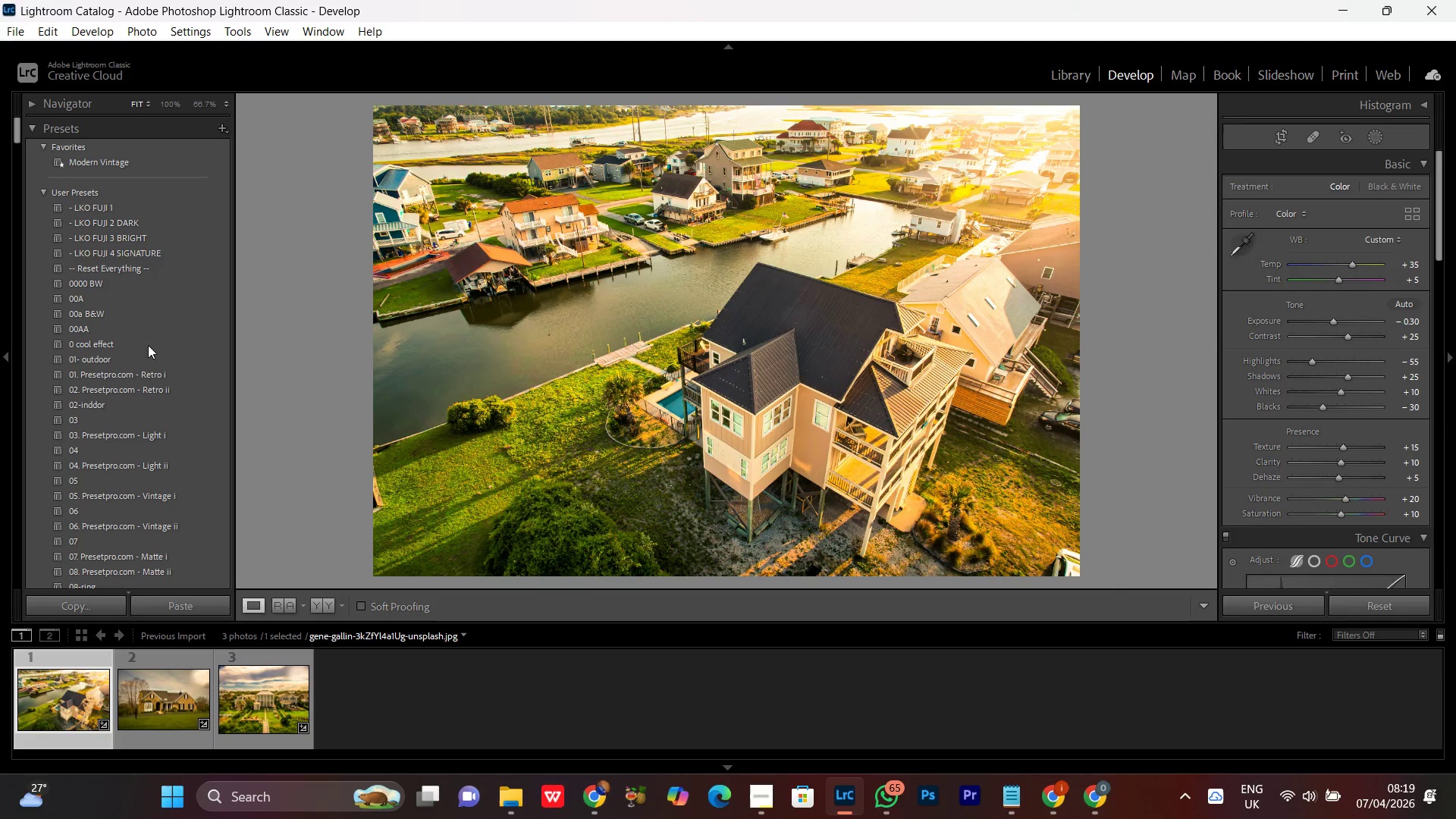 
left_click([128, 273])
 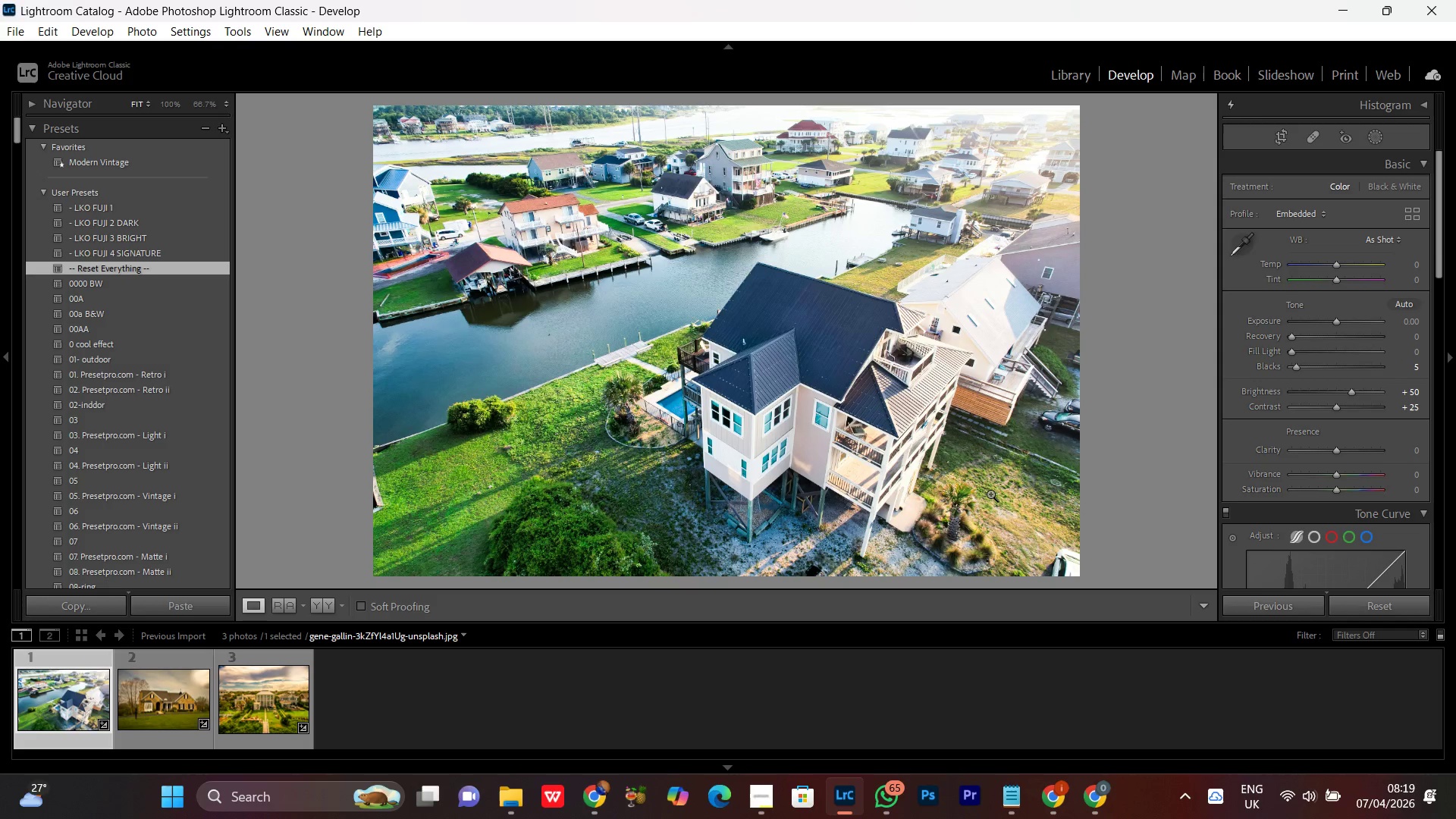 
double_click([940, 403])
 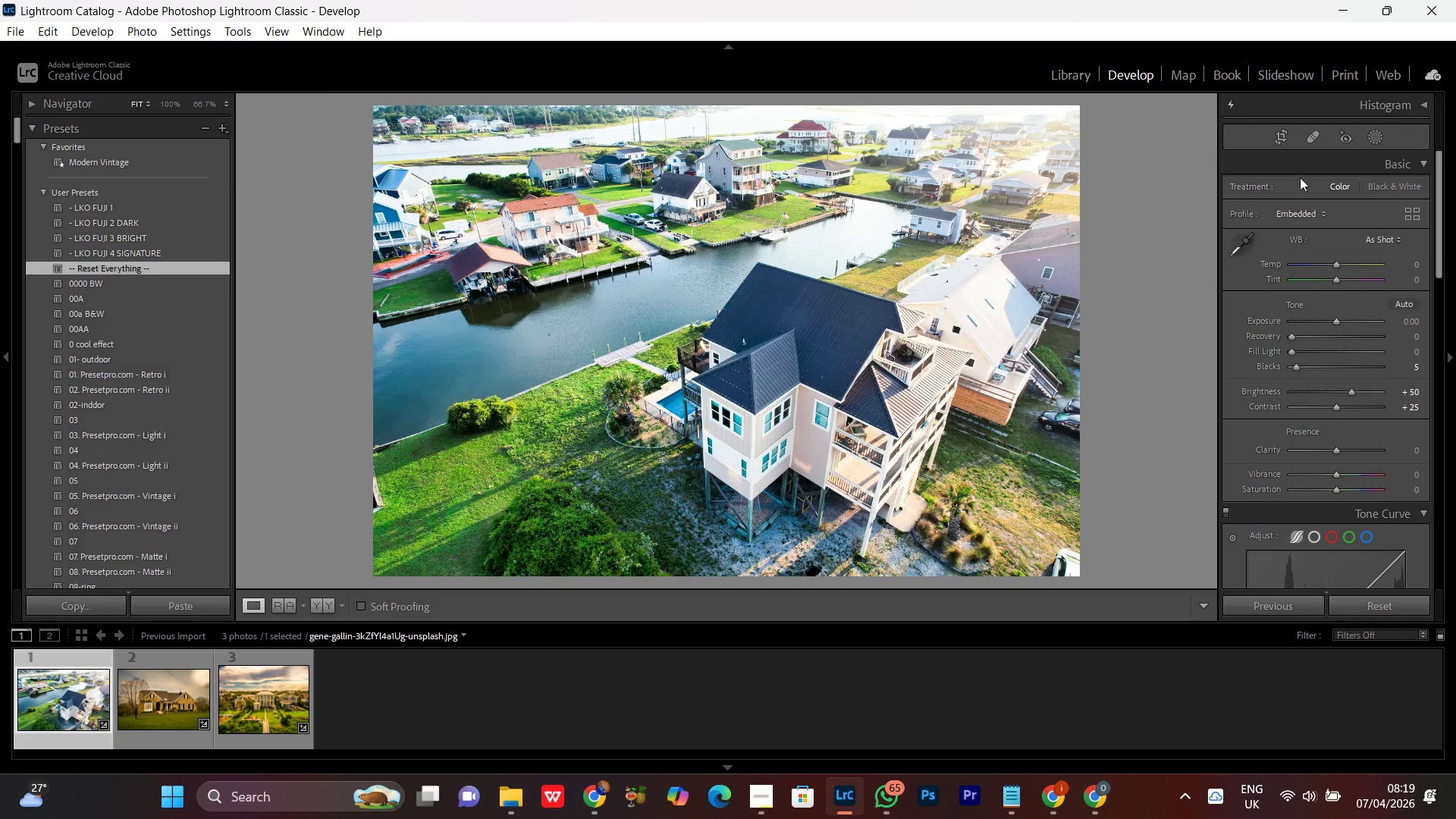 
left_click([1250, 185])
 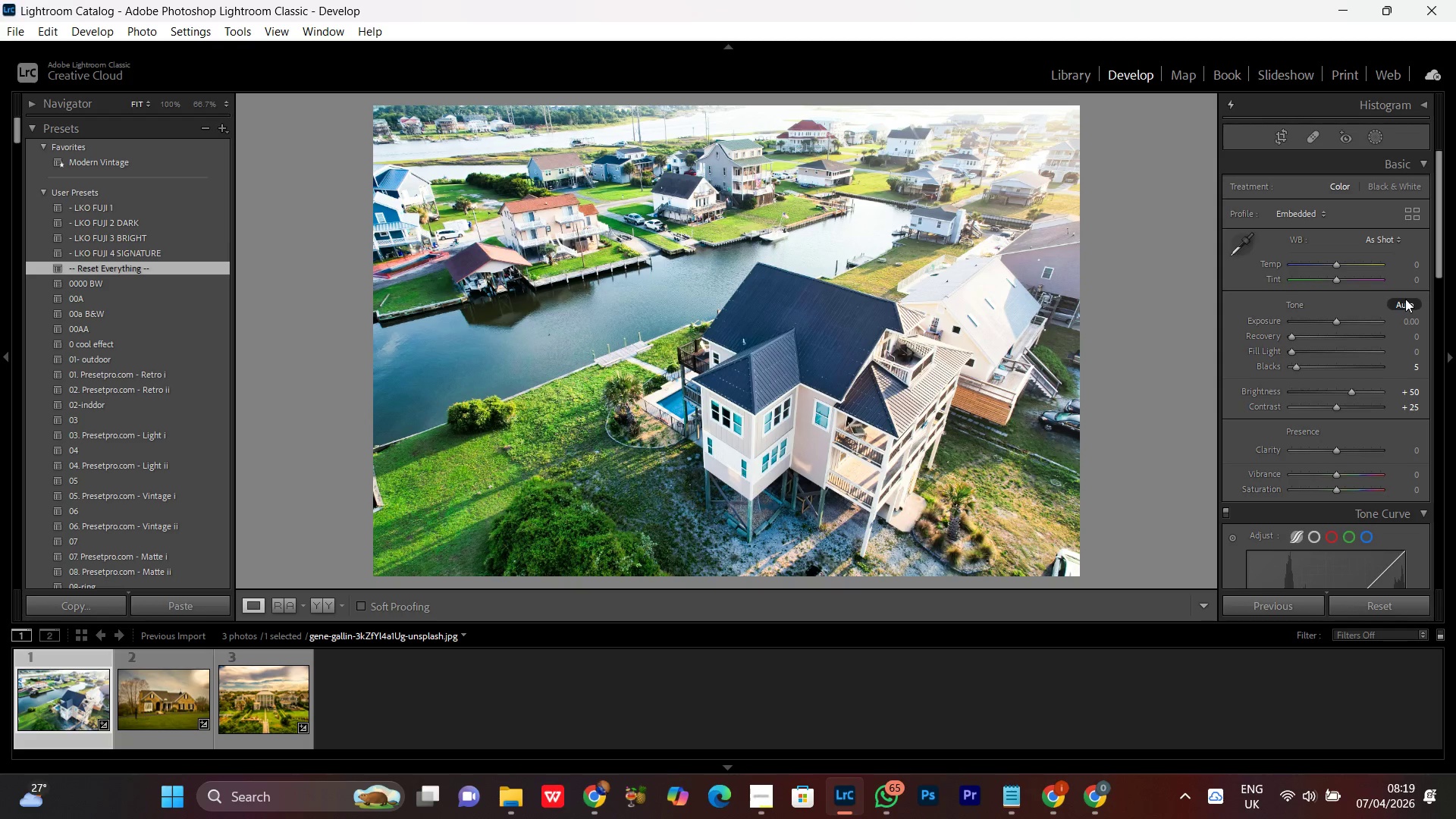 
wait(7.88)
 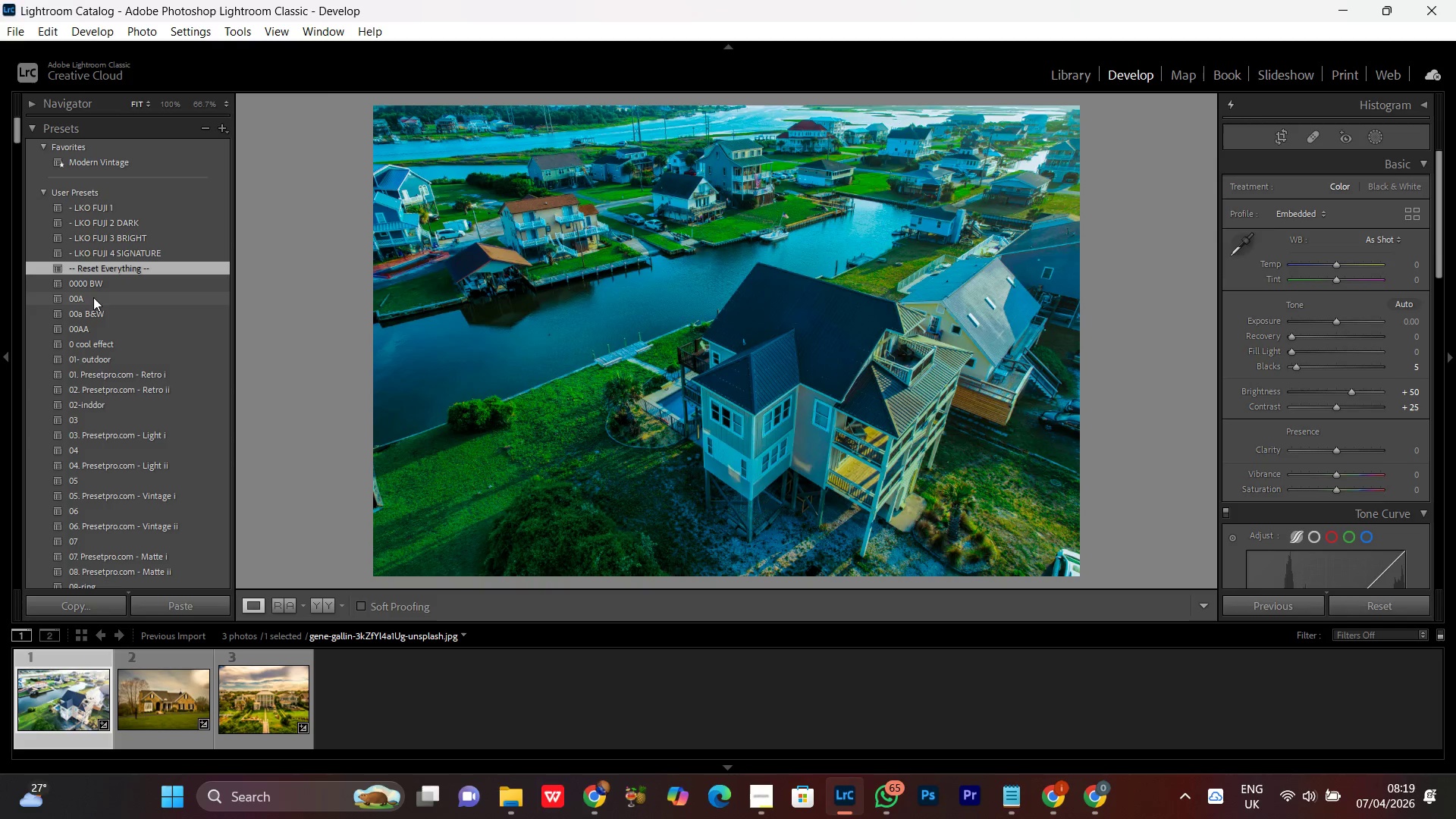 
left_click([1379, 182])
 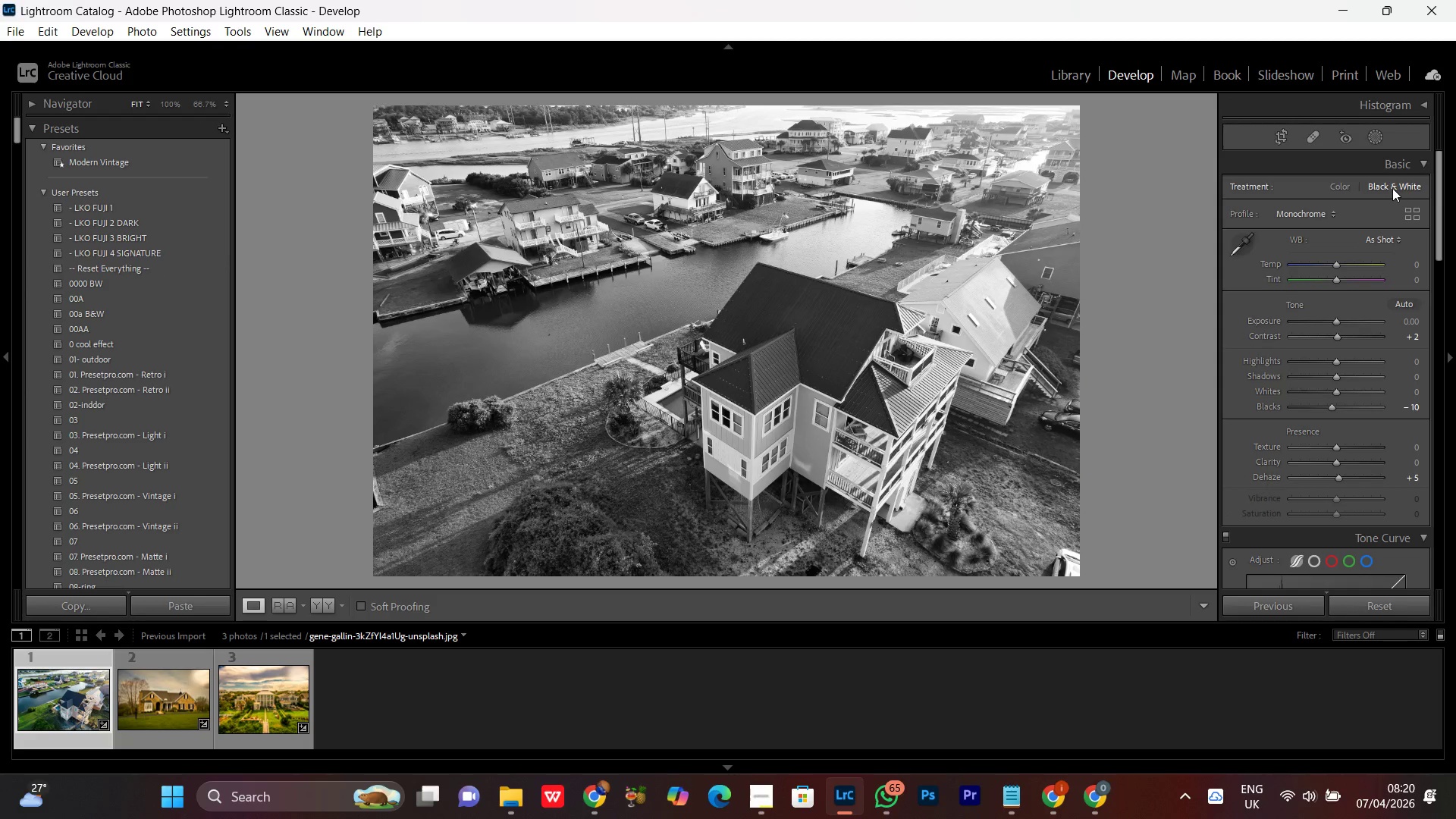 
left_click([1392, 187])
 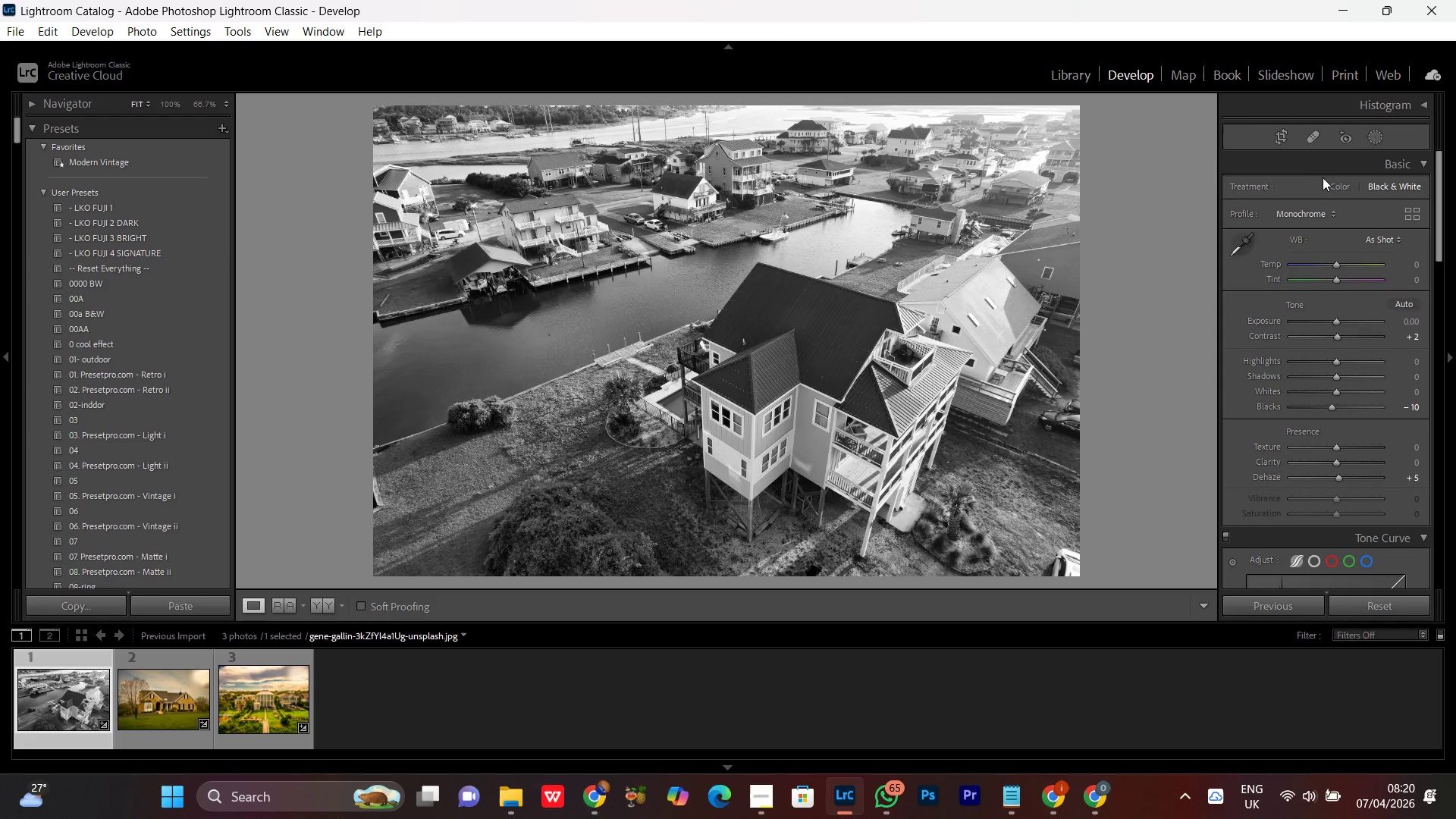 
double_click([1323, 177])
 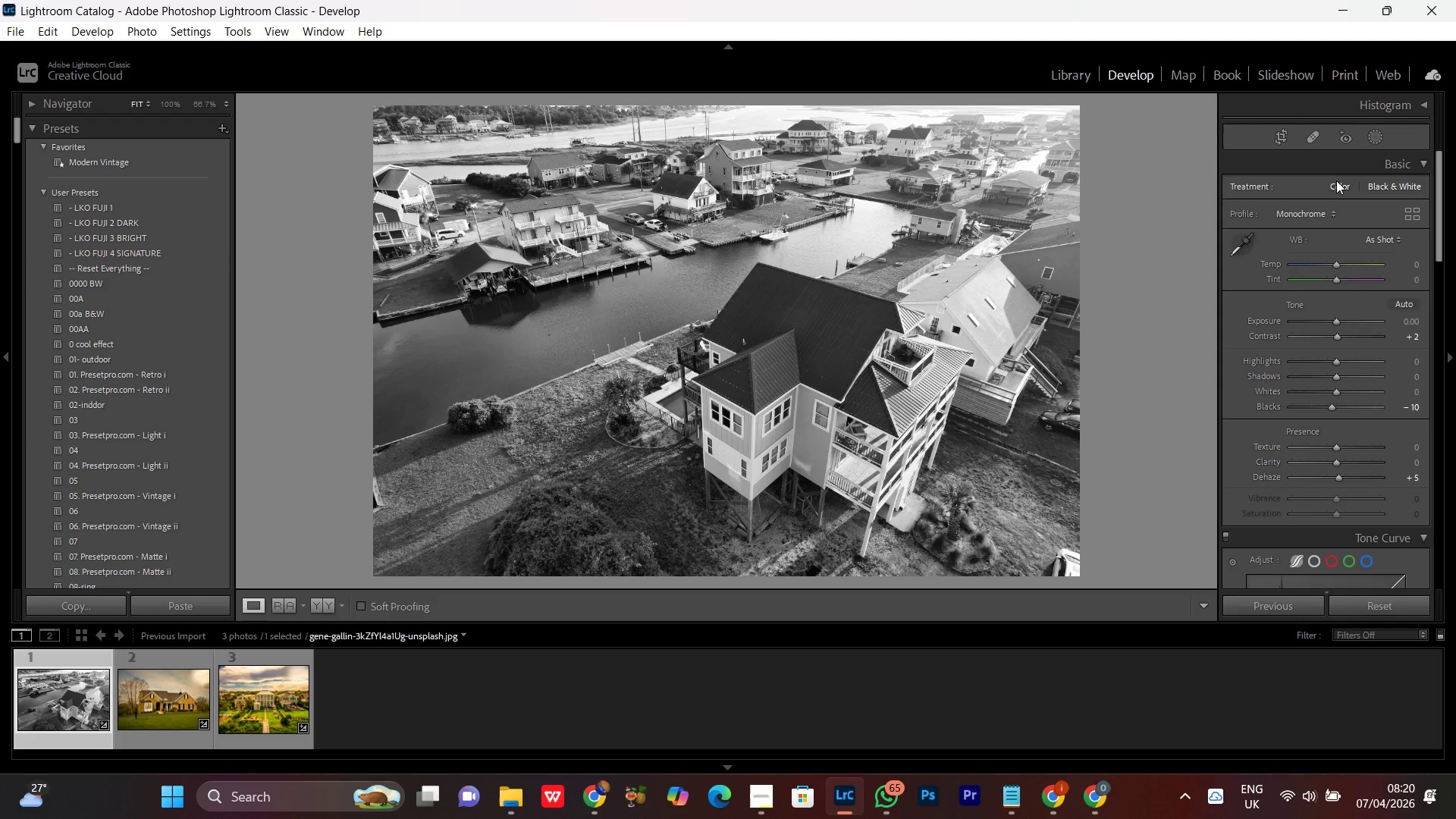 
left_click([1336, 180])
 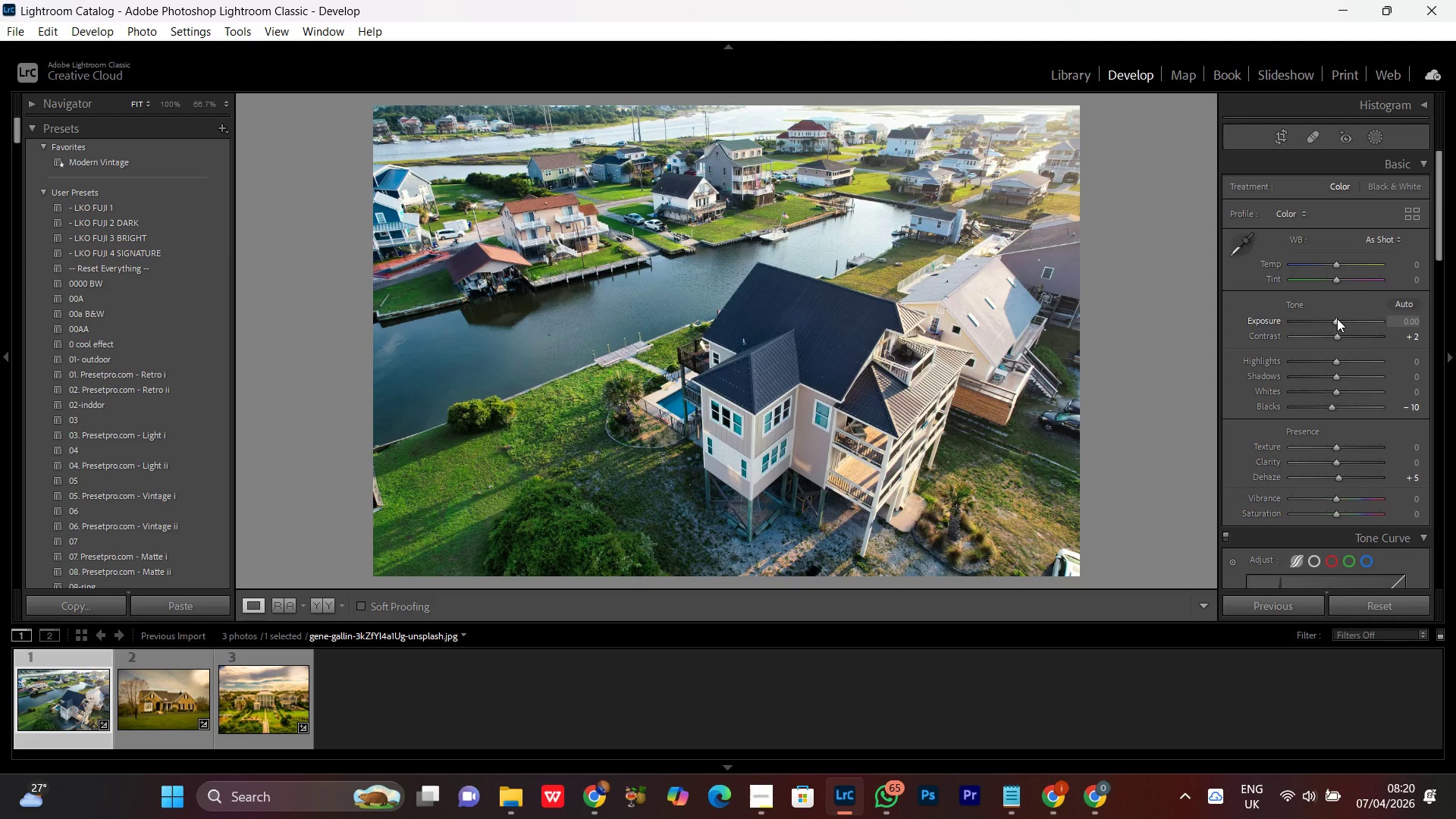 
double_click([1337, 318])
 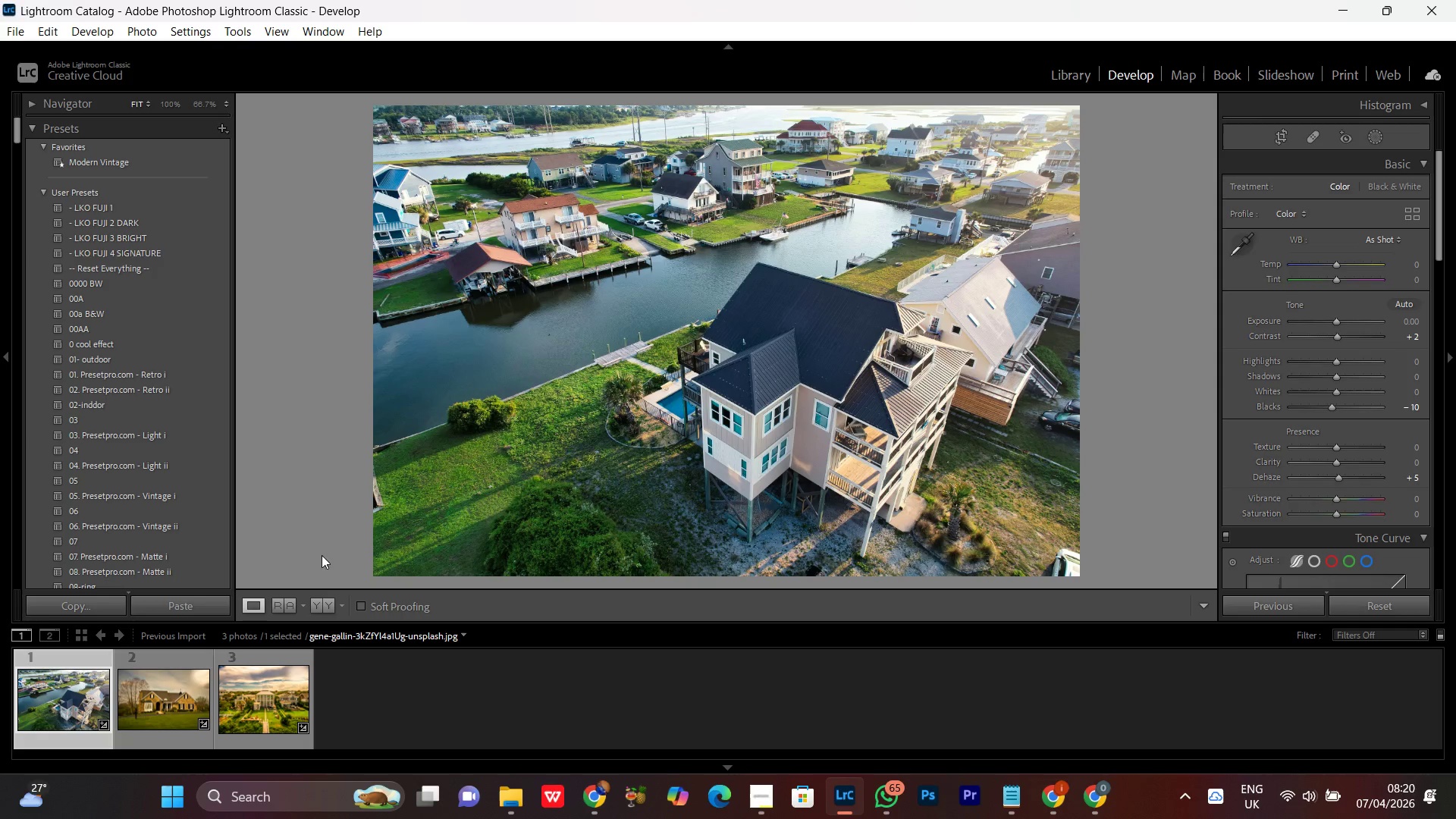 
mouse_move([302, 596])
 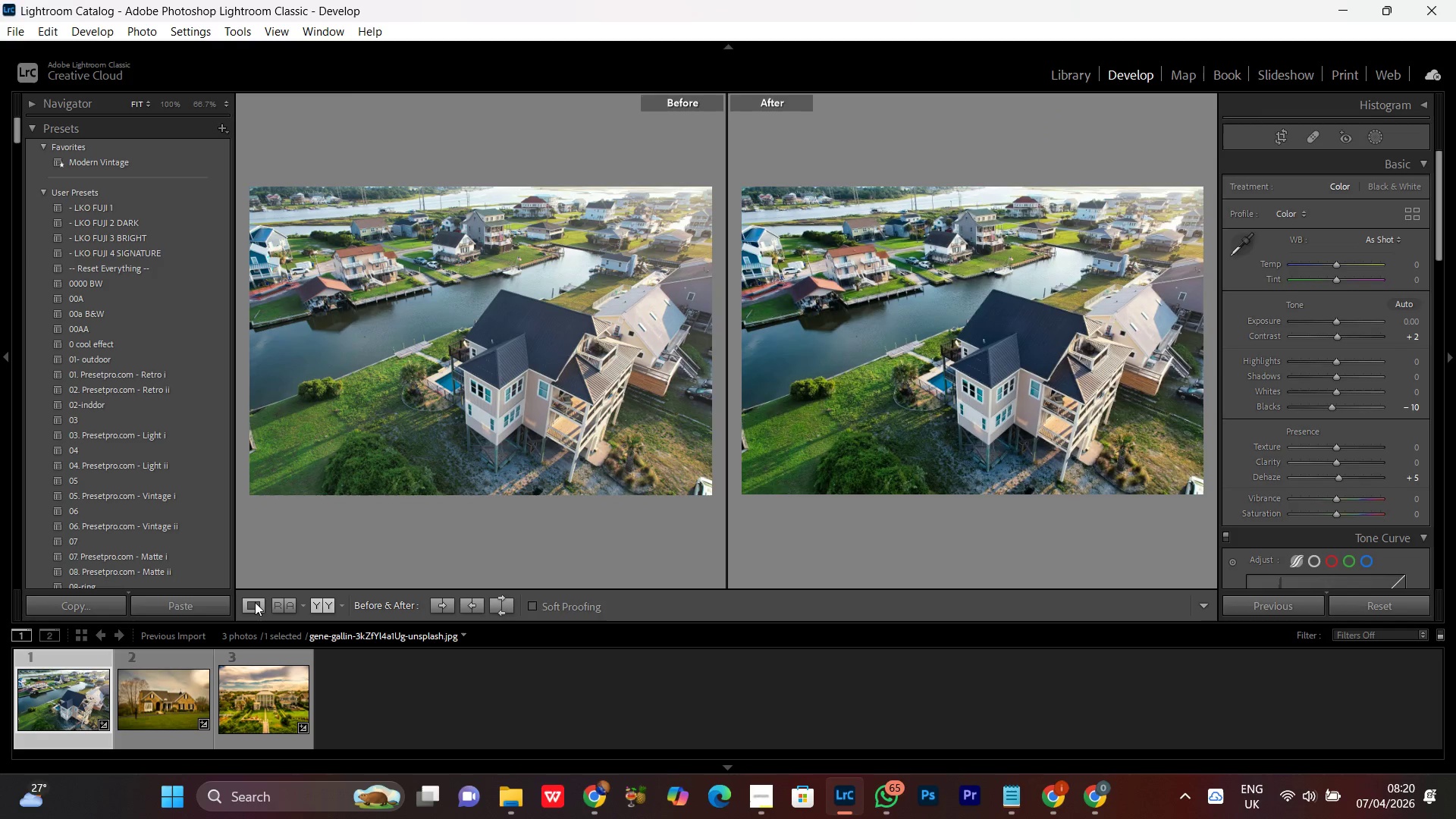 
left_click([255, 602])
 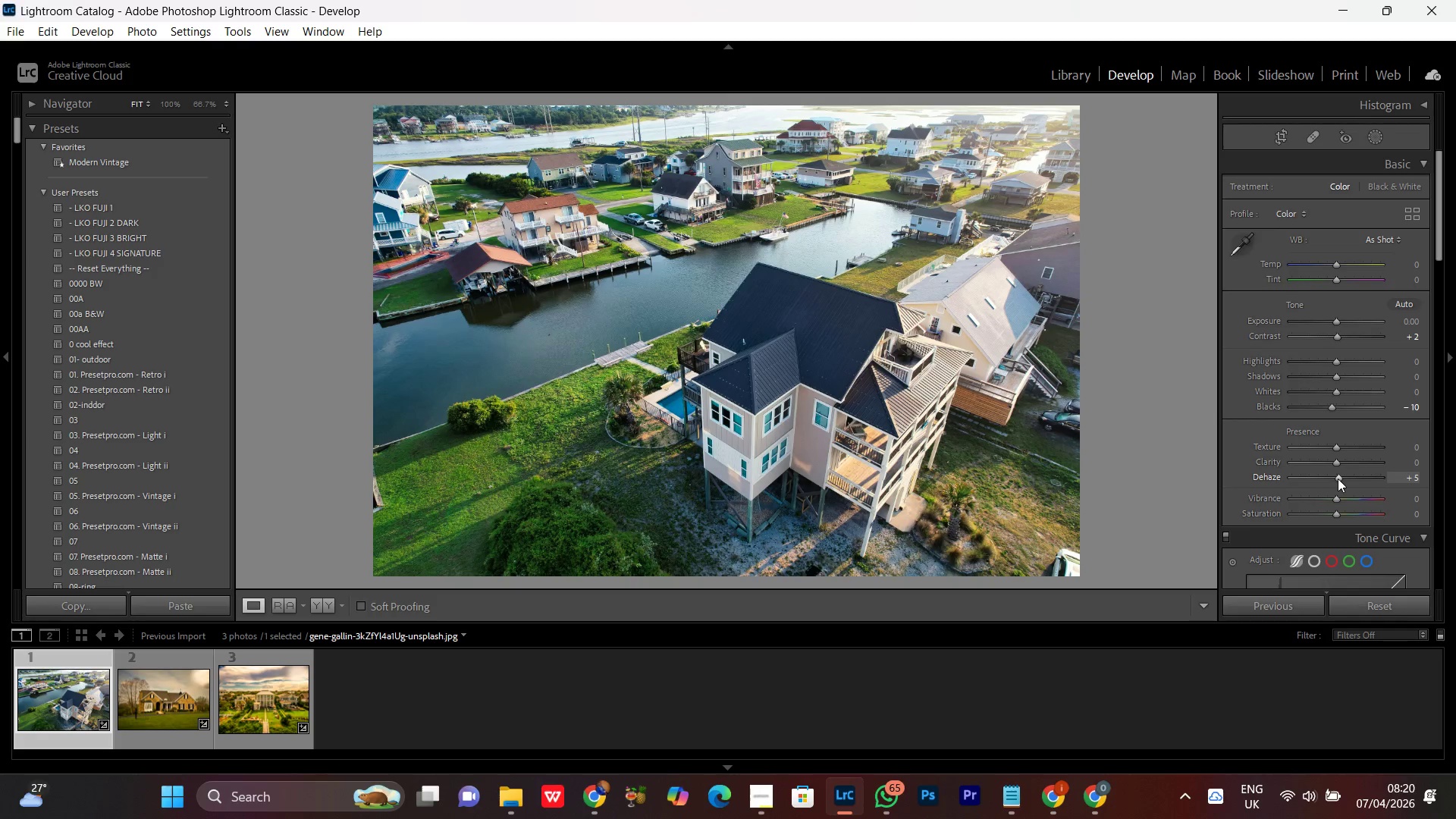 
double_click([1338, 477])
 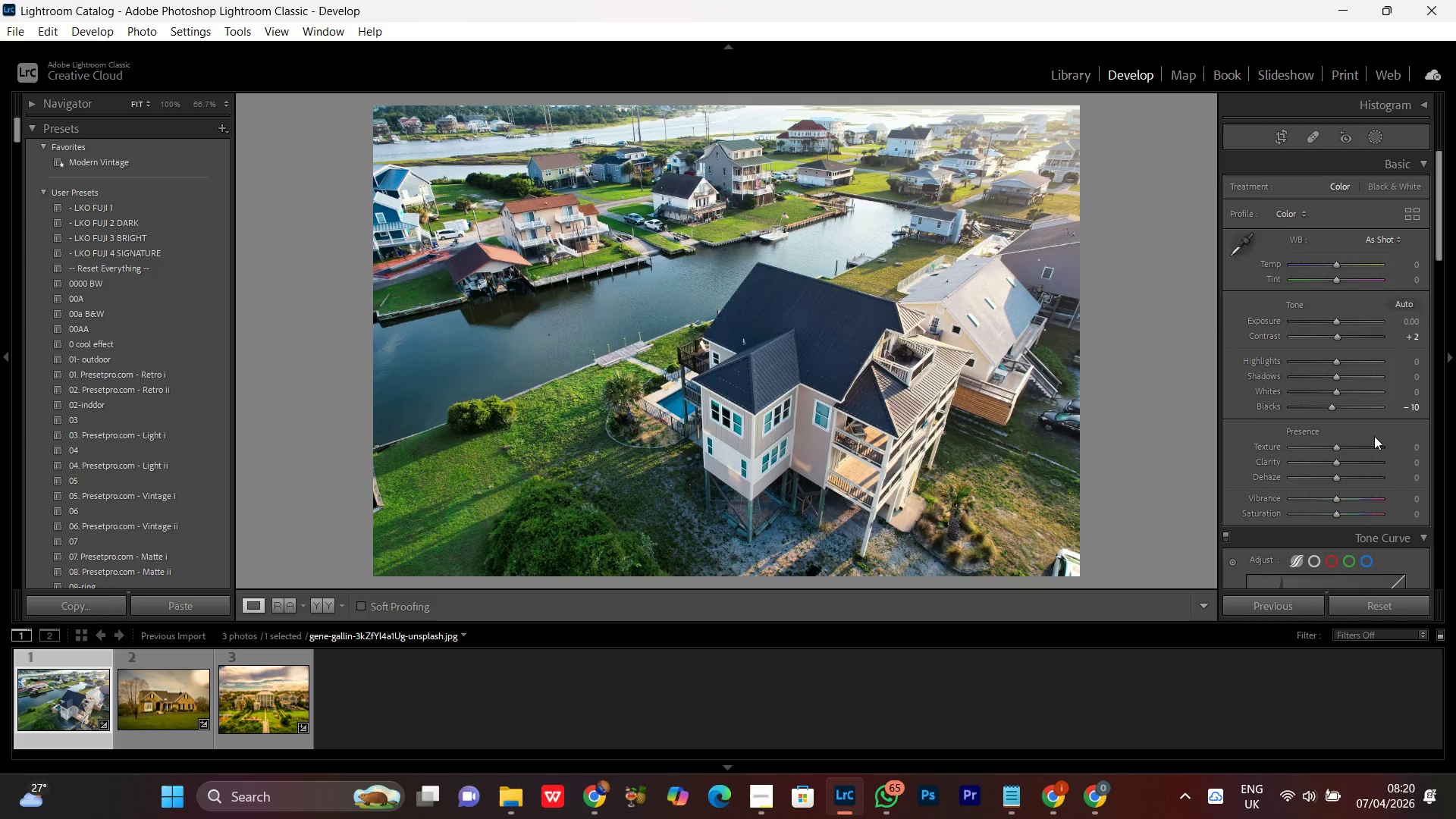 
scroll: coordinate [1294, 522], scroll_direction: down, amount: 8.0
 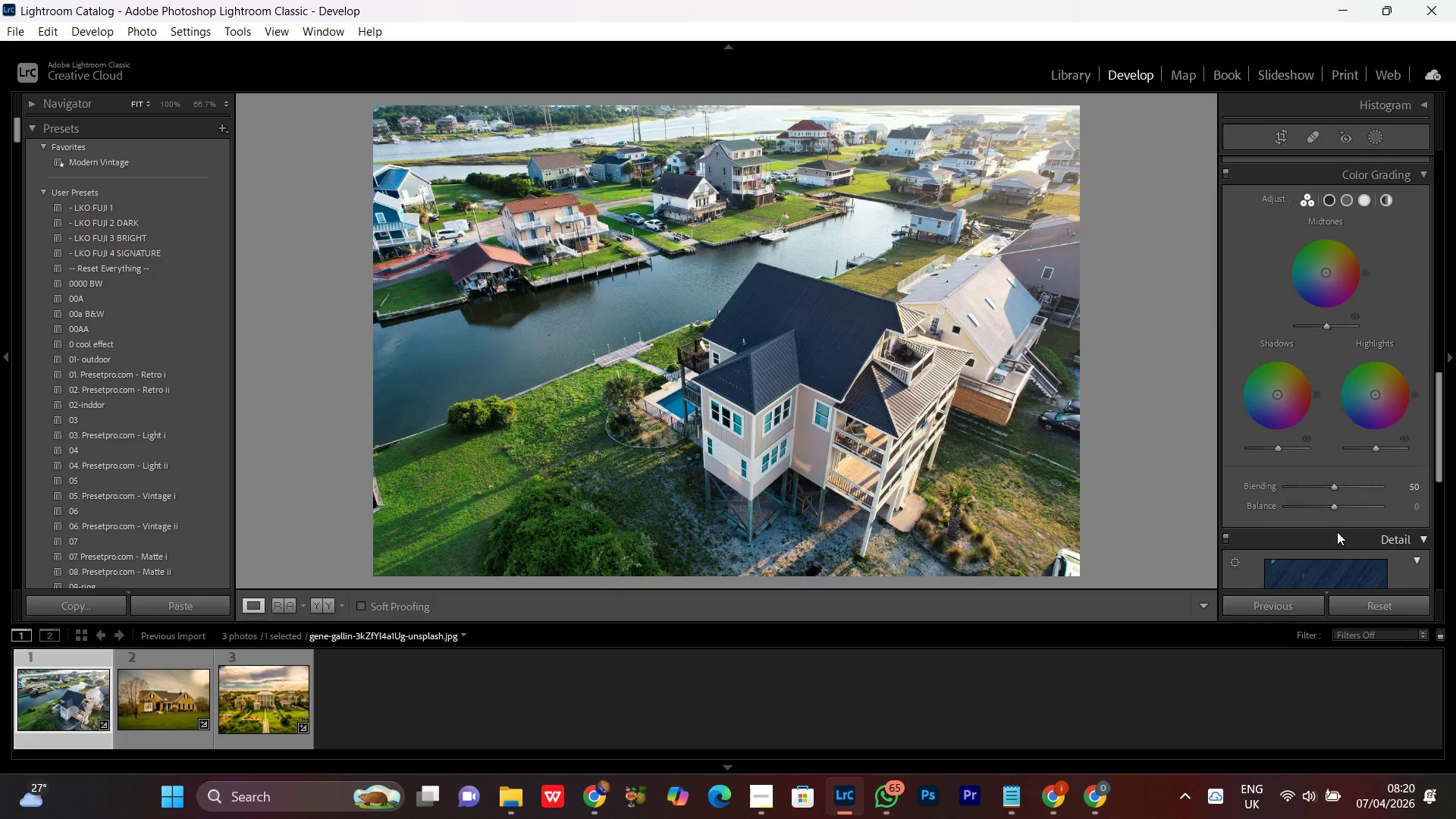 
scroll: coordinate [1337, 532], scroll_direction: down, amount: 3.0
 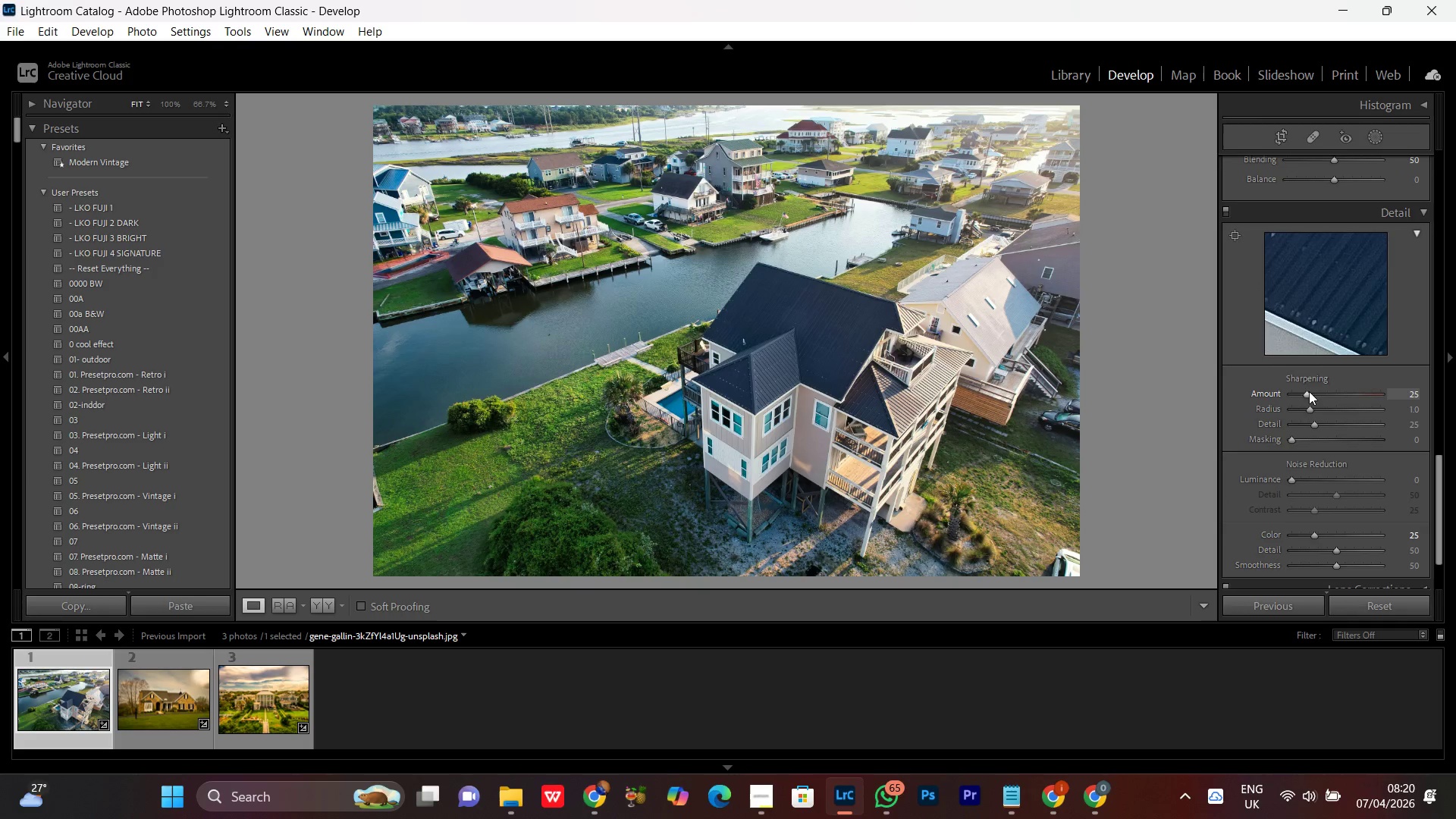 
double_click([1307, 391])
 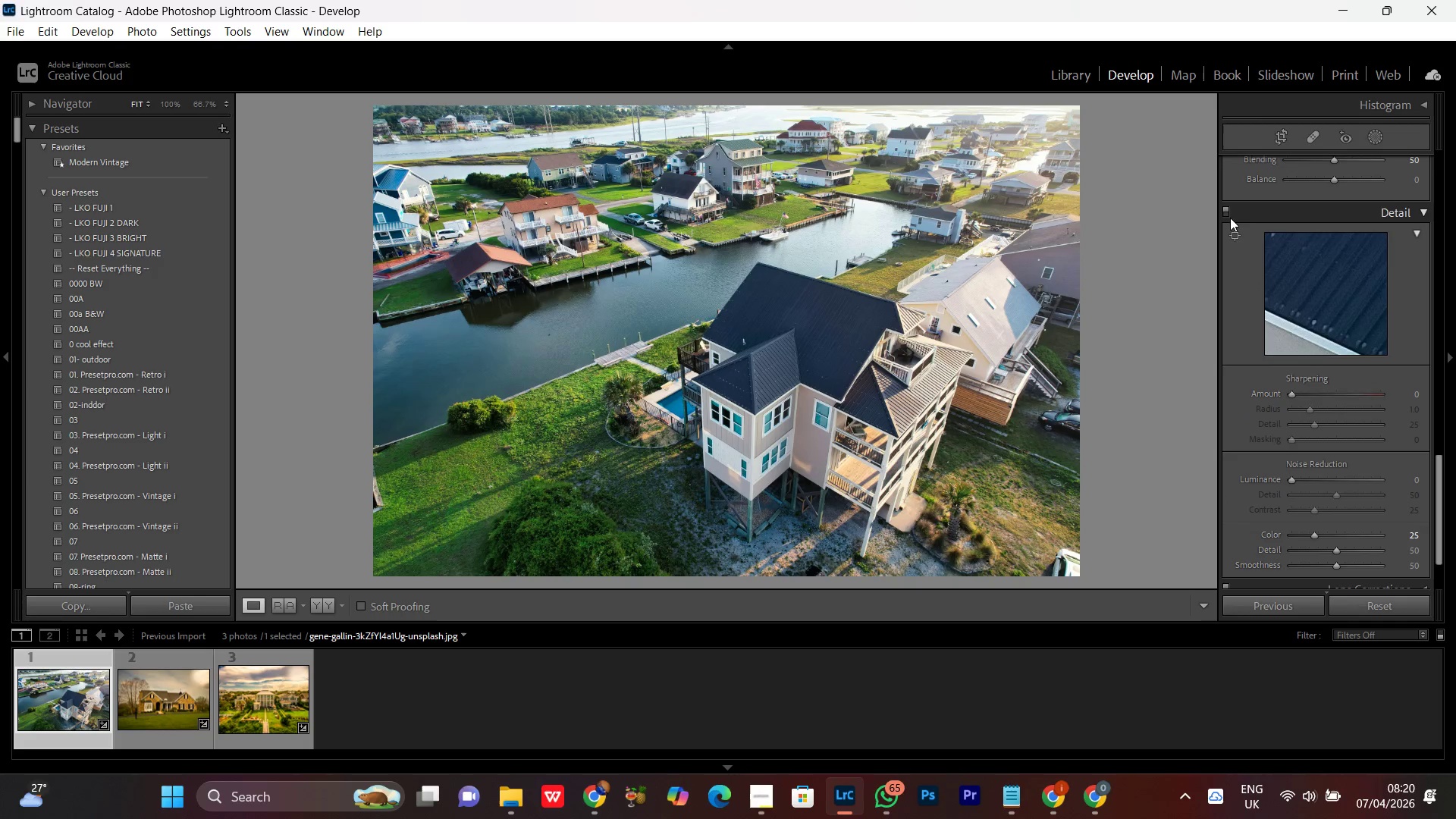 
left_click([1225, 213])
 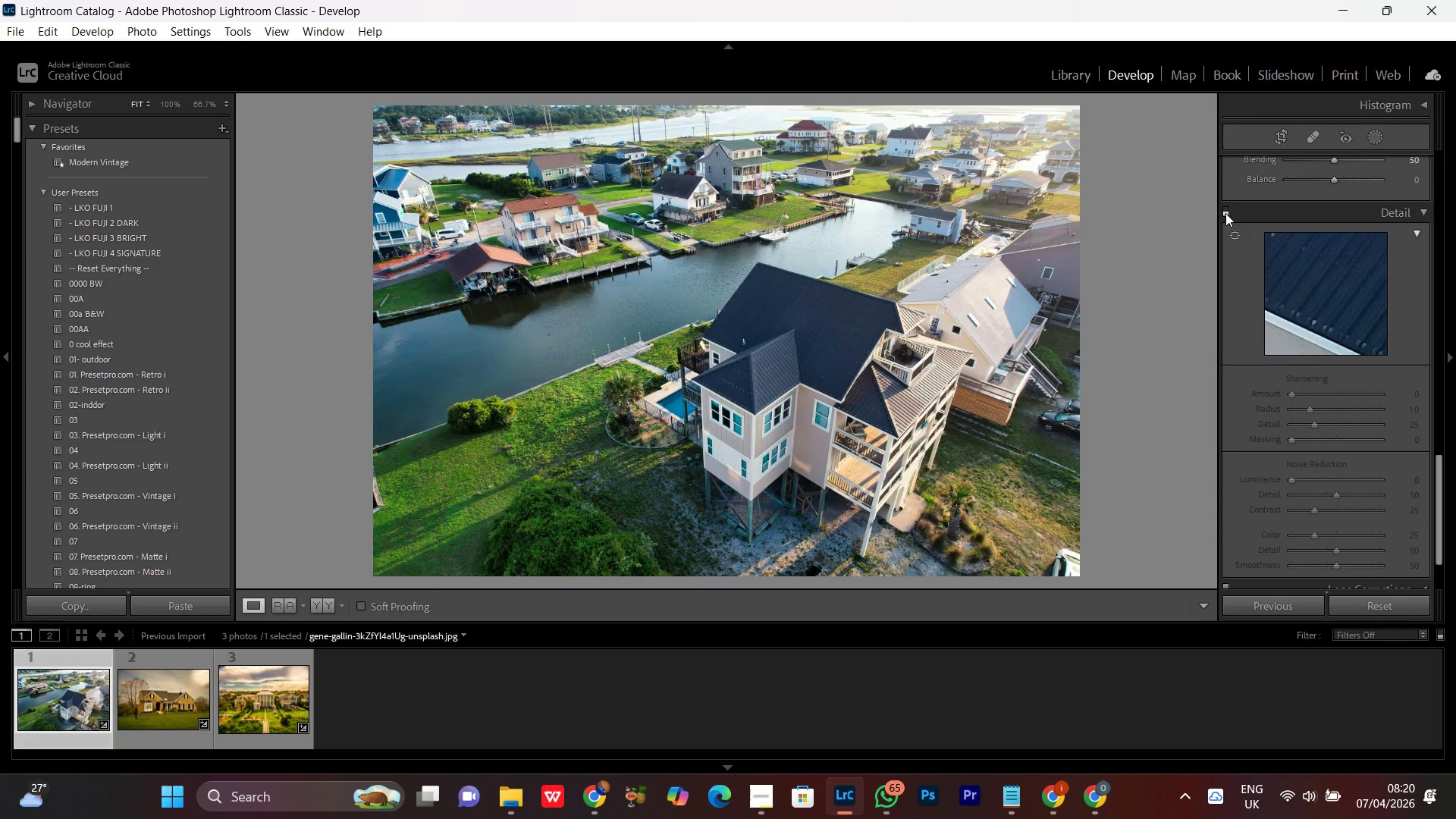 
left_click([1225, 213])
 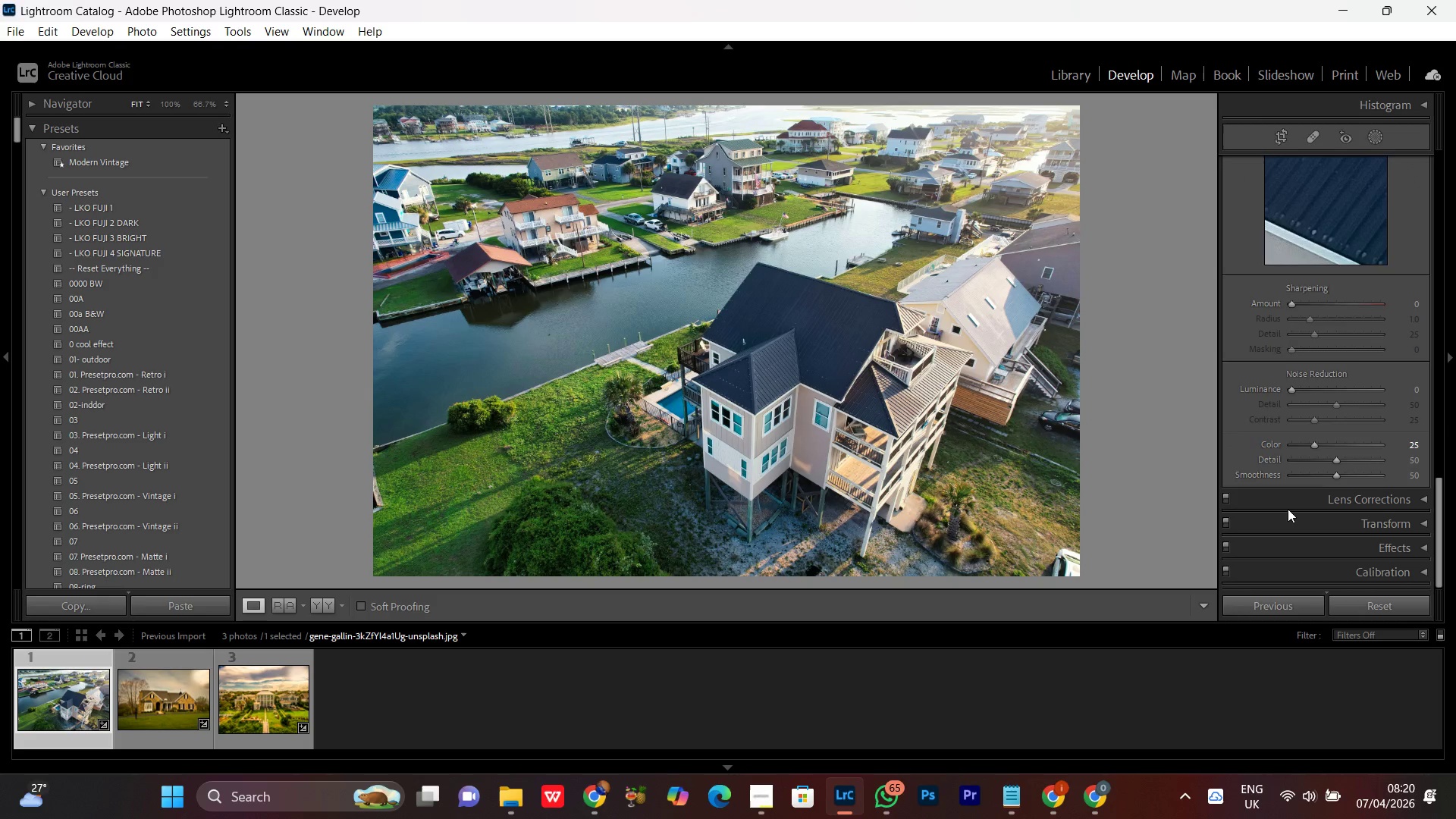 
scroll: coordinate [1287, 505], scroll_direction: down, amount: 5.0
 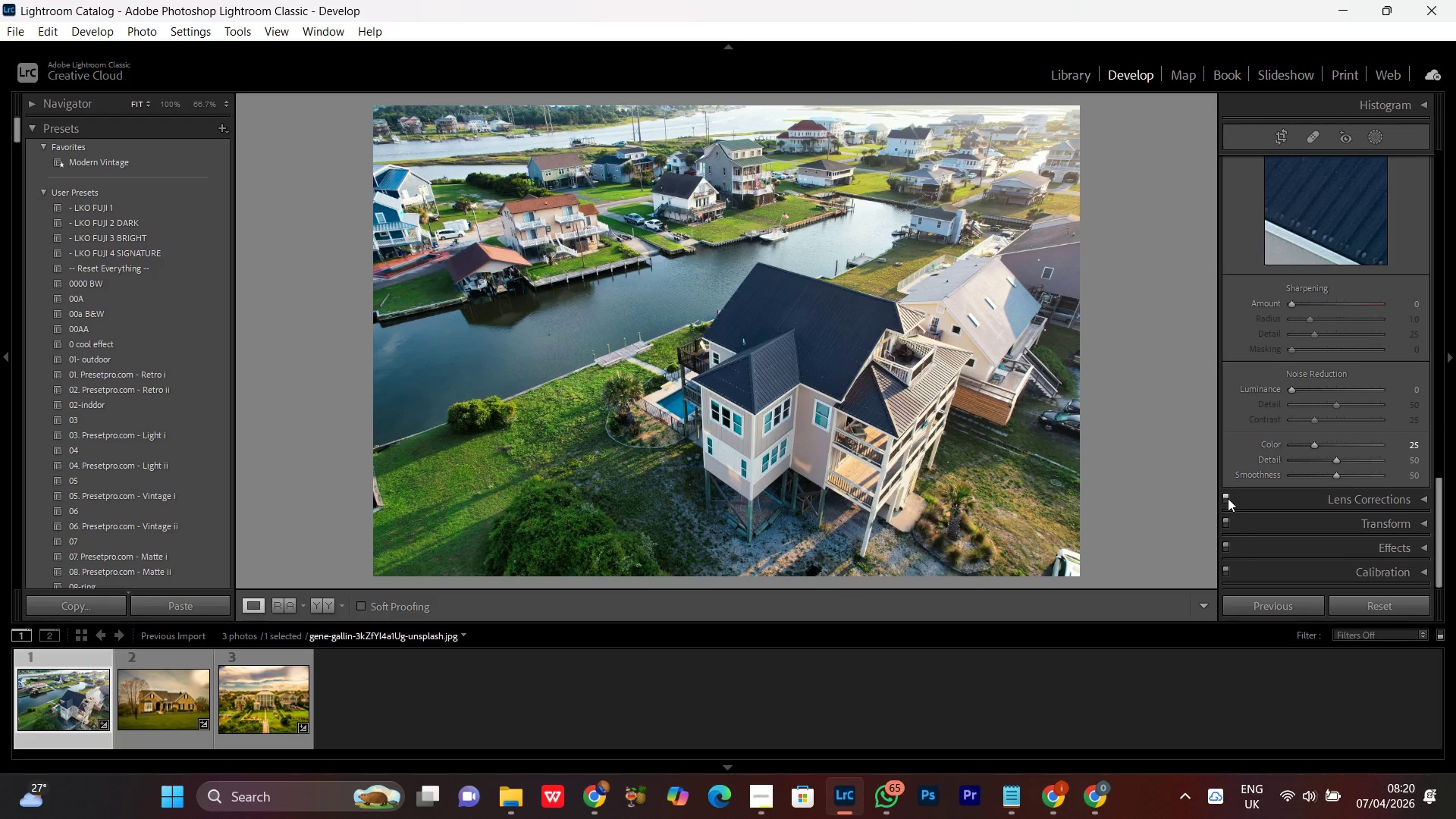 
double_click([1229, 497])
 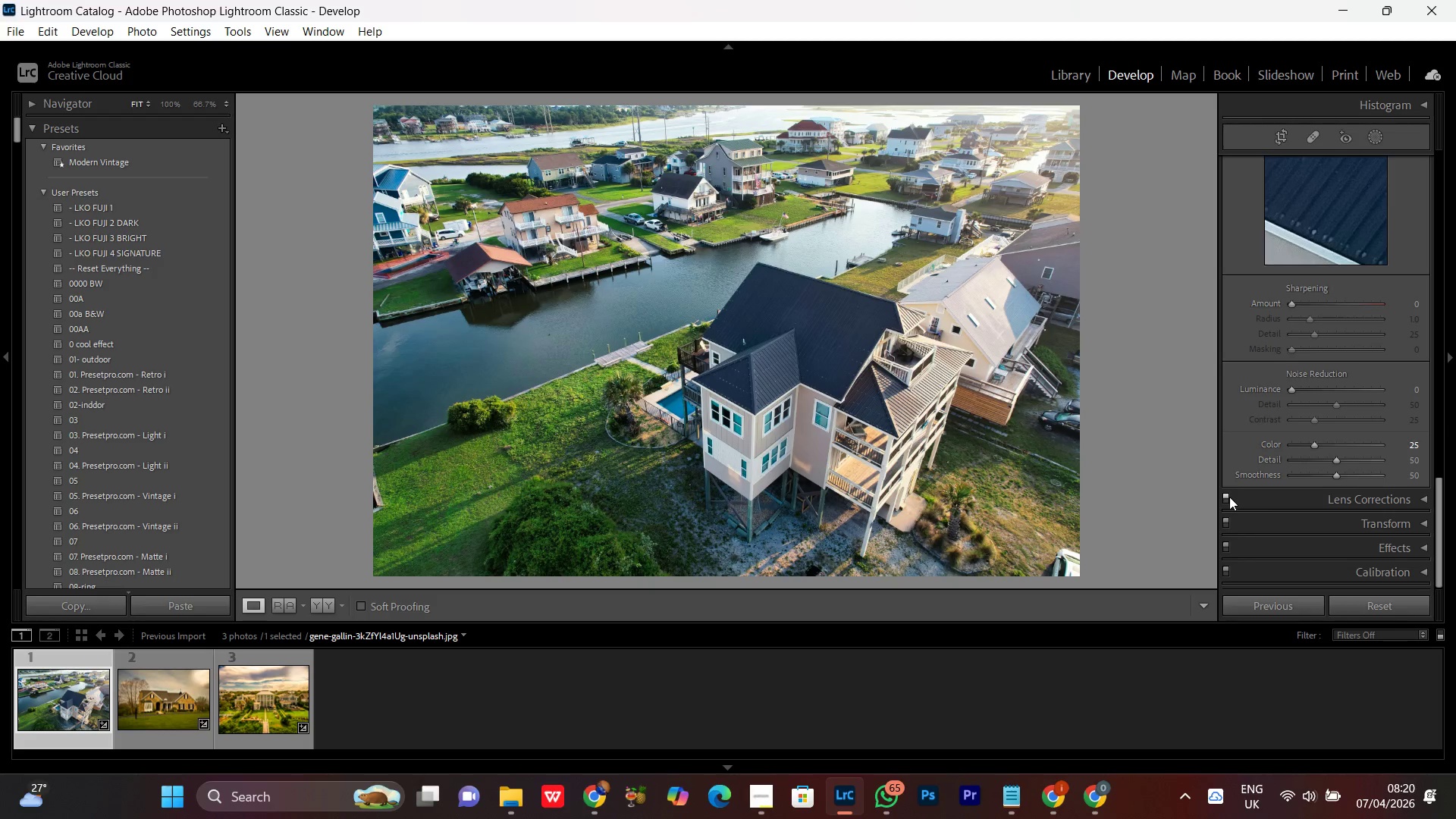 
triple_click([1229, 497])
 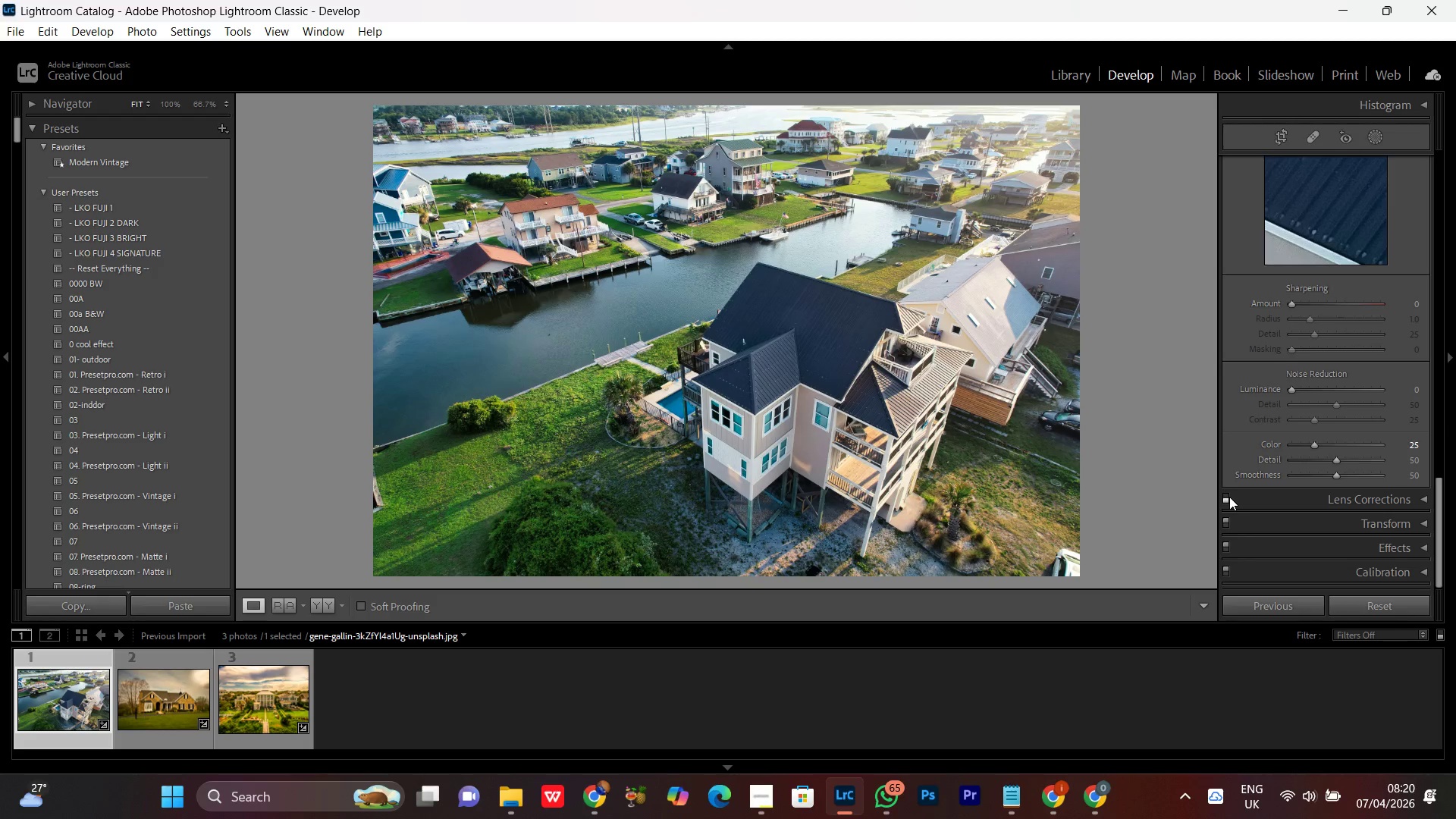 
triple_click([1229, 497])
 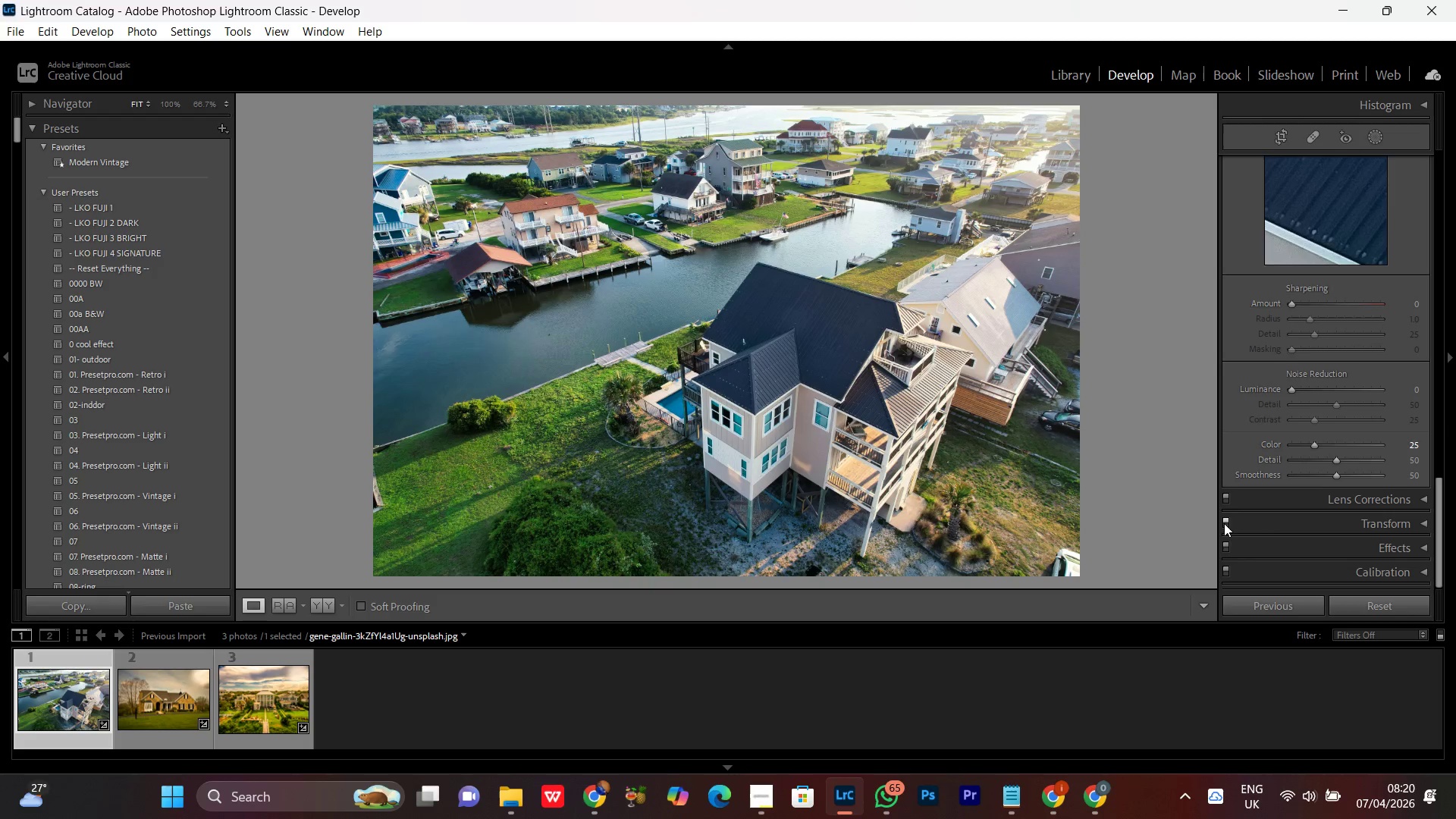 
left_click([1226, 525])
 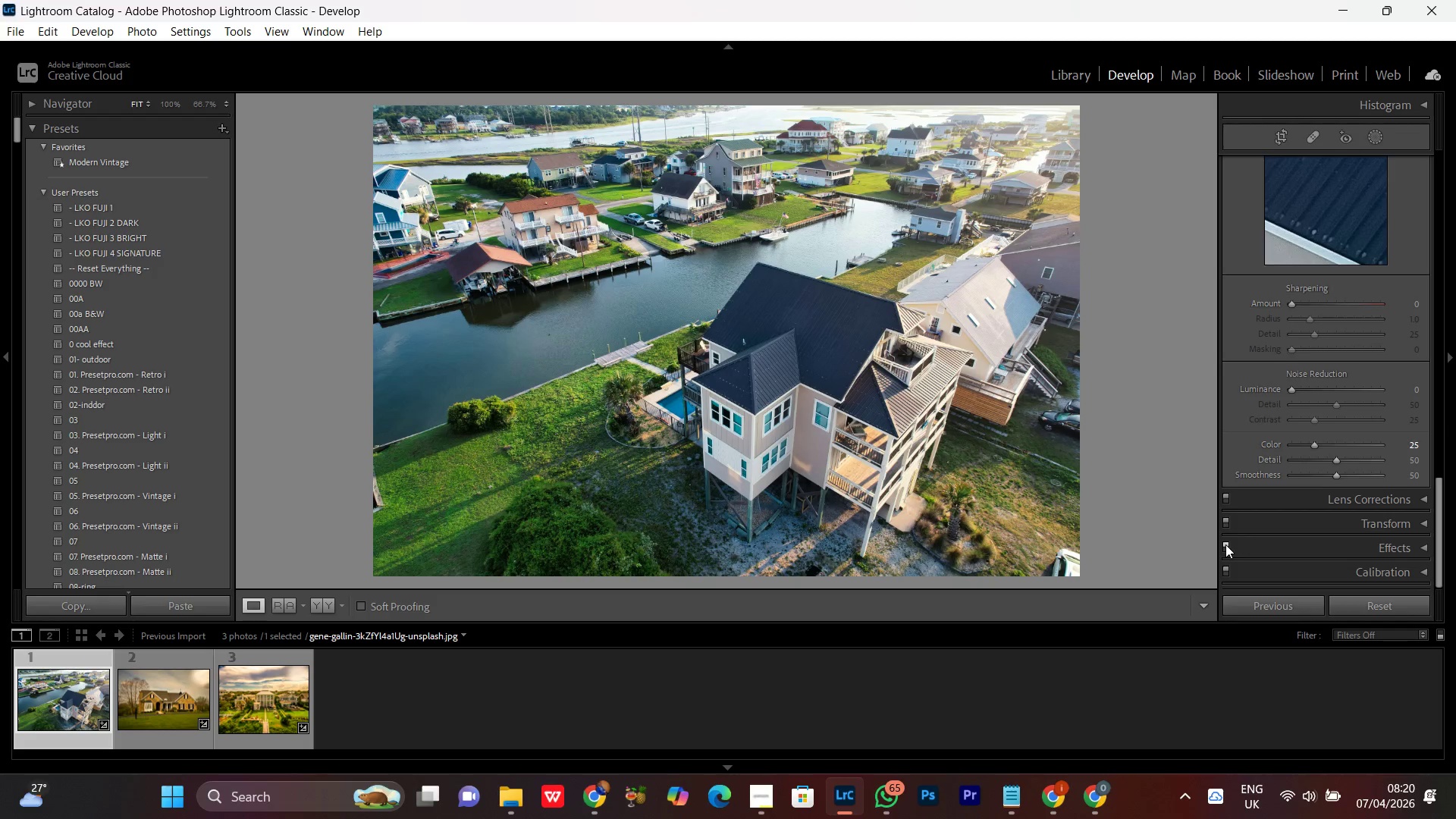 
double_click([1225, 544])
 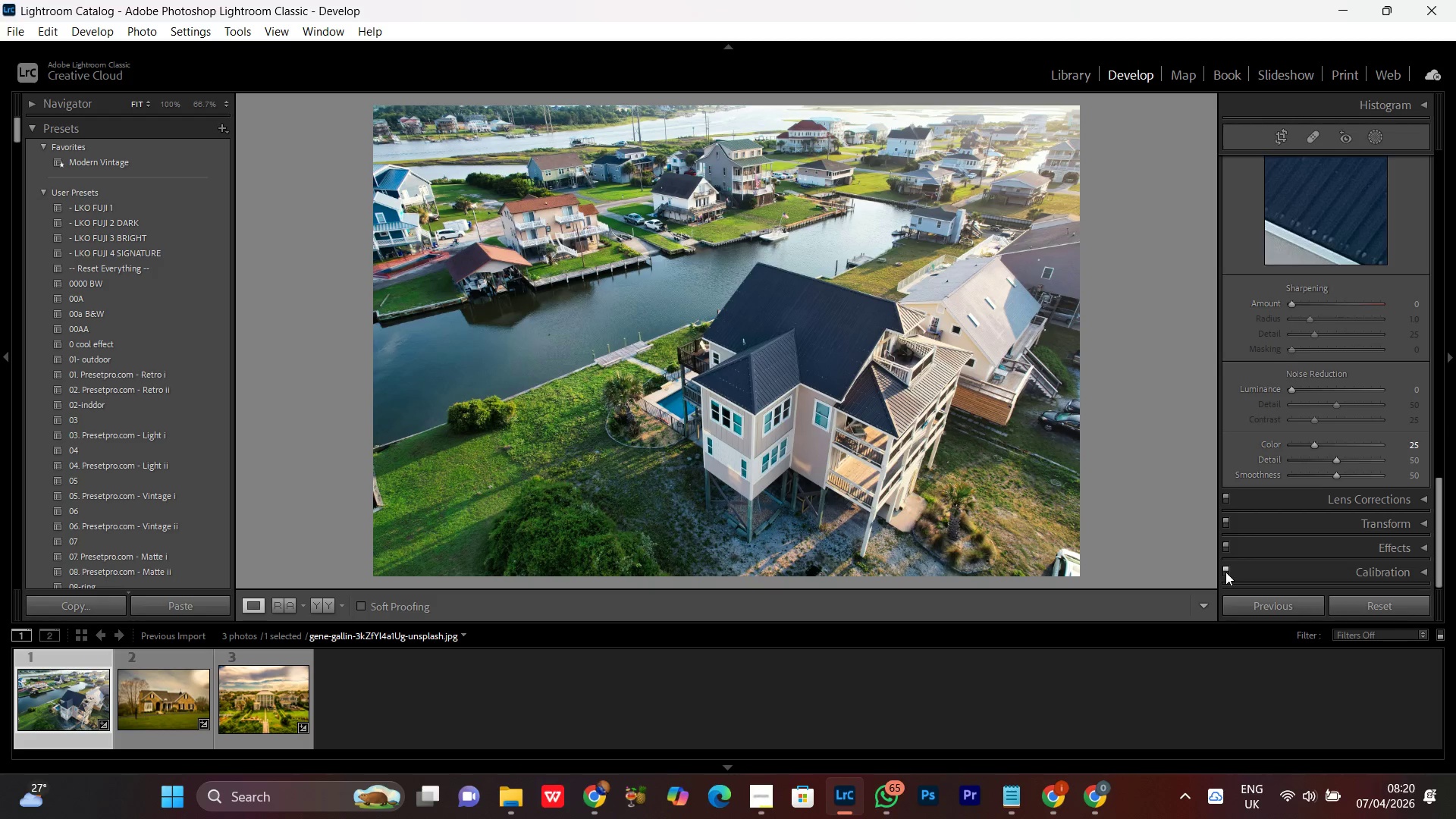 
double_click([1225, 572])
 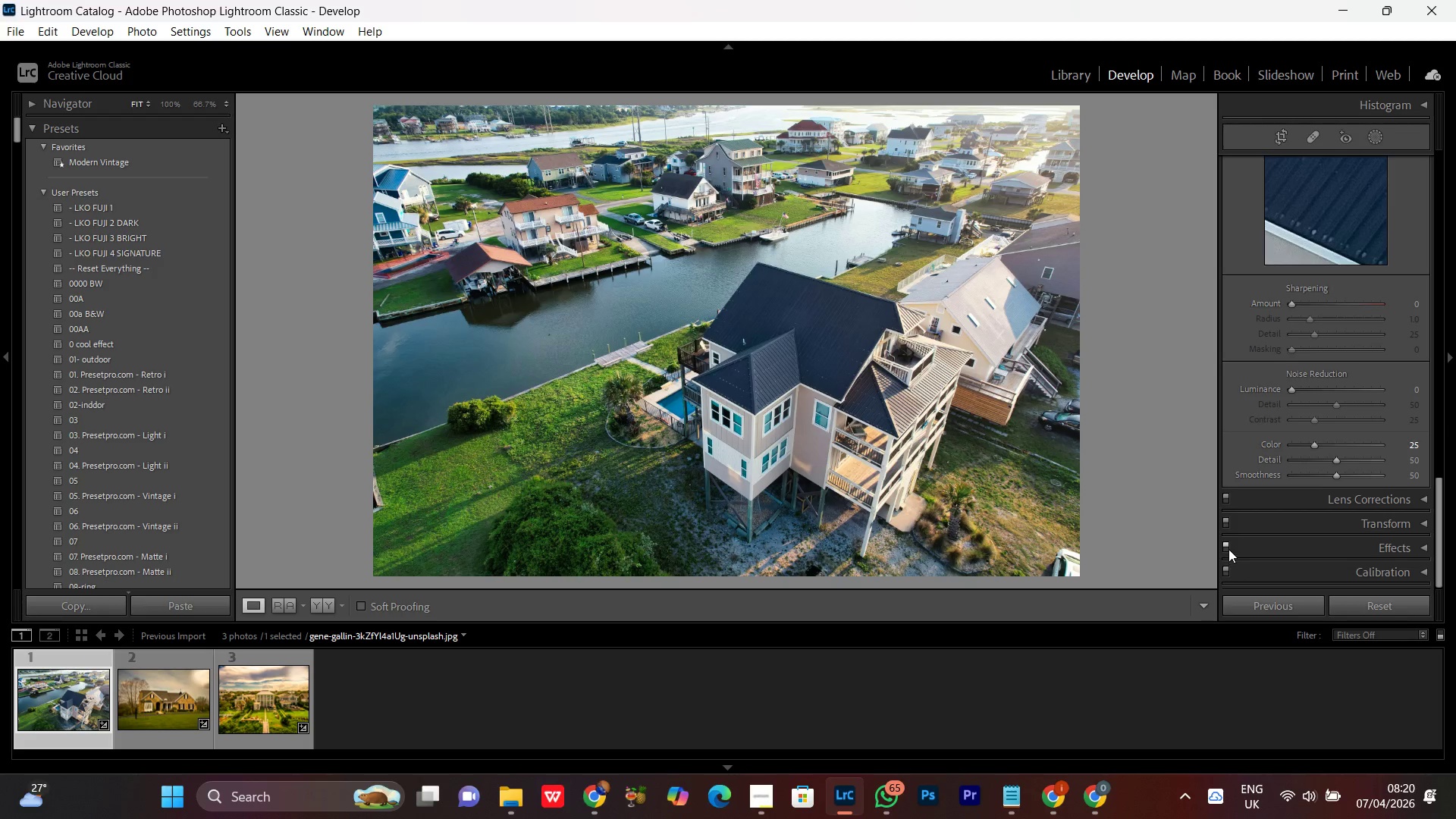 
left_click([1228, 544])
 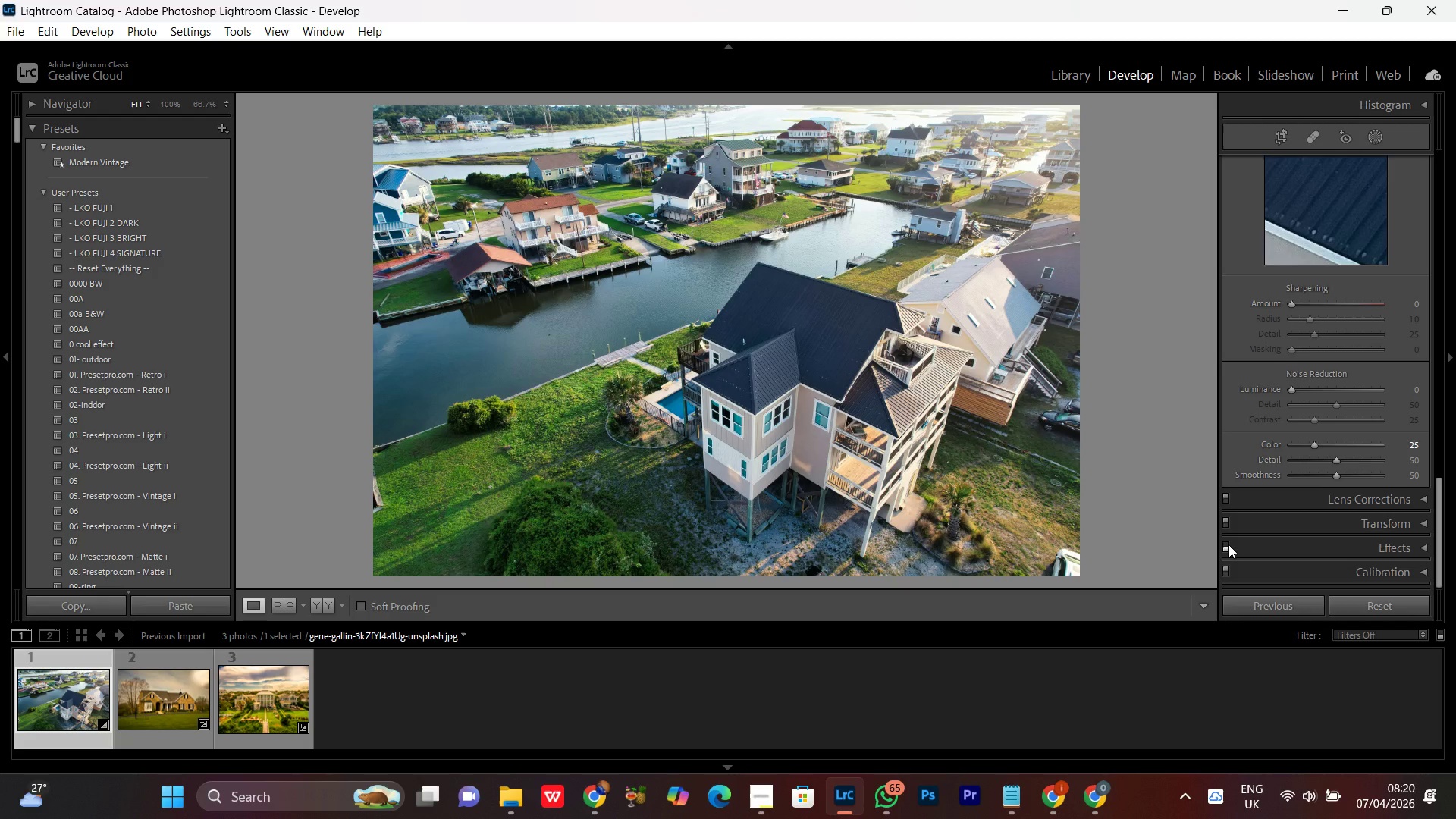 
left_click([1228, 544])
 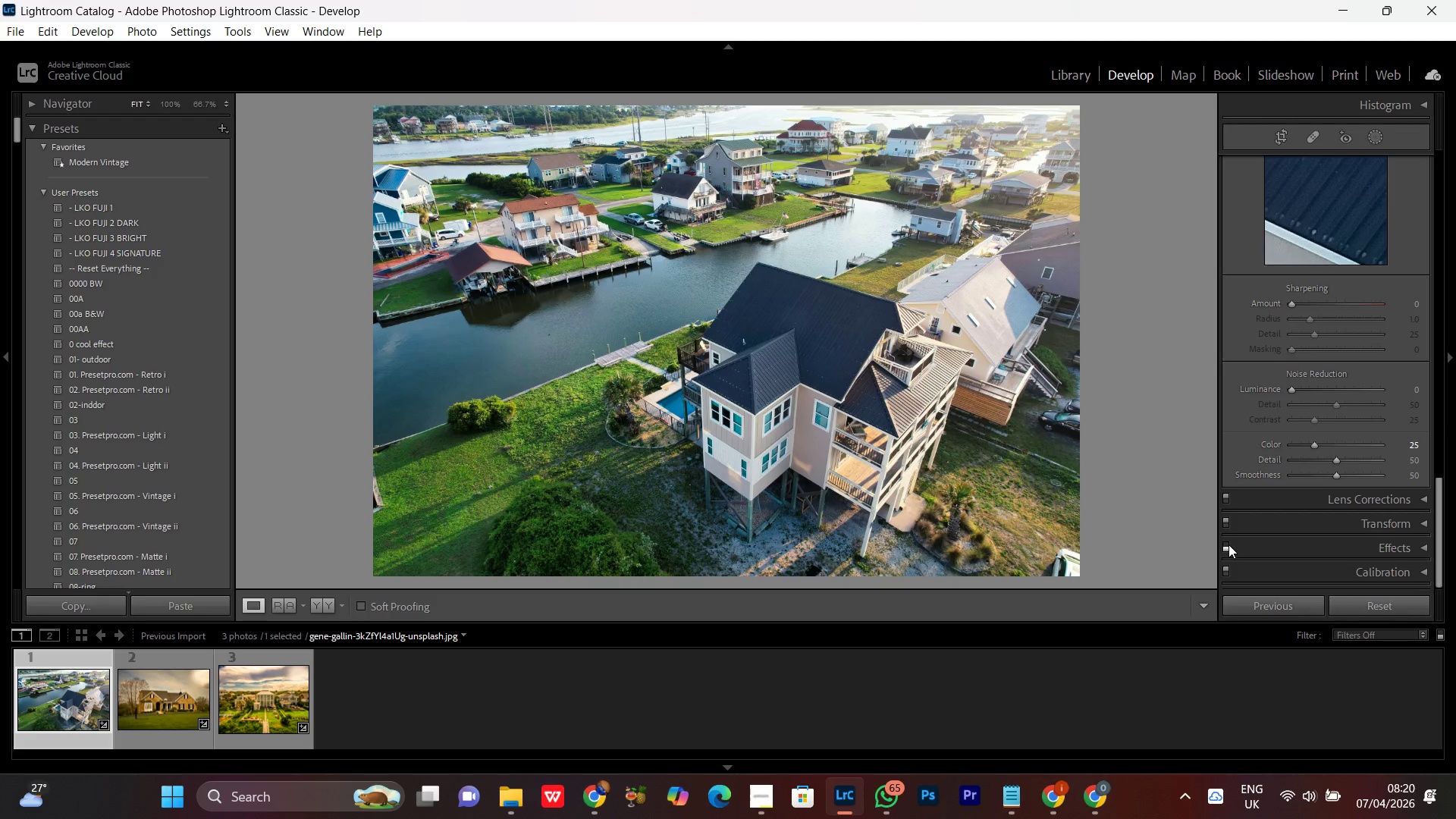 
double_click([1228, 544])
 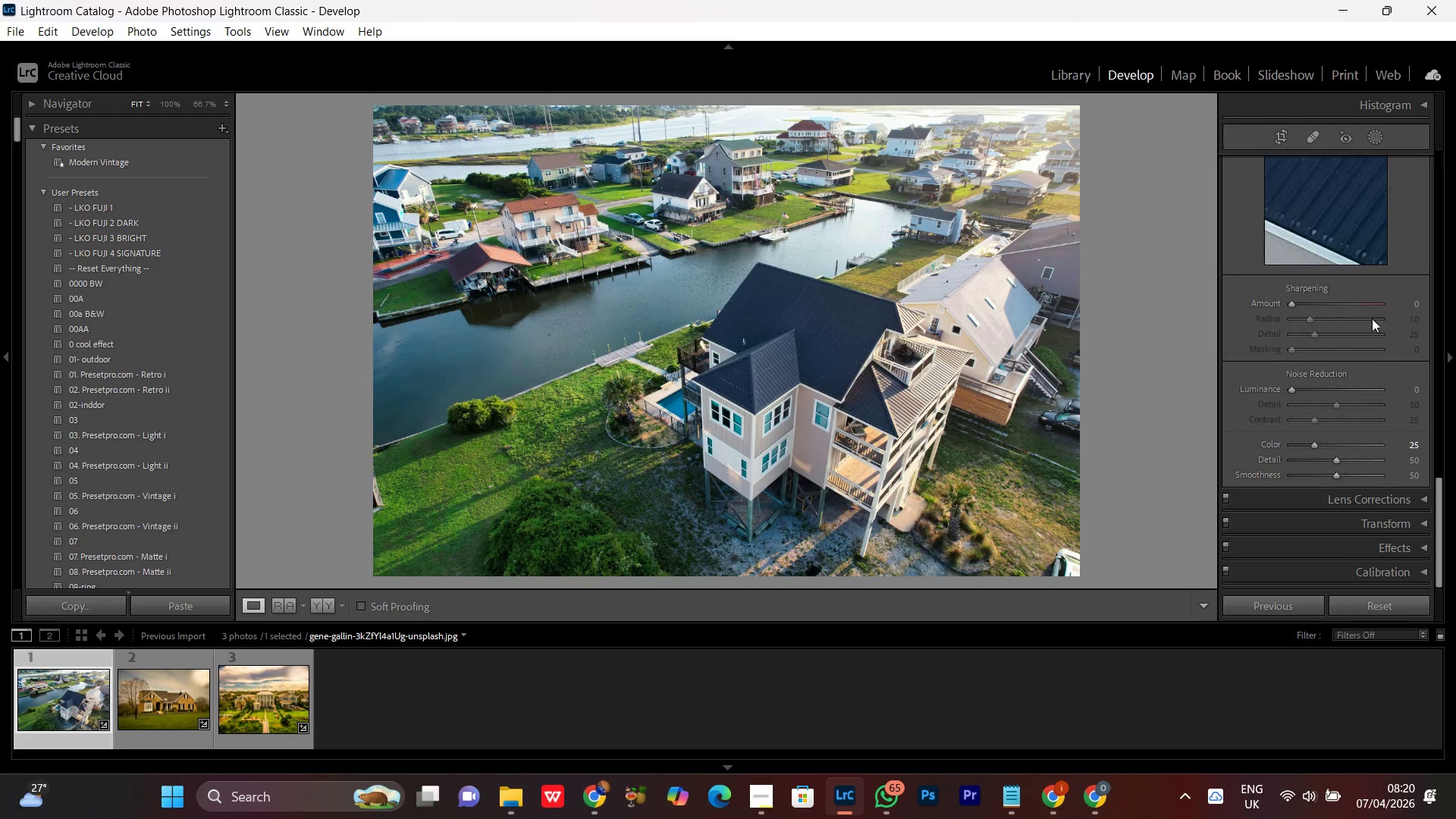 
scroll: coordinate [1344, 354], scroll_direction: up, amount: 28.0
 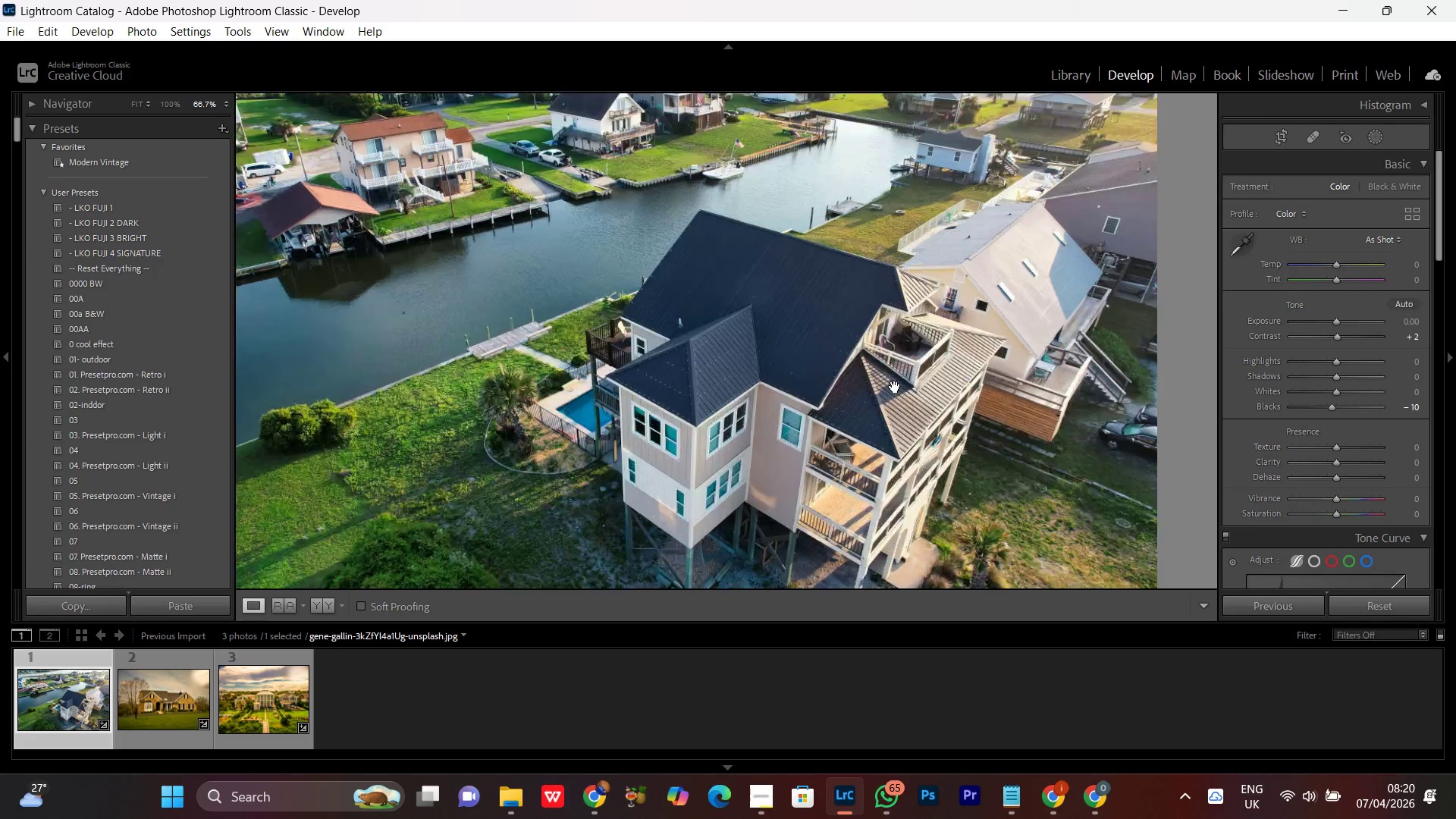 
double_click([895, 387])
 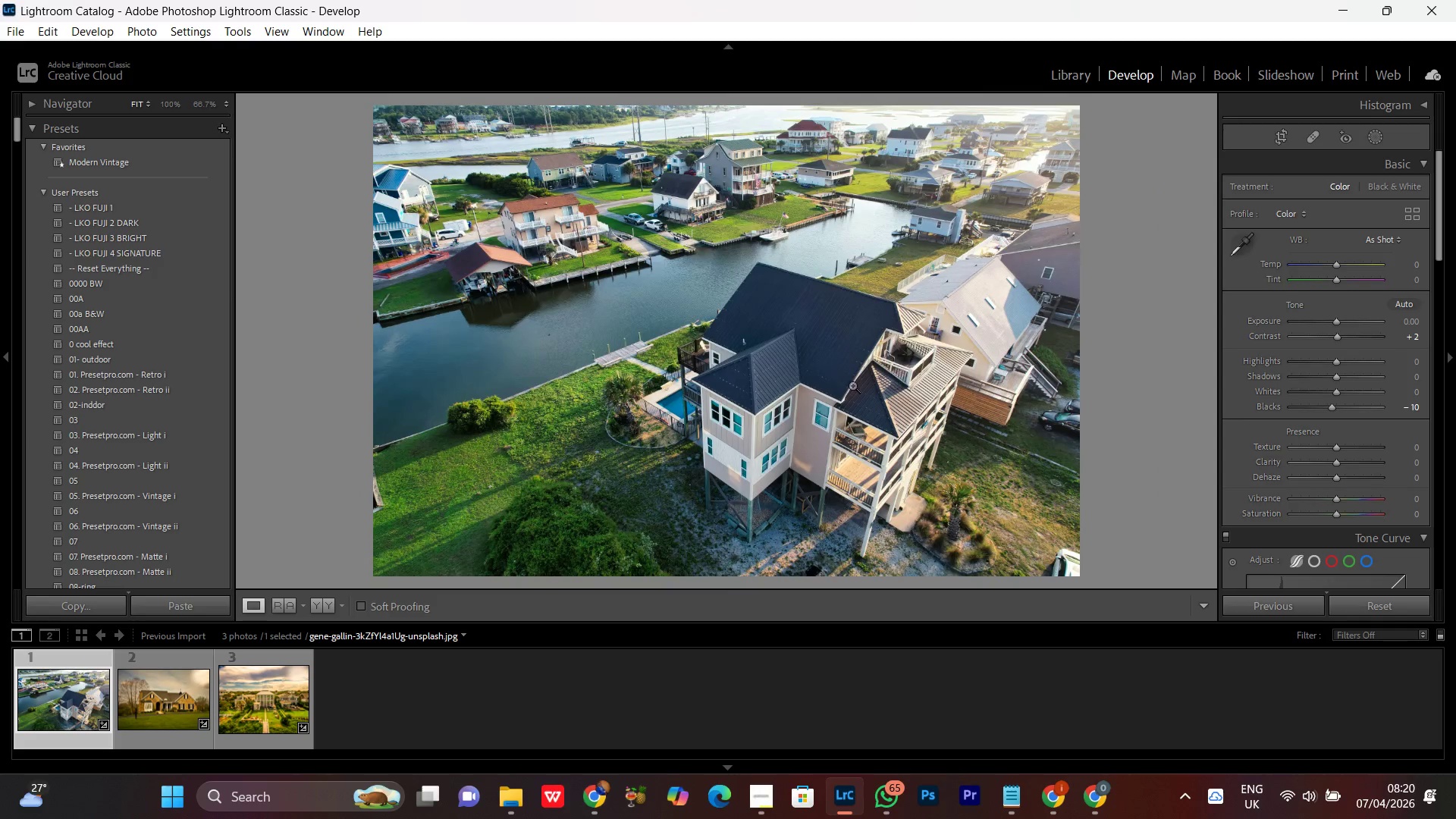 
left_click([849, 385])
 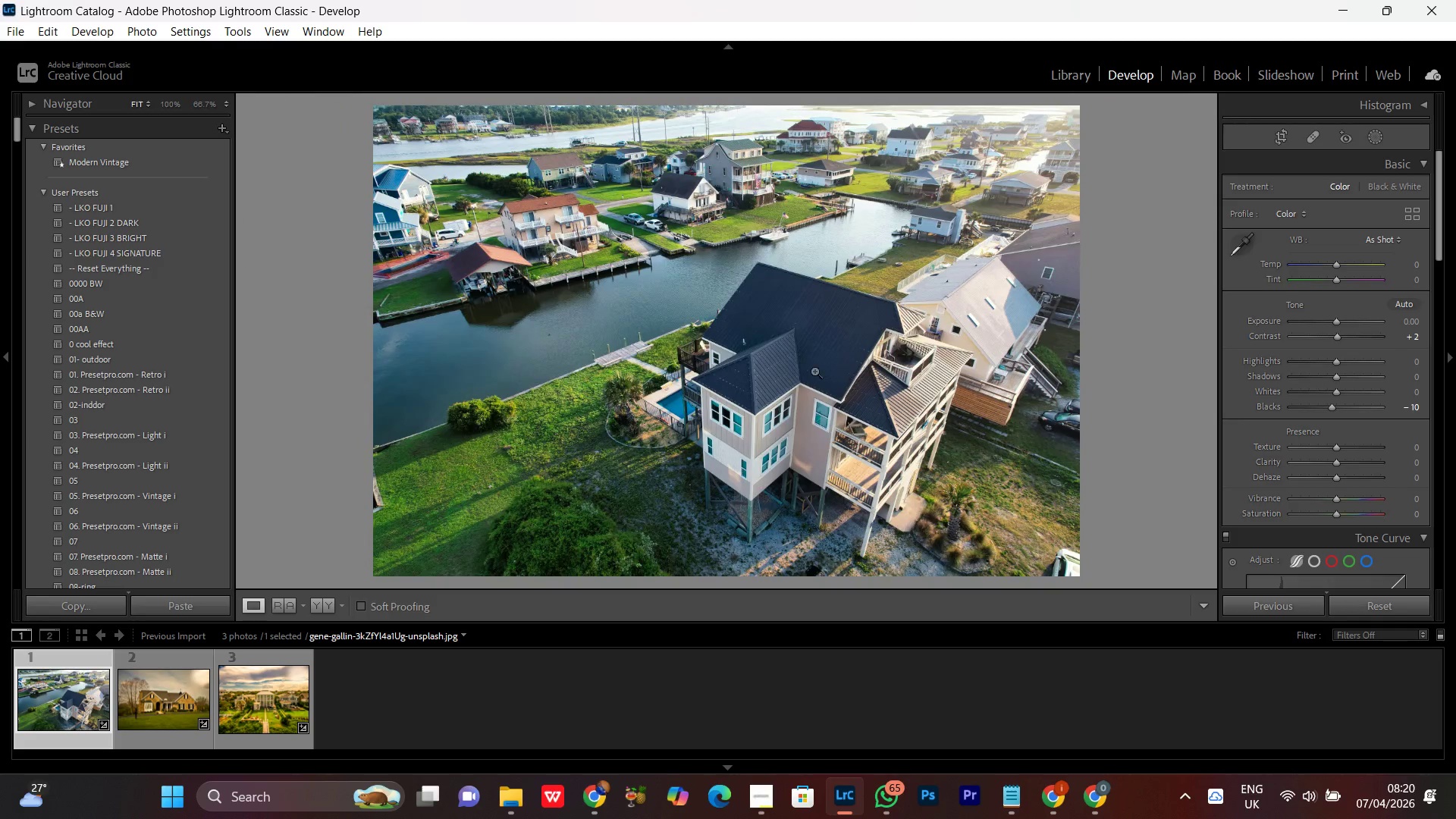 
double_click([814, 371])
 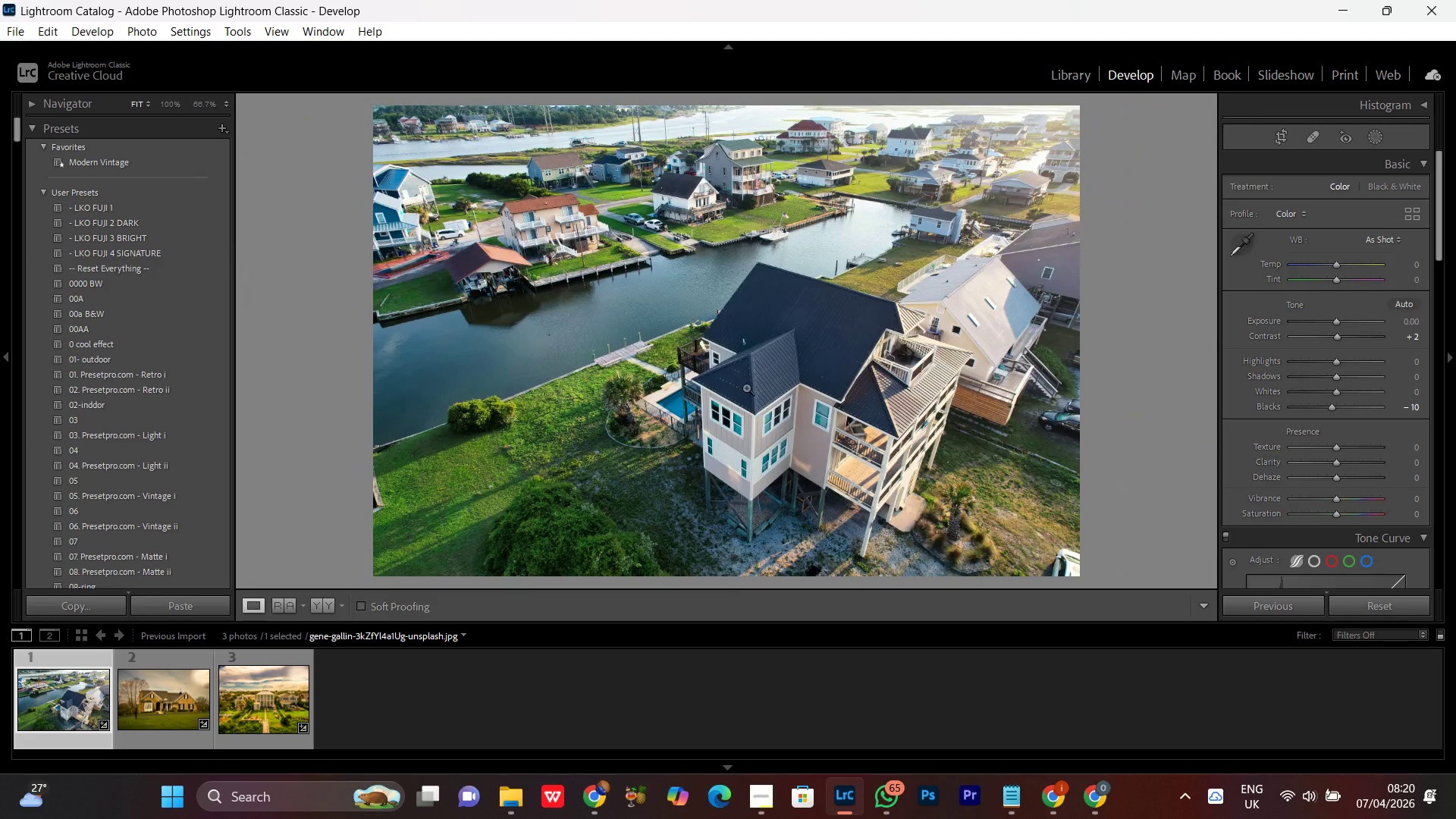 
double_click([746, 388])
 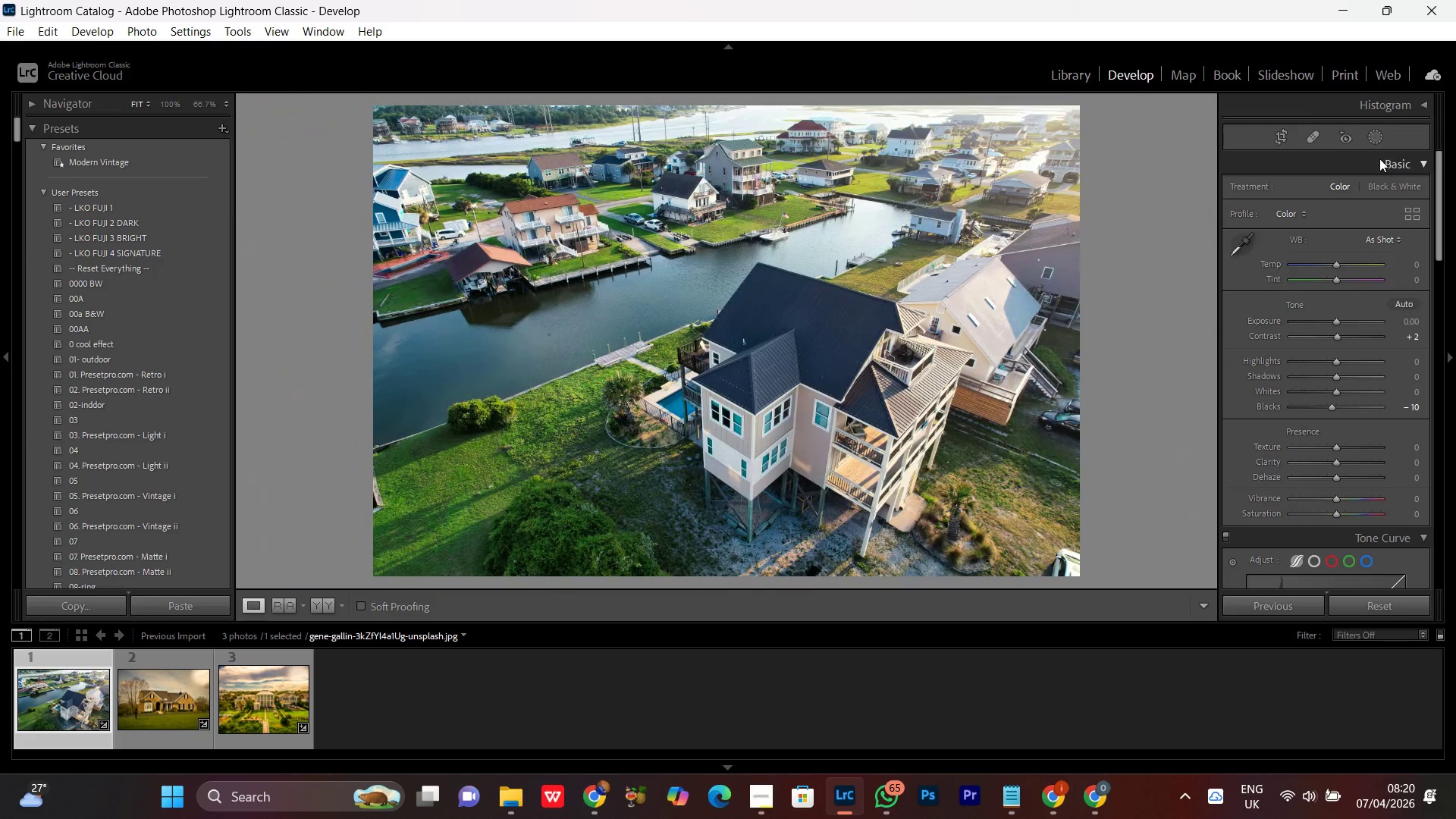 
left_click([1379, 129])
 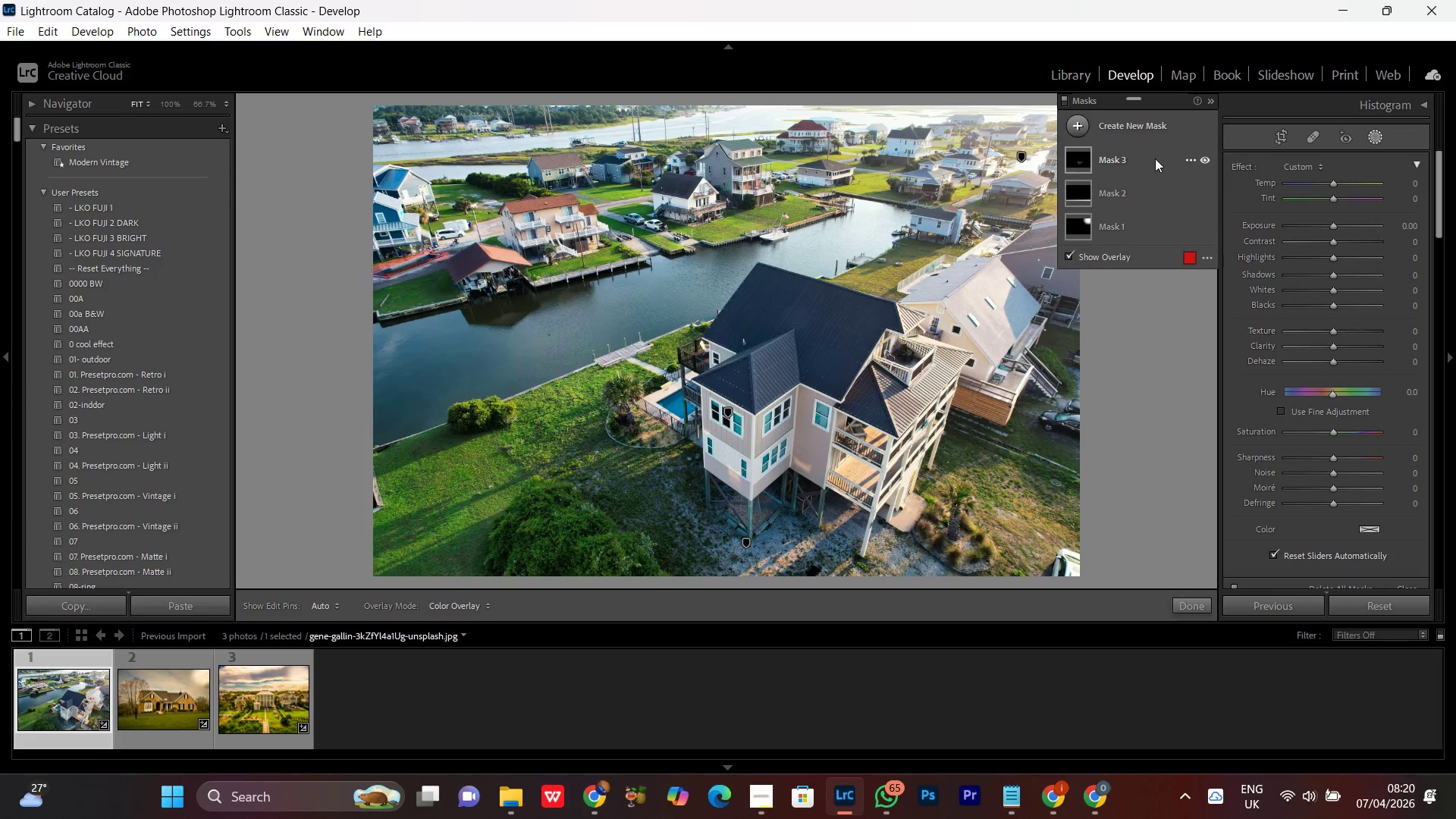 
left_click([1154, 158])
 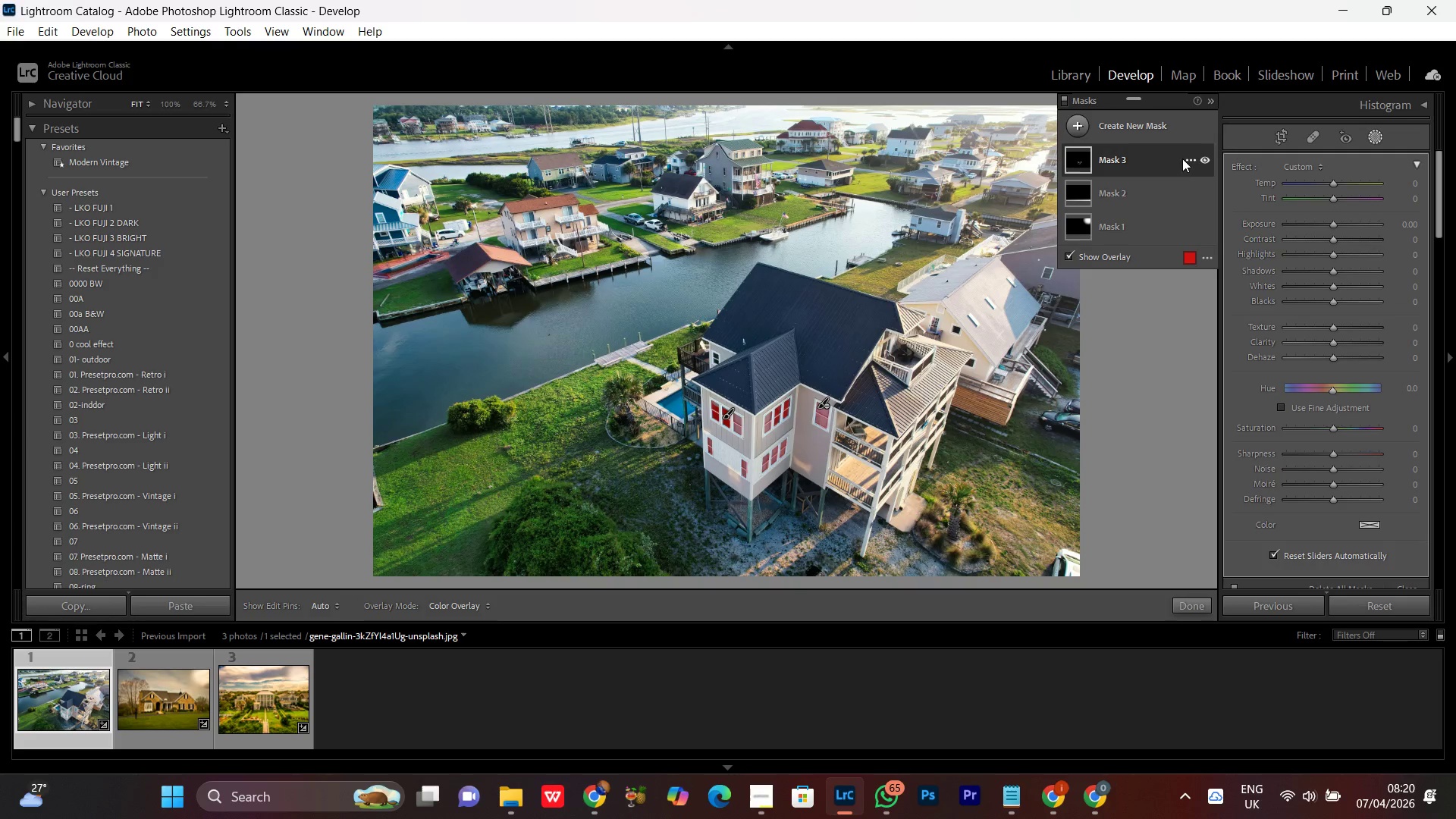 
left_click([1182, 158])
 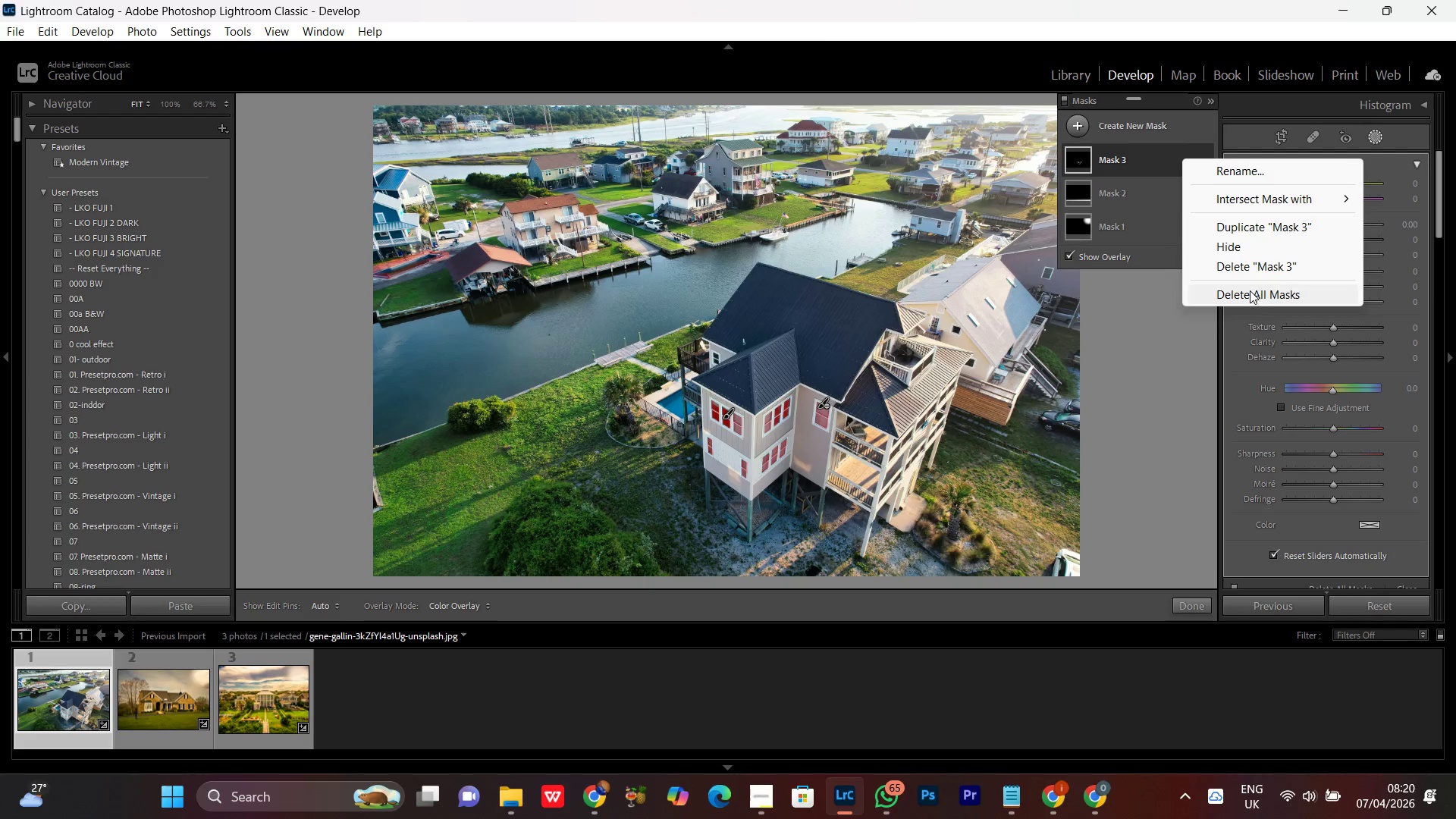 
left_click([1238, 292])
 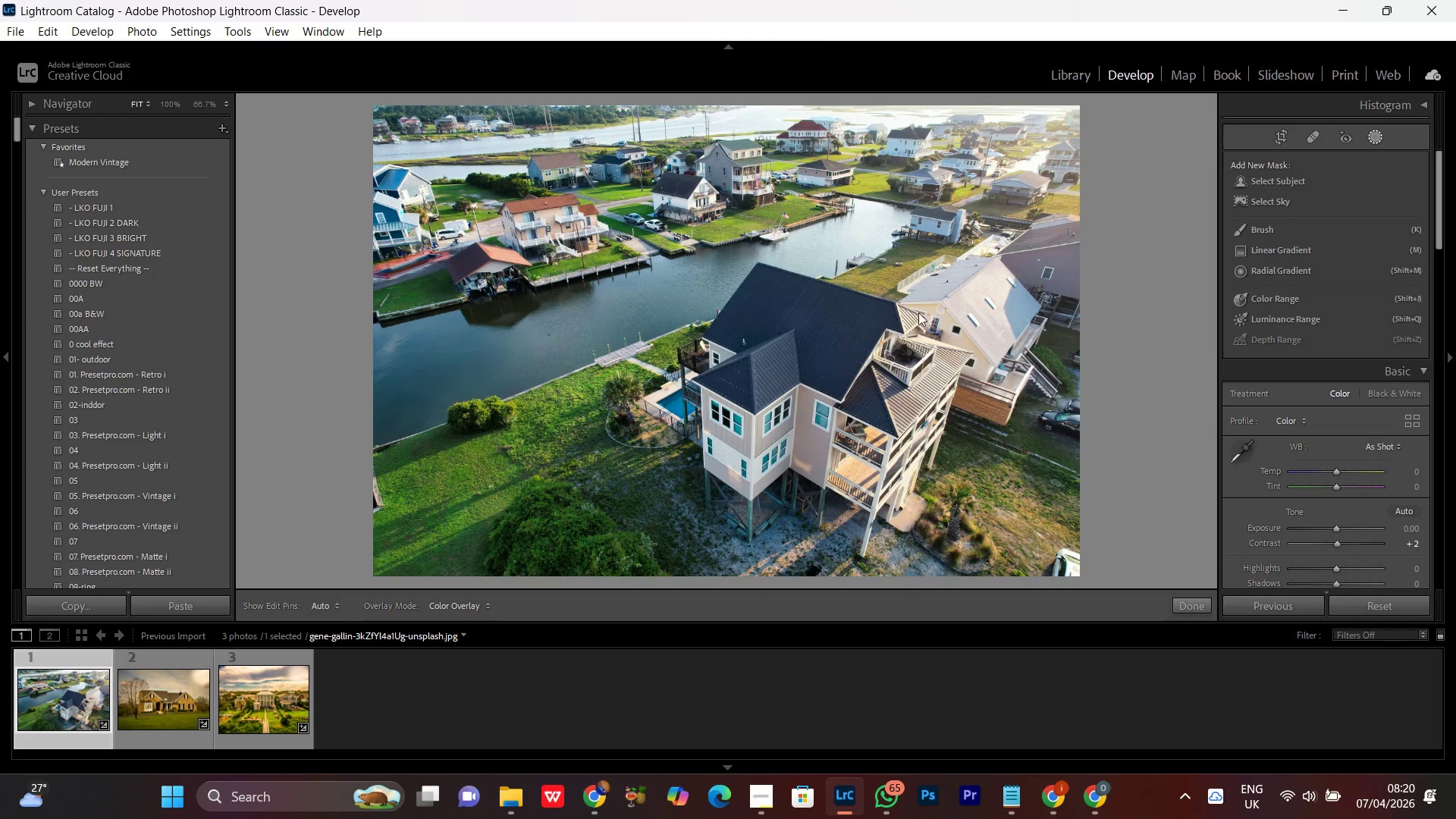 
left_click([839, 340])
 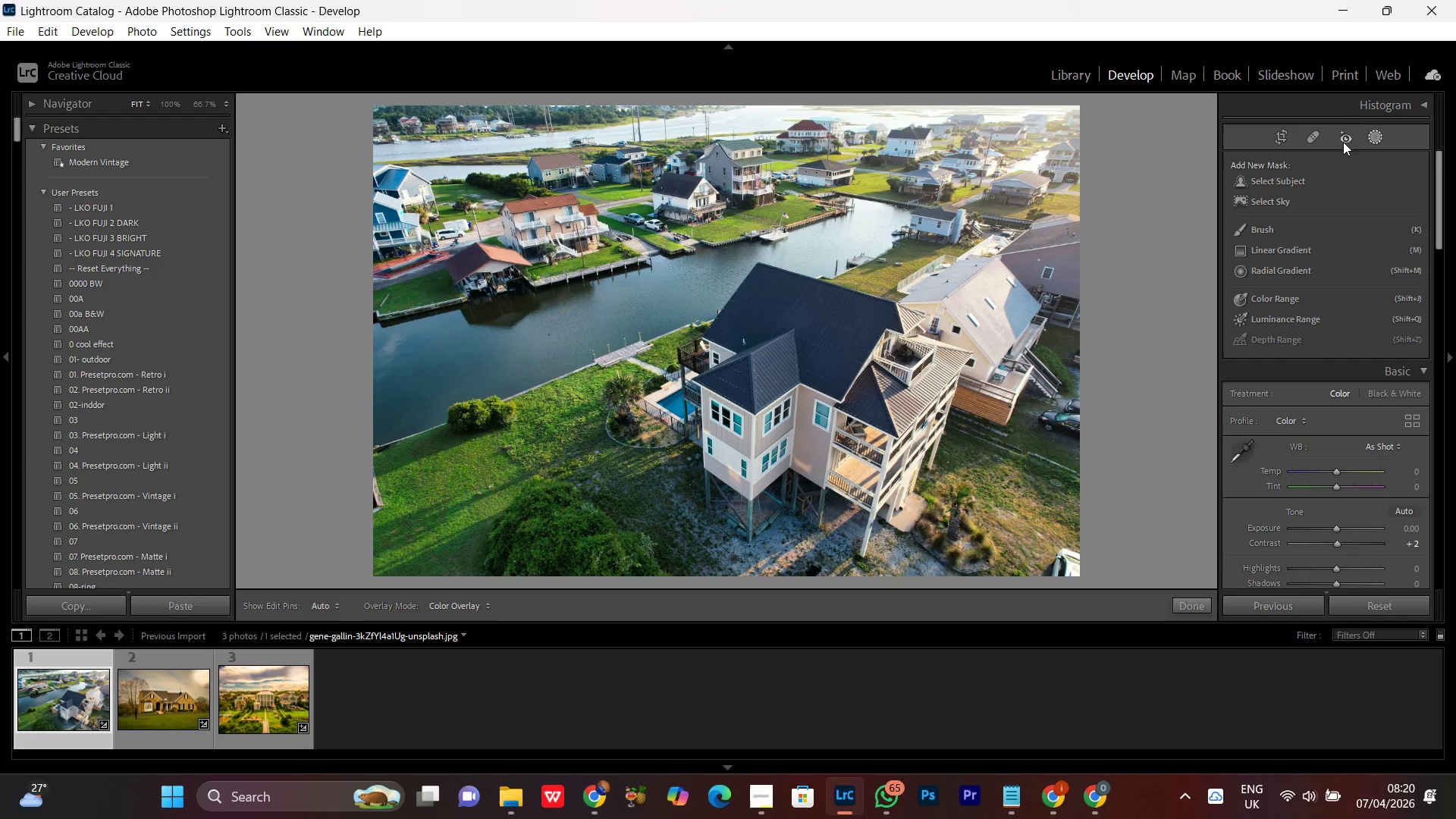 
left_click([1378, 137])
 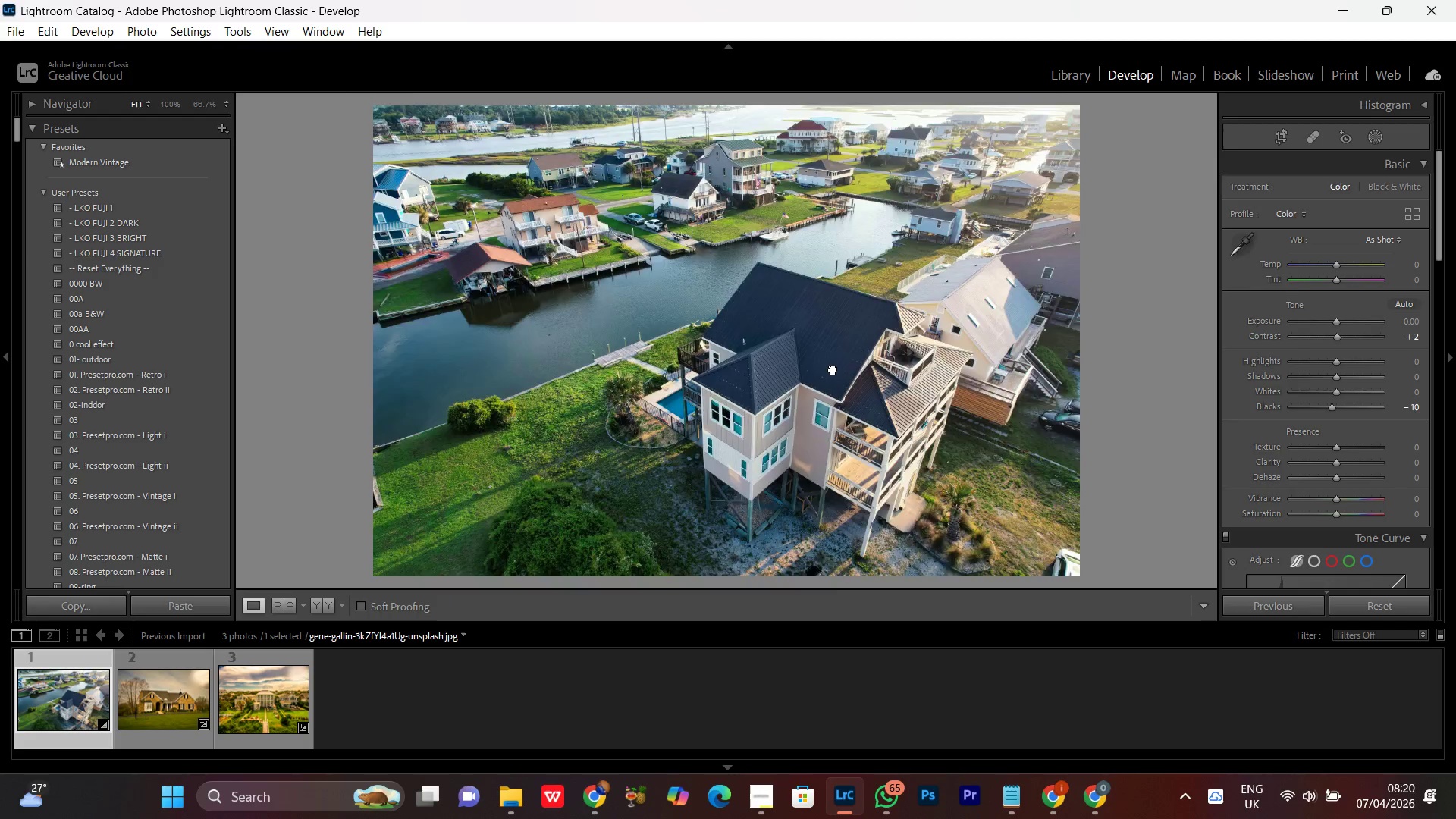 
double_click([836, 366])
 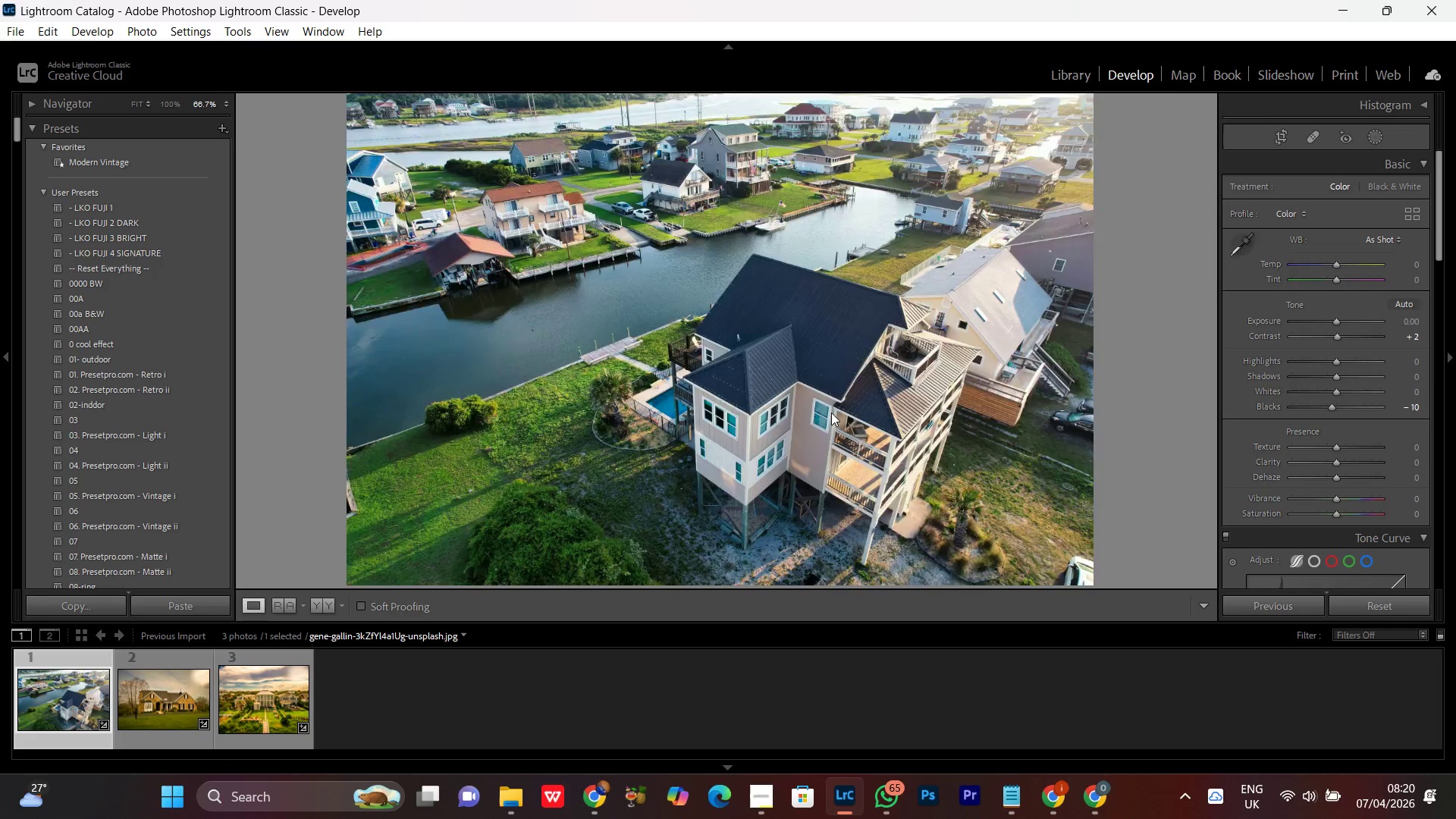 
double_click([832, 412])
 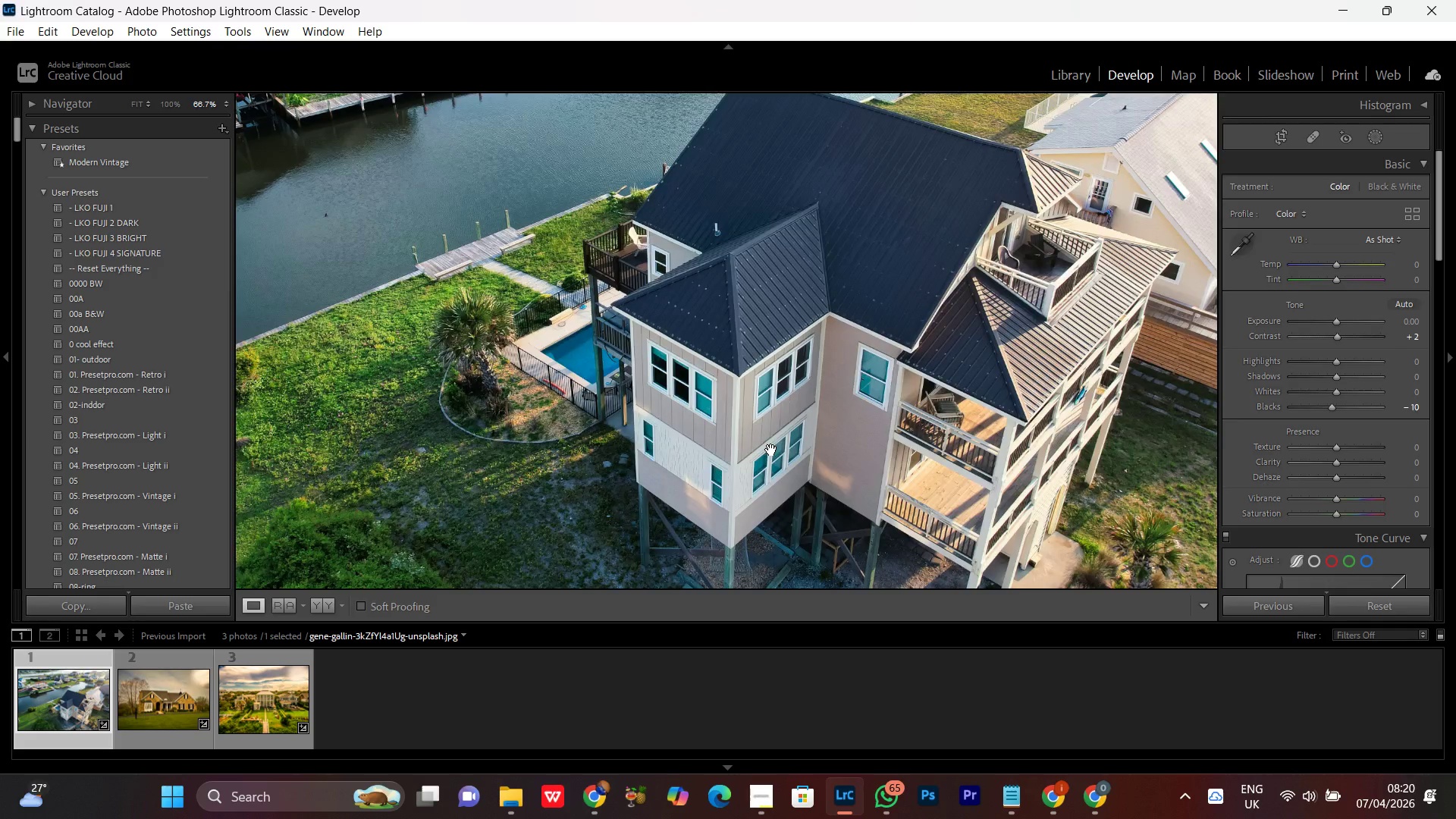 
left_click_drag(start_coordinate=[773, 457], to_coordinate=[827, 324])
 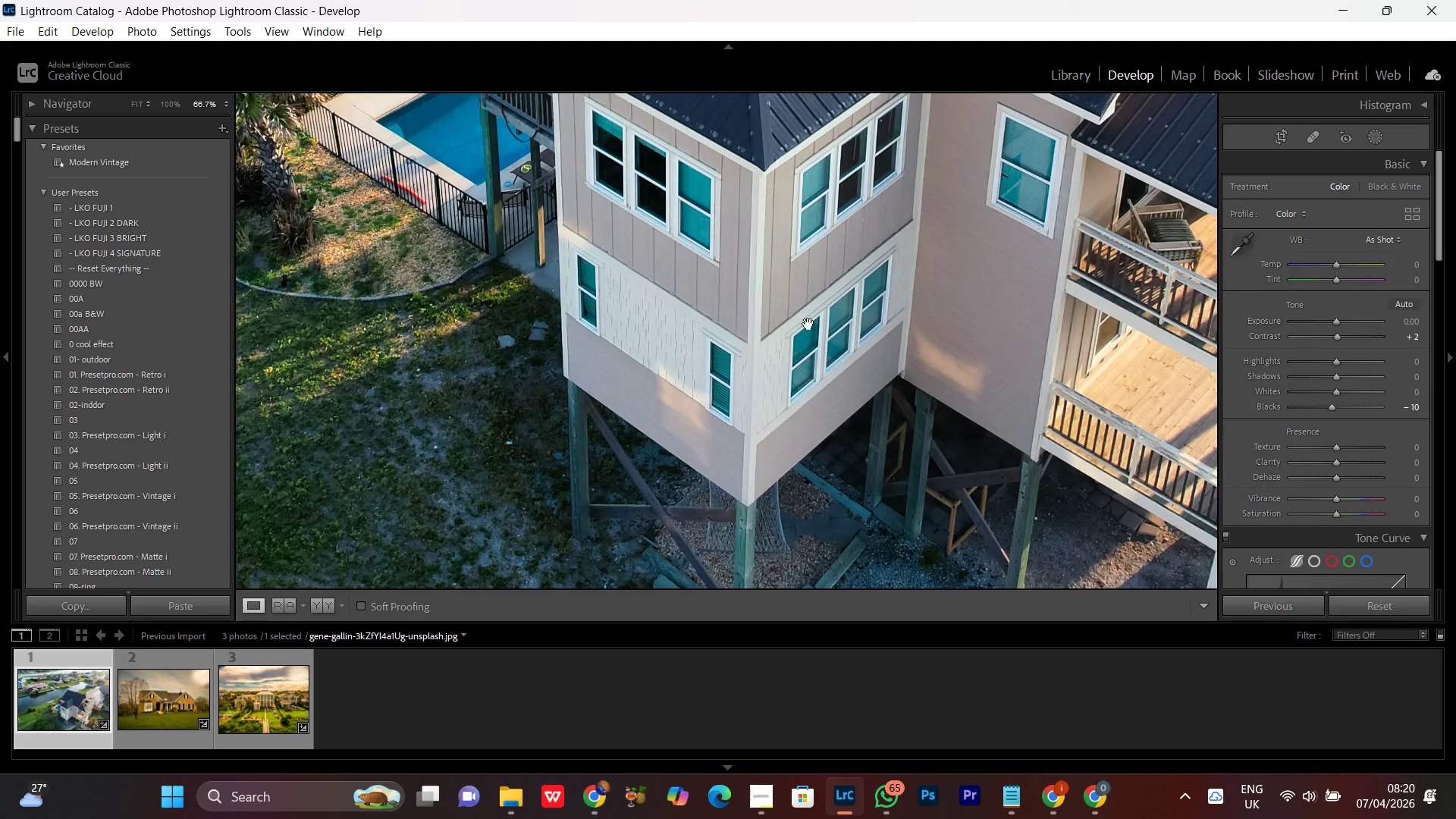 
left_click([808, 324])
 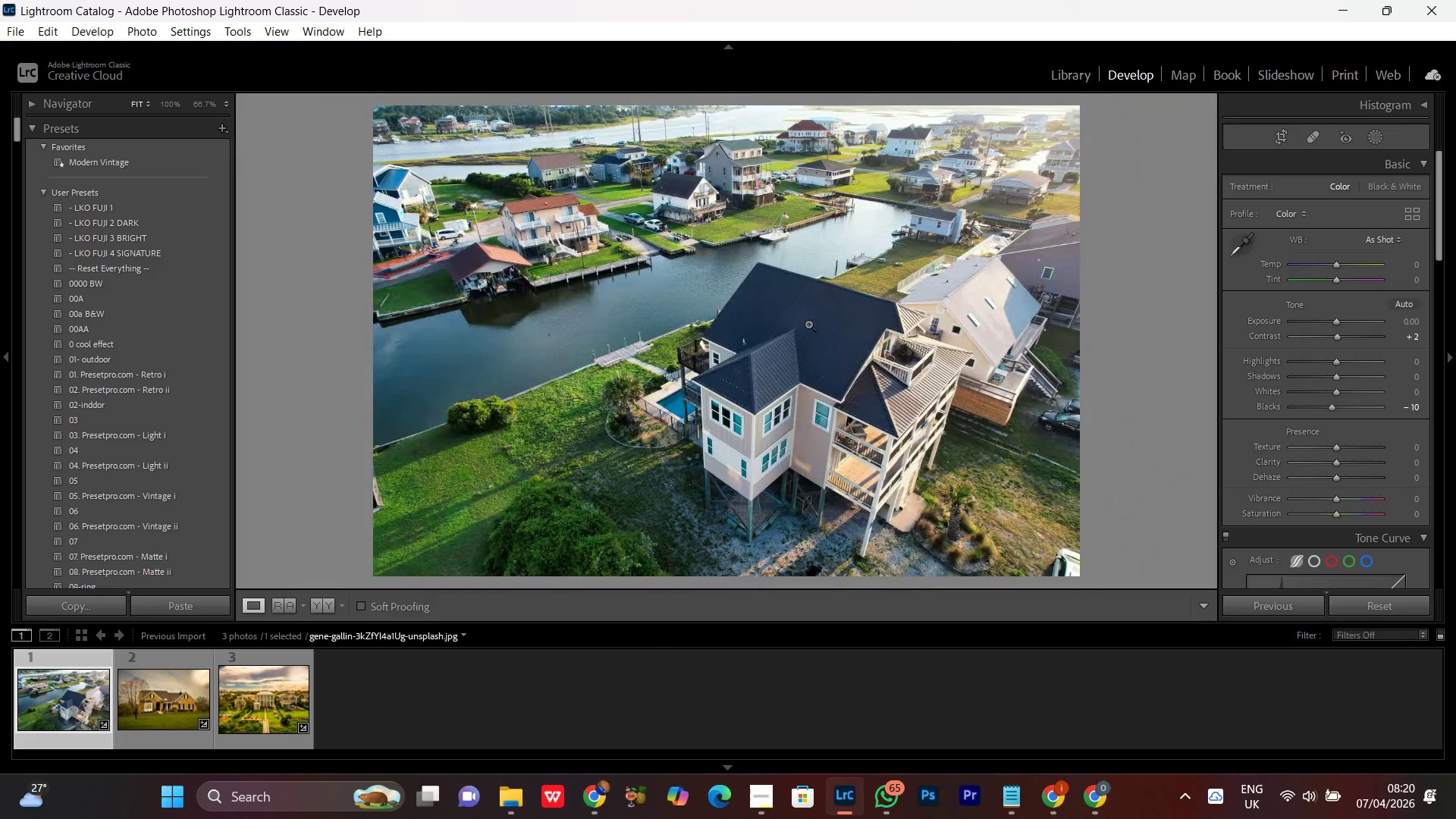 
left_click([808, 324])
 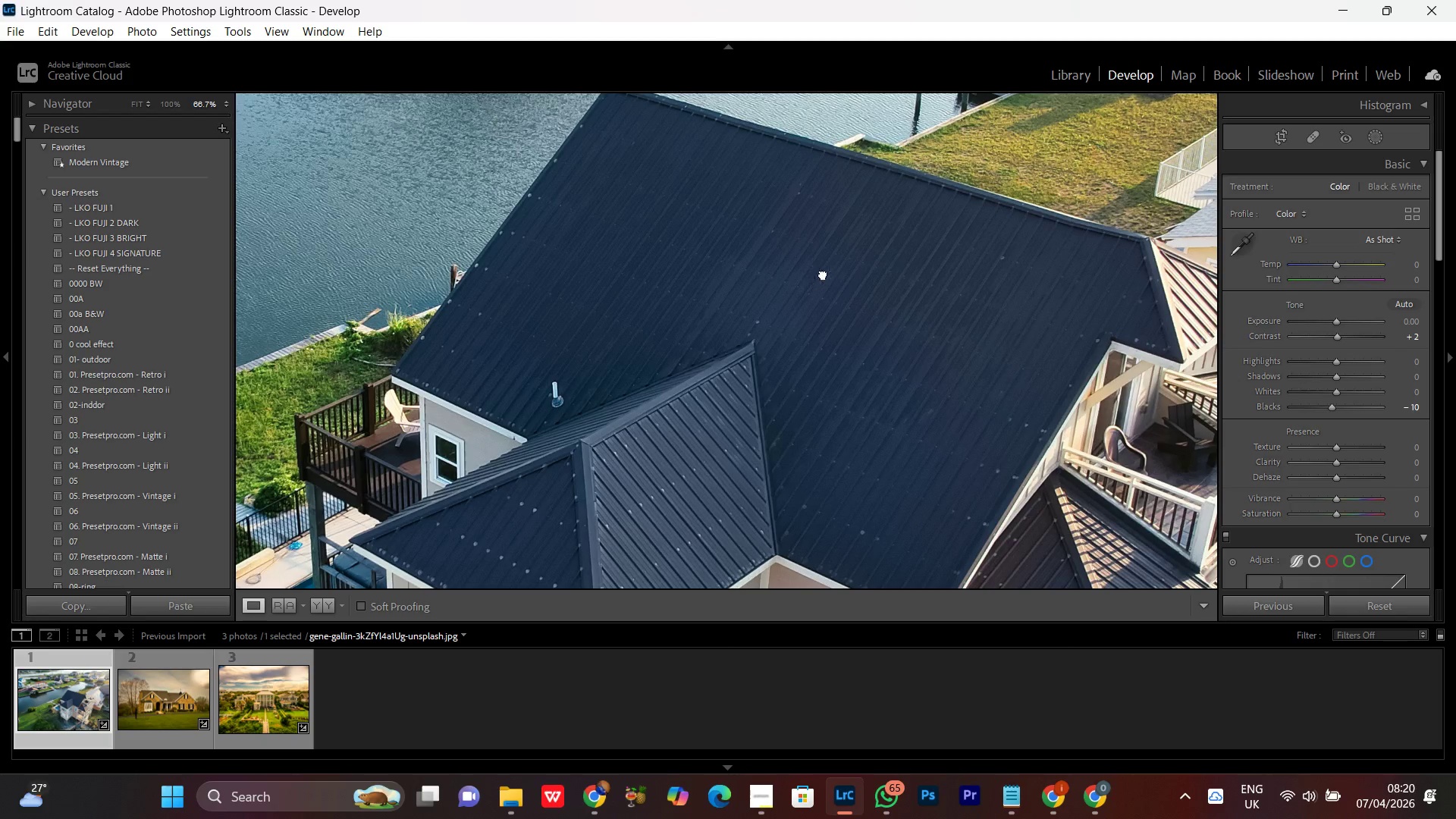 
double_click([823, 274])
 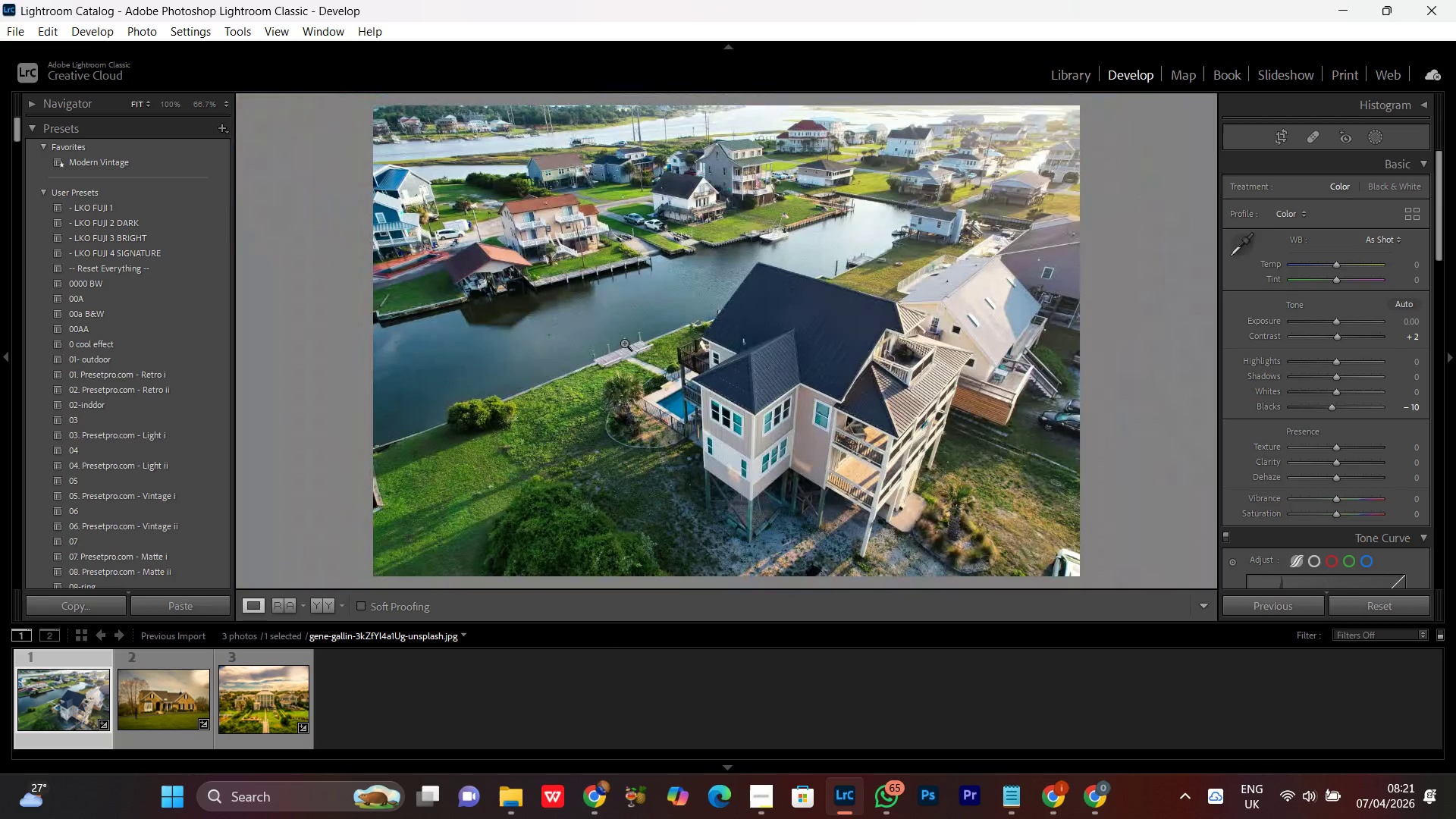 
left_click([614, 344])
 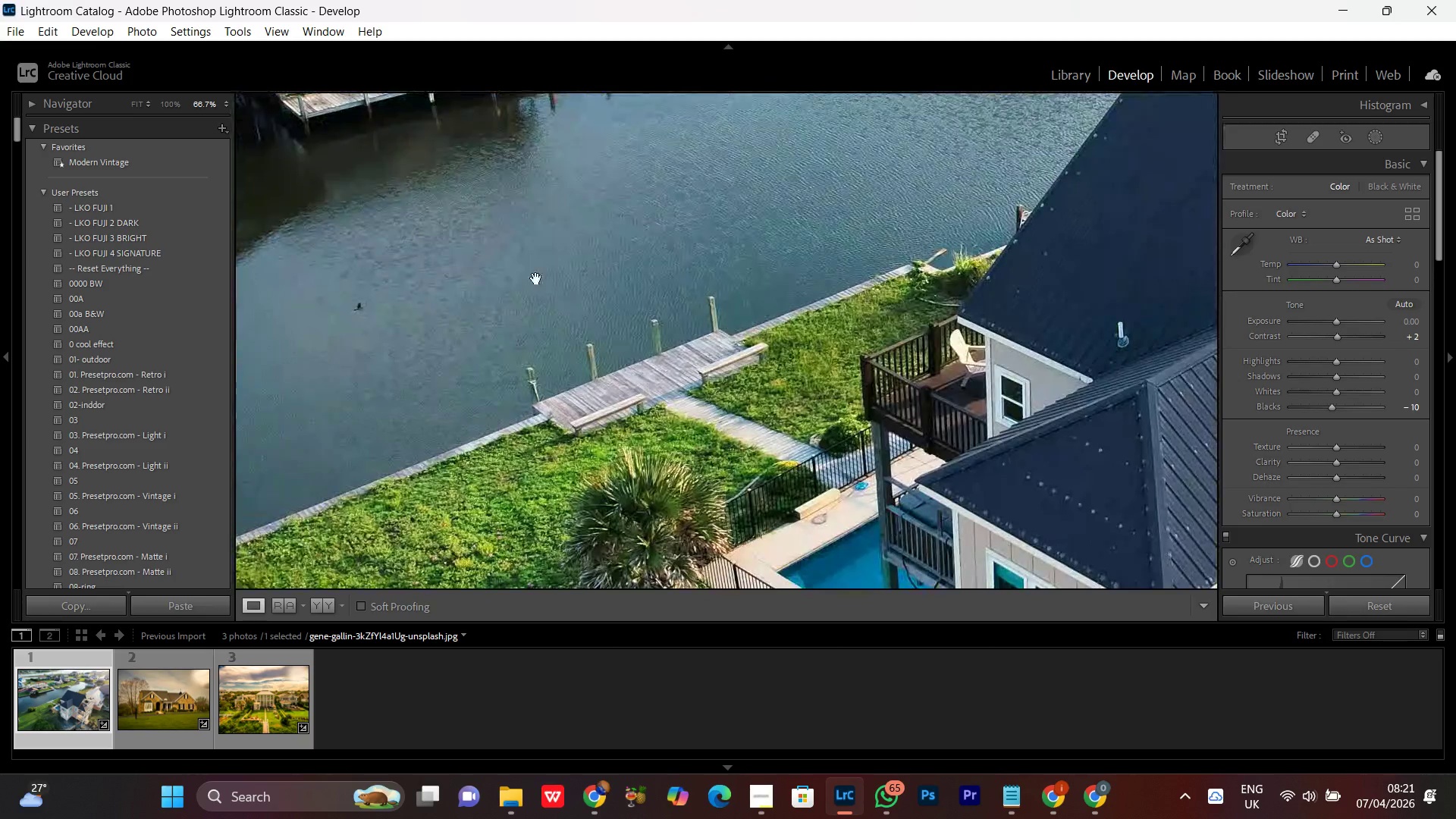 
left_click_drag(start_coordinate=[536, 278], to_coordinate=[869, 577])
 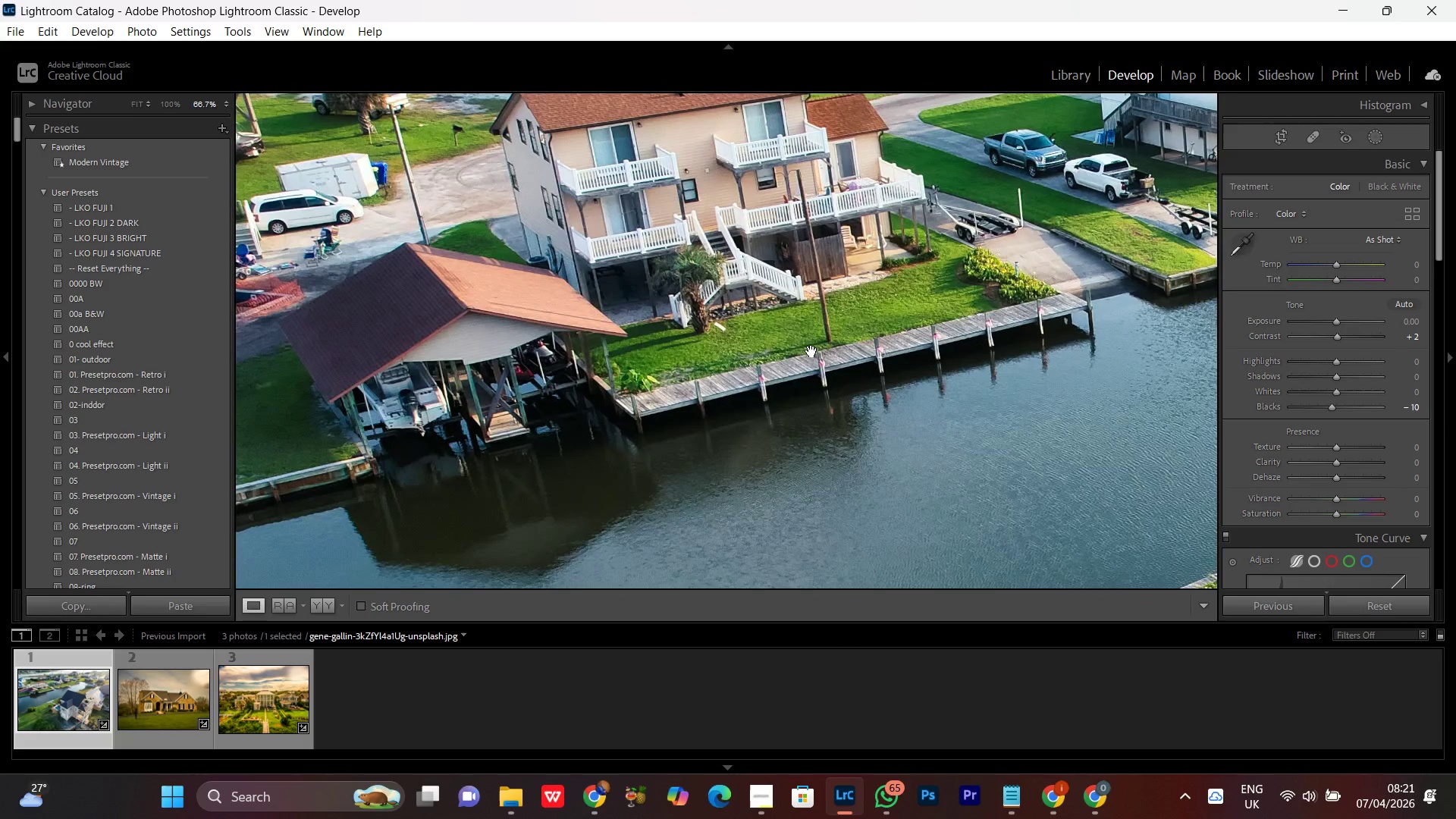 
left_click([788, 322])
 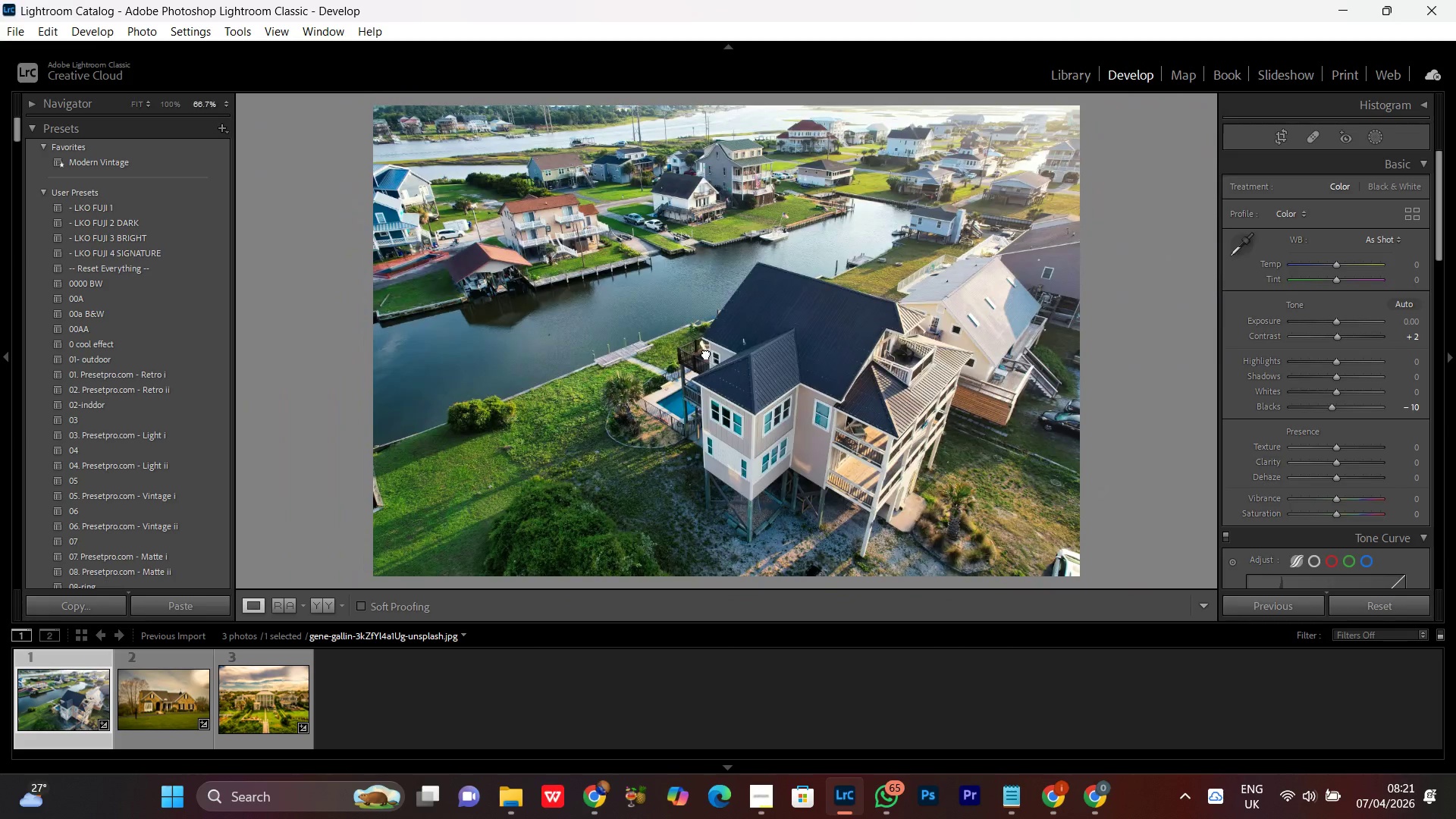 
double_click([706, 353])
 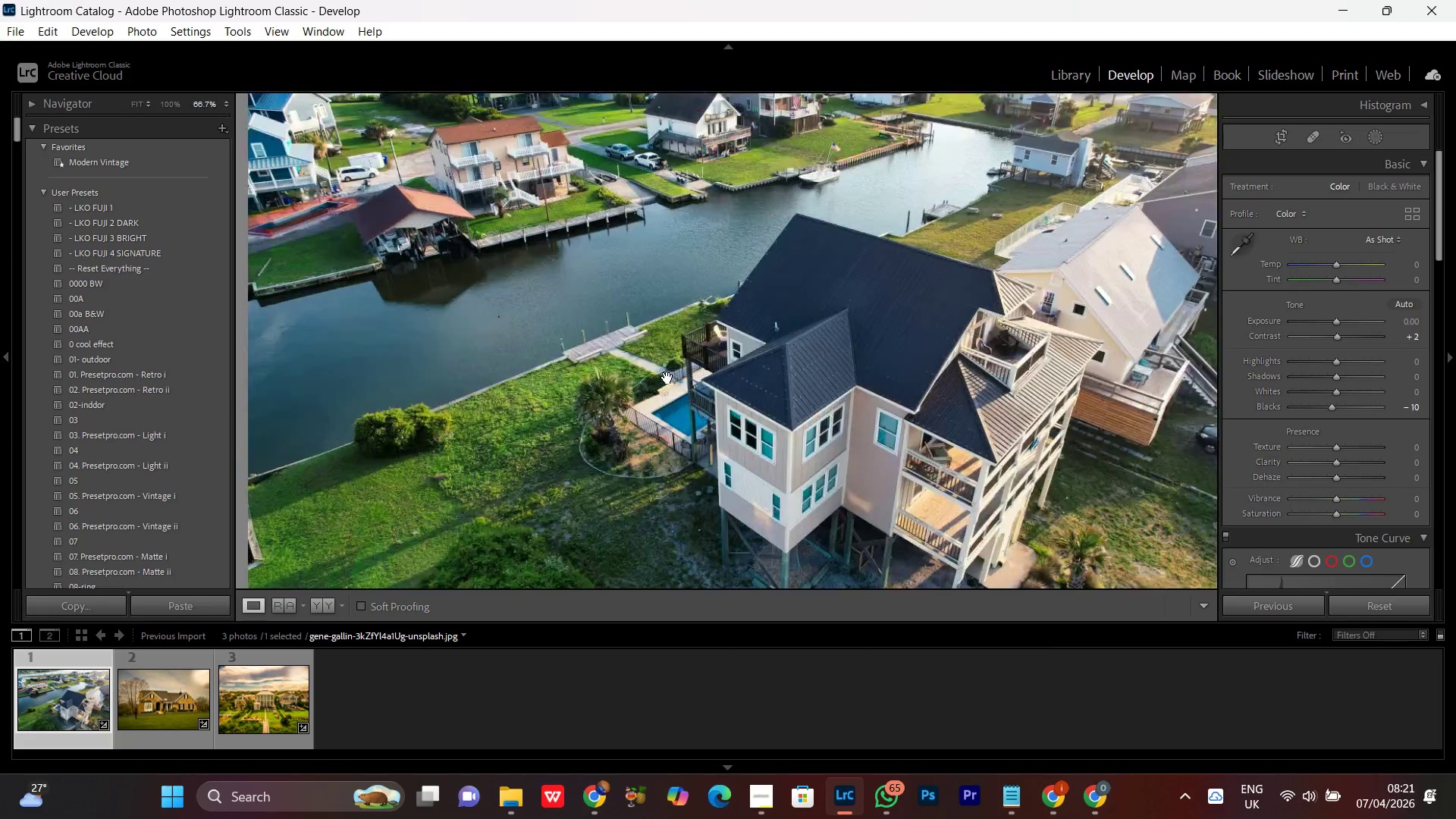 
double_click([665, 378])
 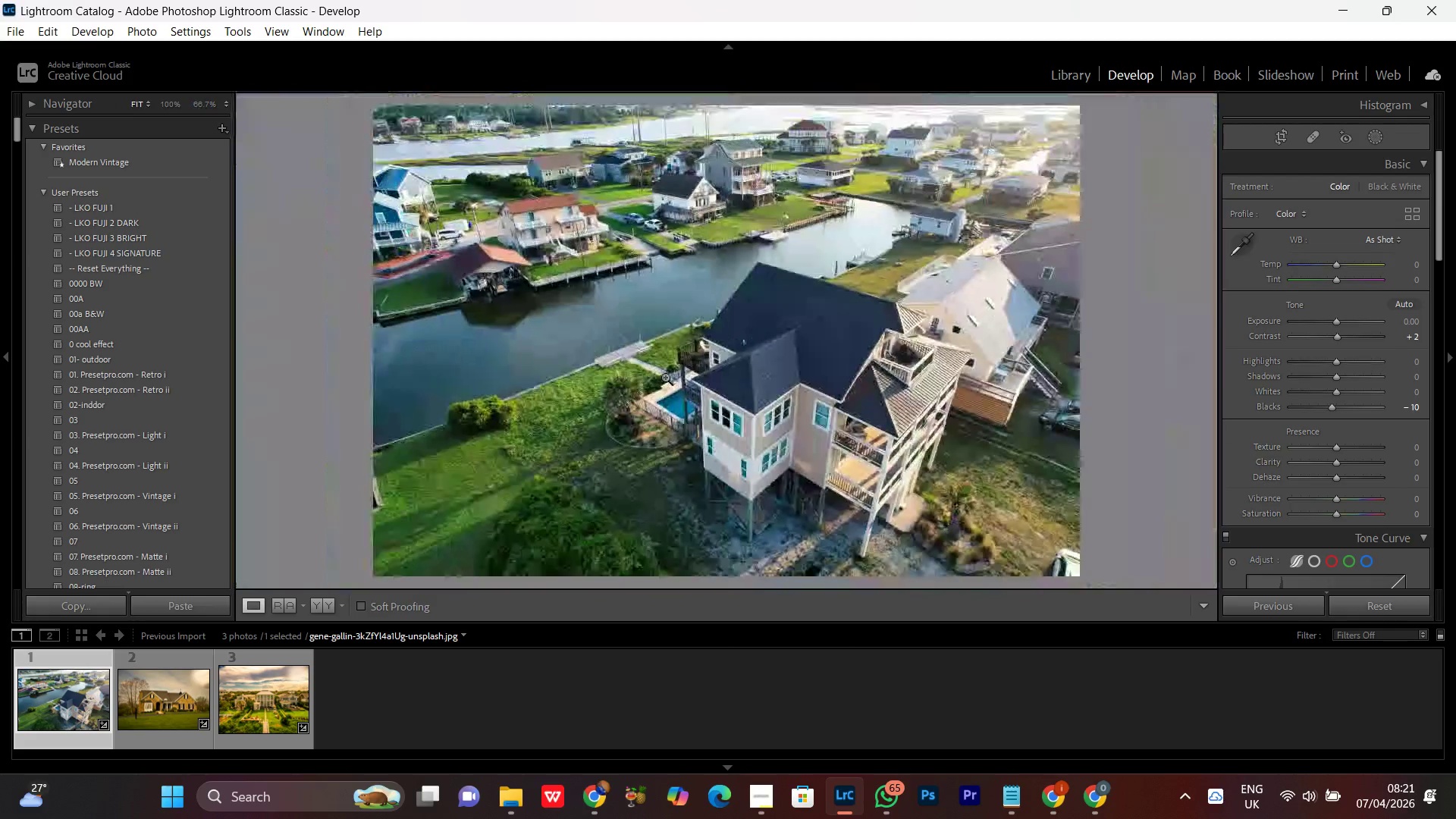 
triple_click([666, 376])
 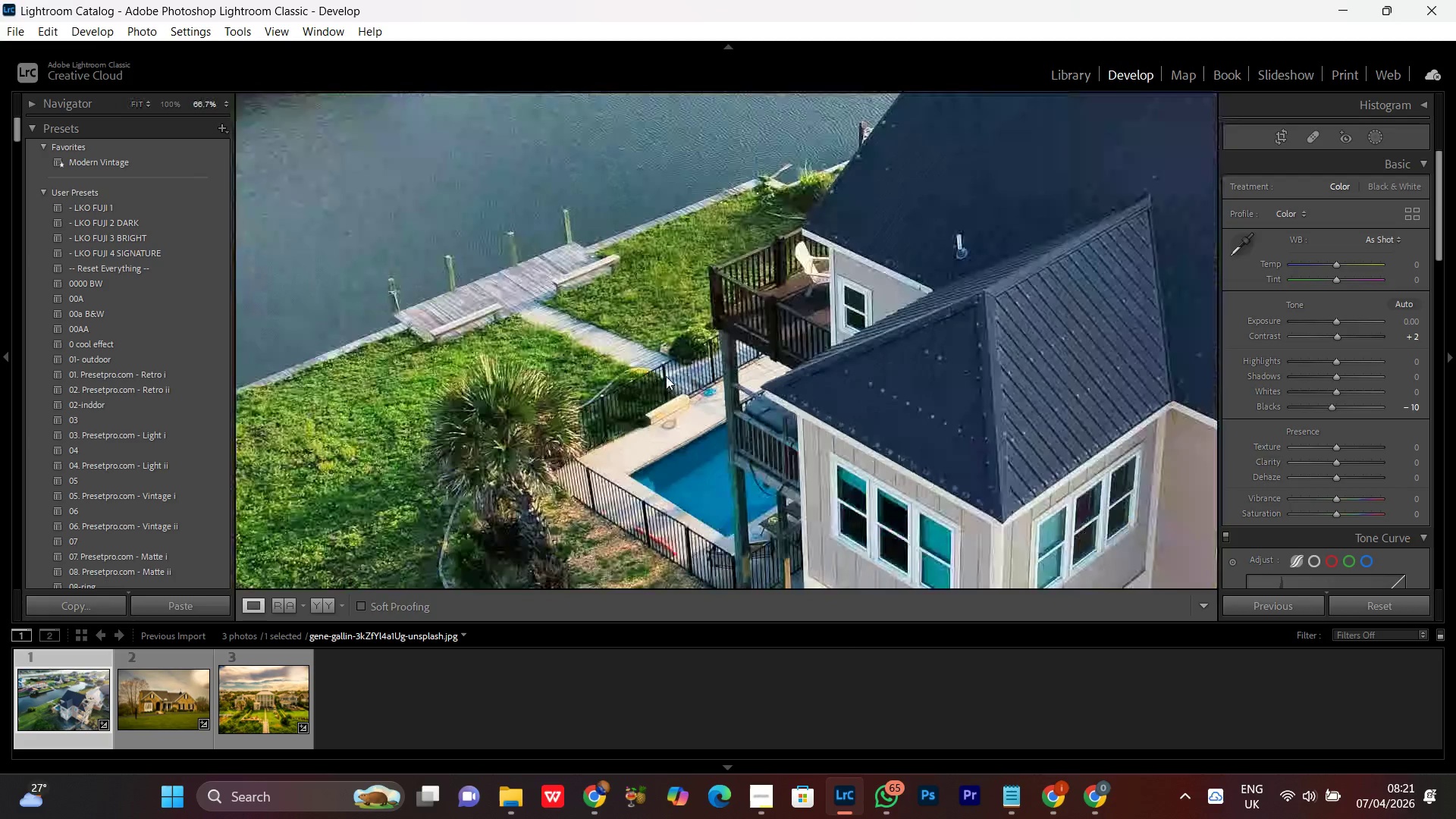 
triple_click([666, 376])
 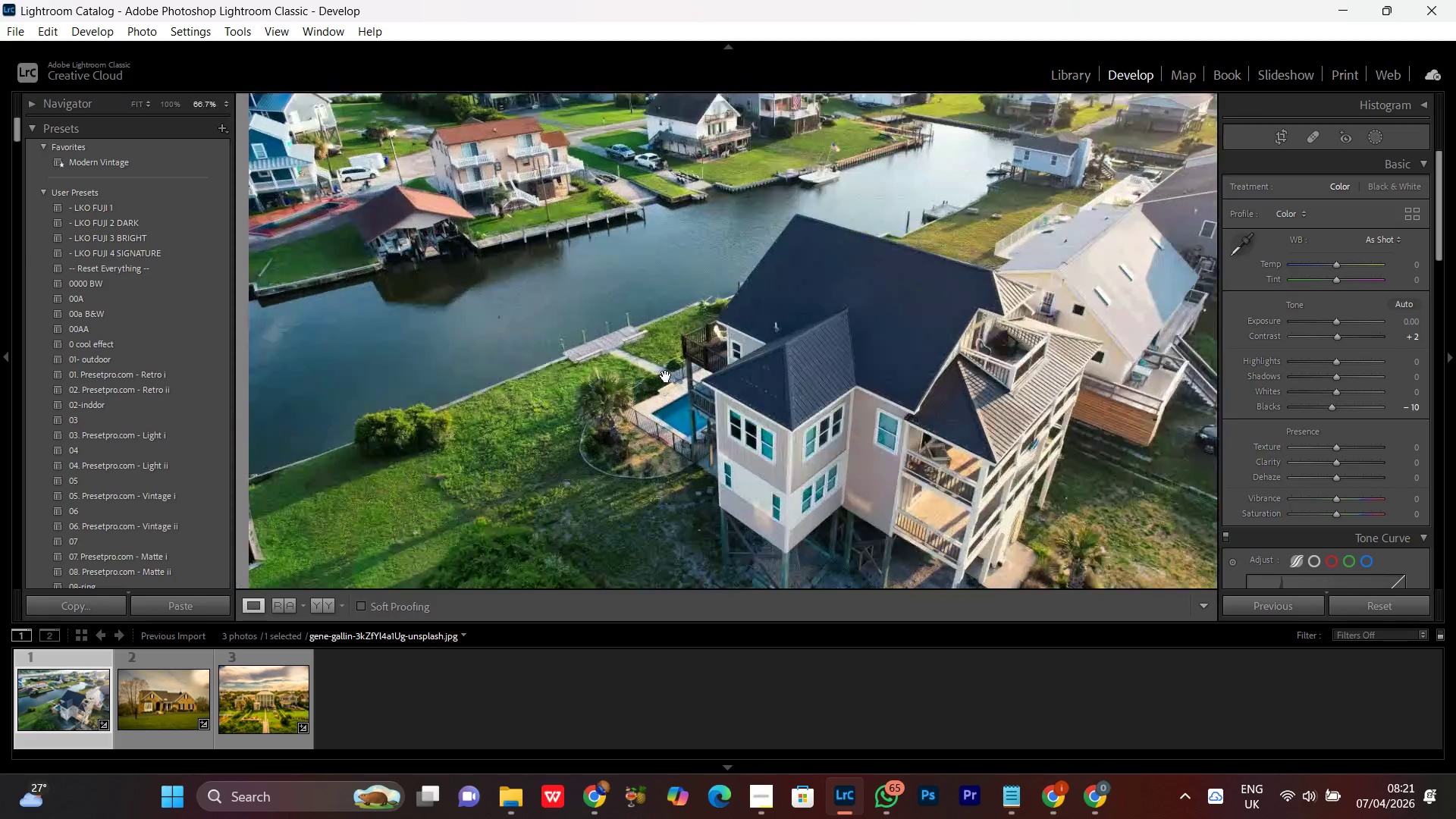 
double_click([666, 375])
 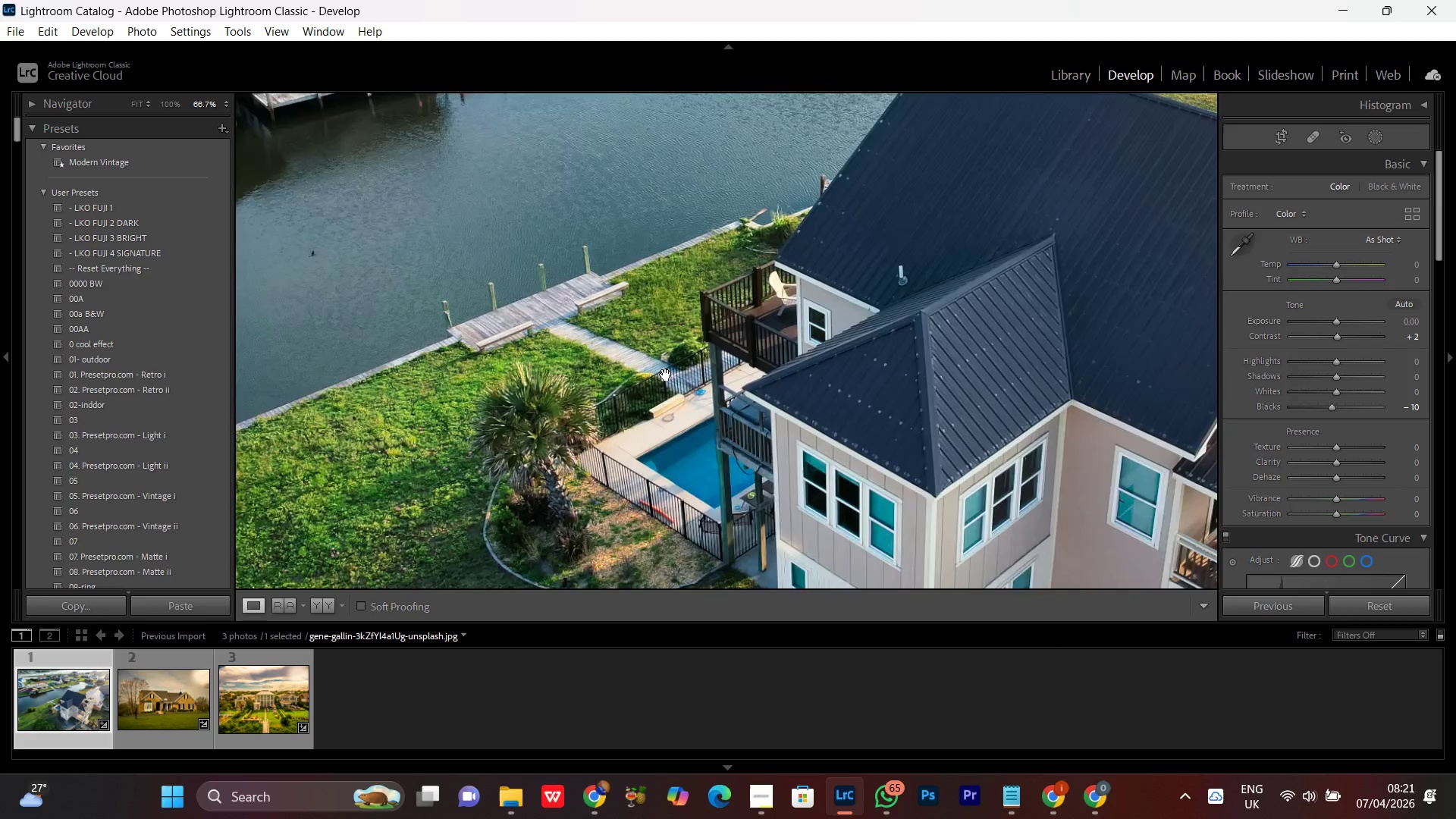 
double_click([666, 375])
 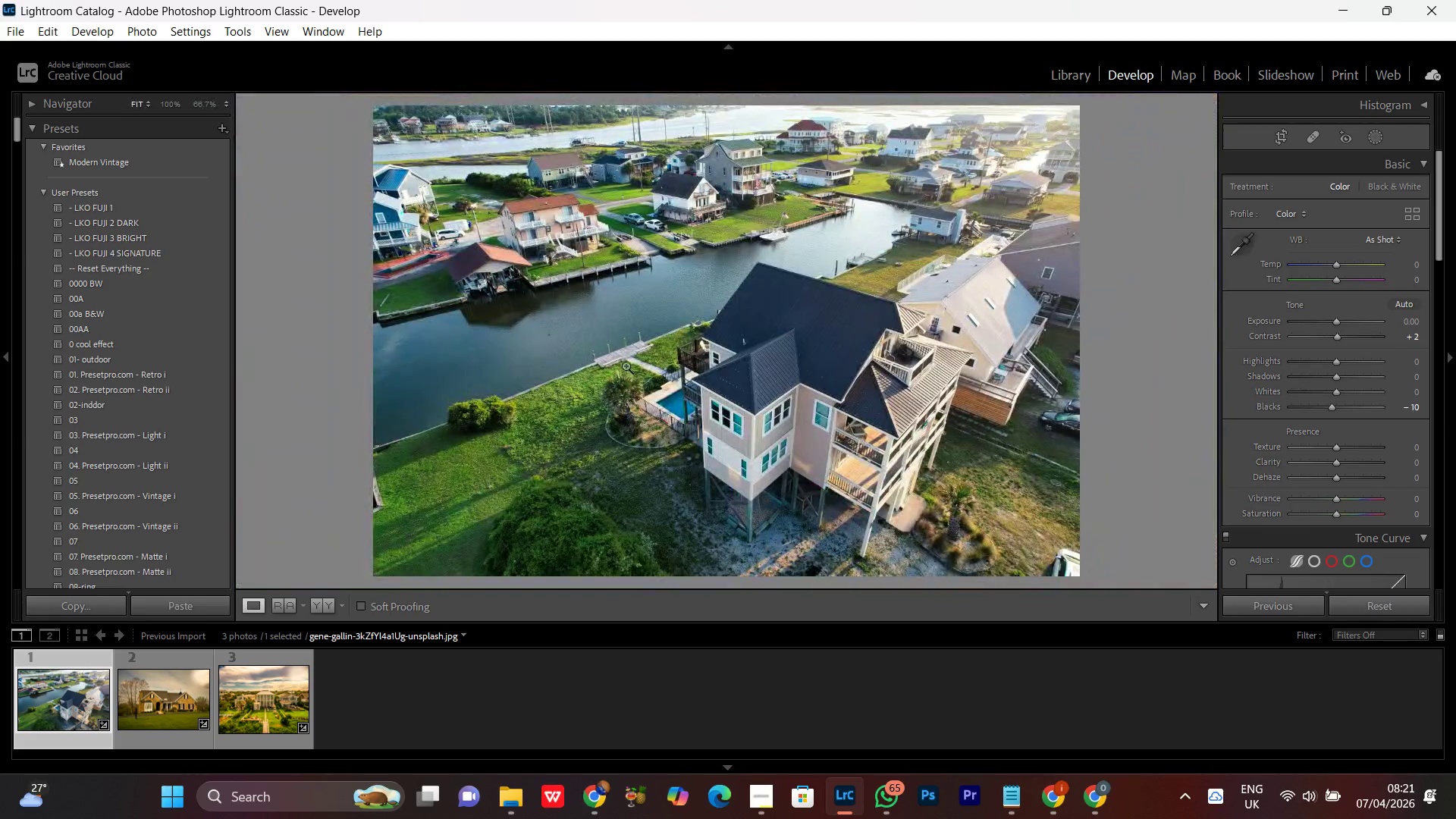 
left_click([626, 366])
 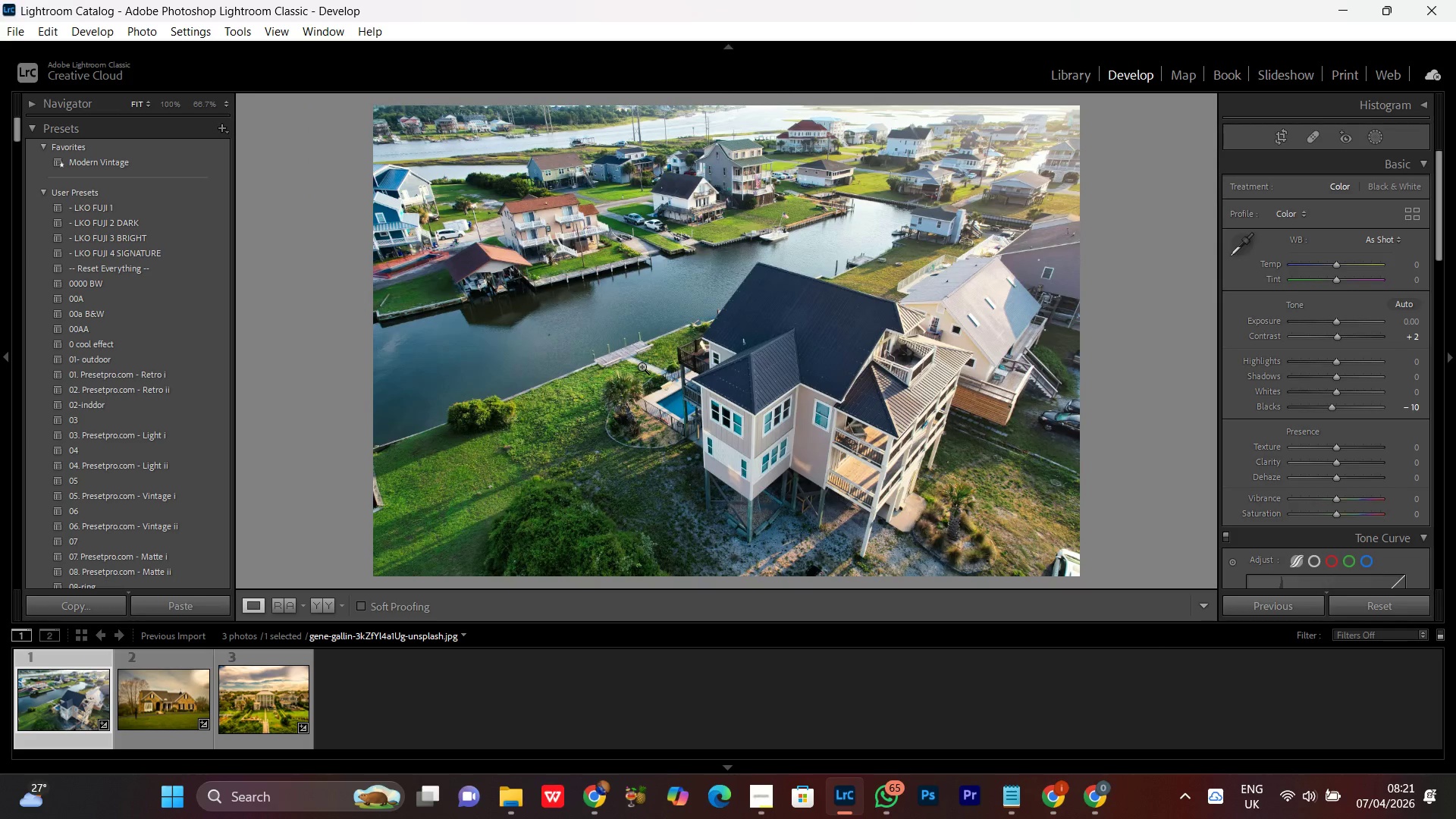 
wait(8.44)
 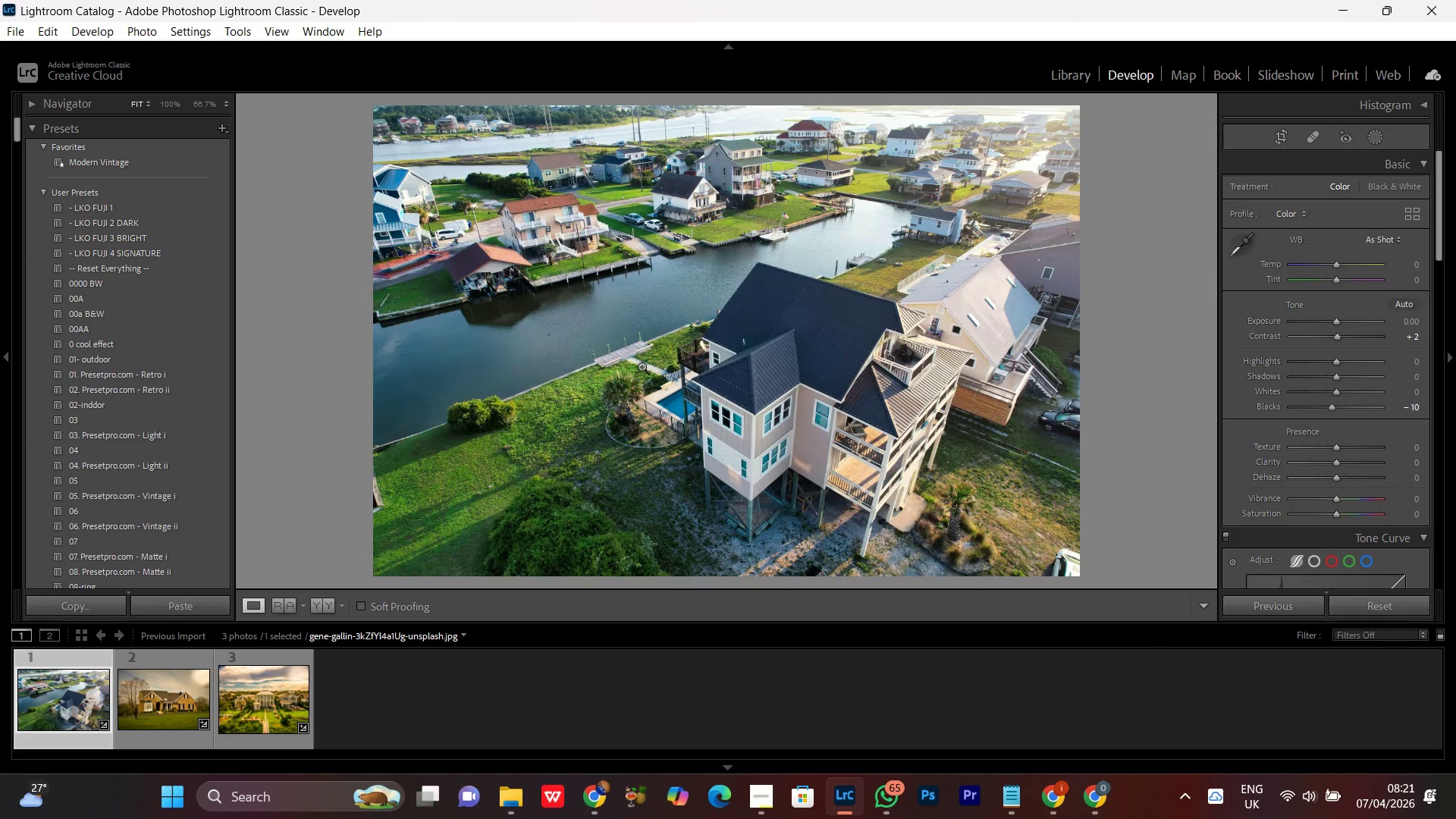 
double_click([567, 362])
 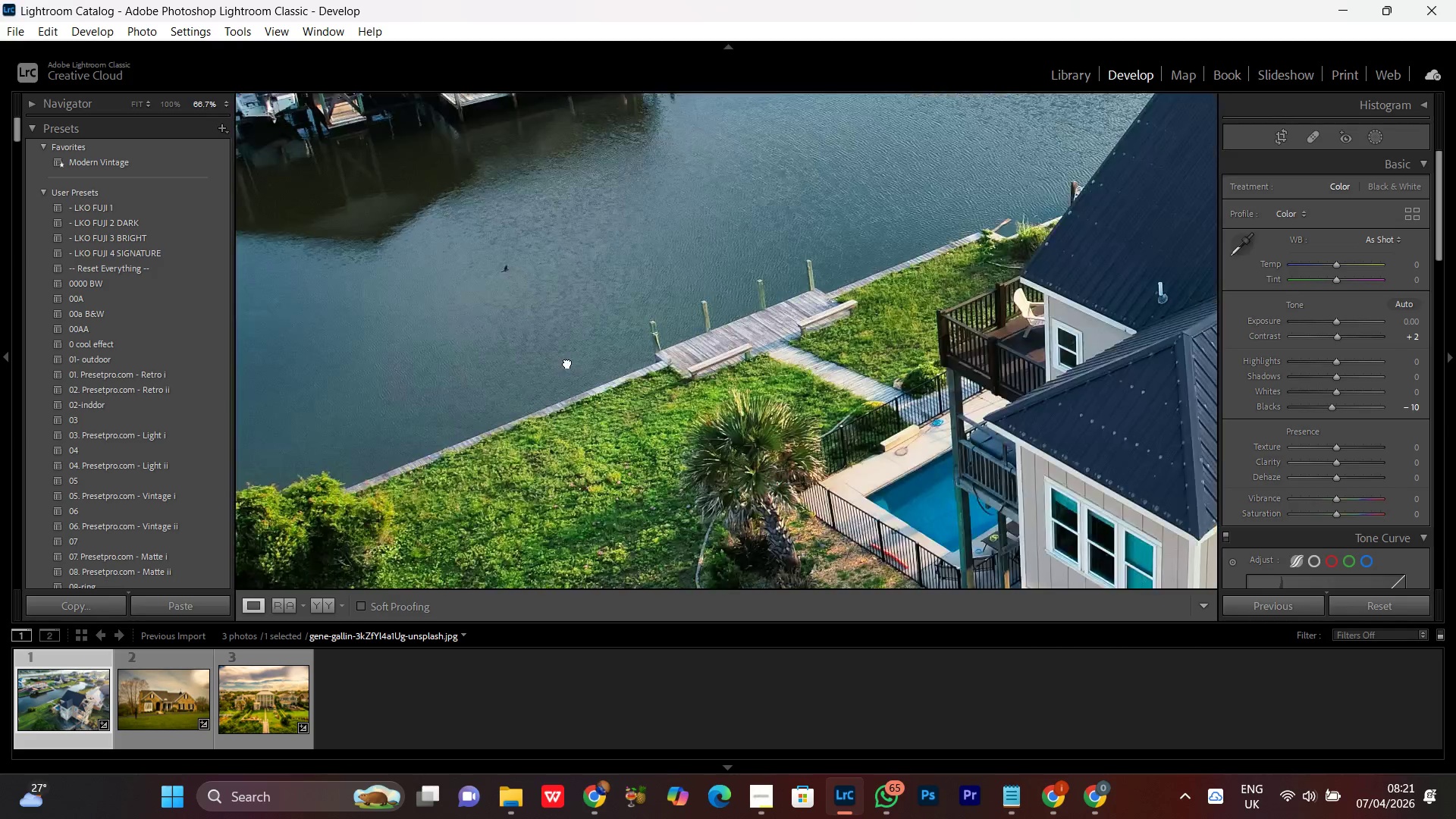 
triple_click([567, 362])
 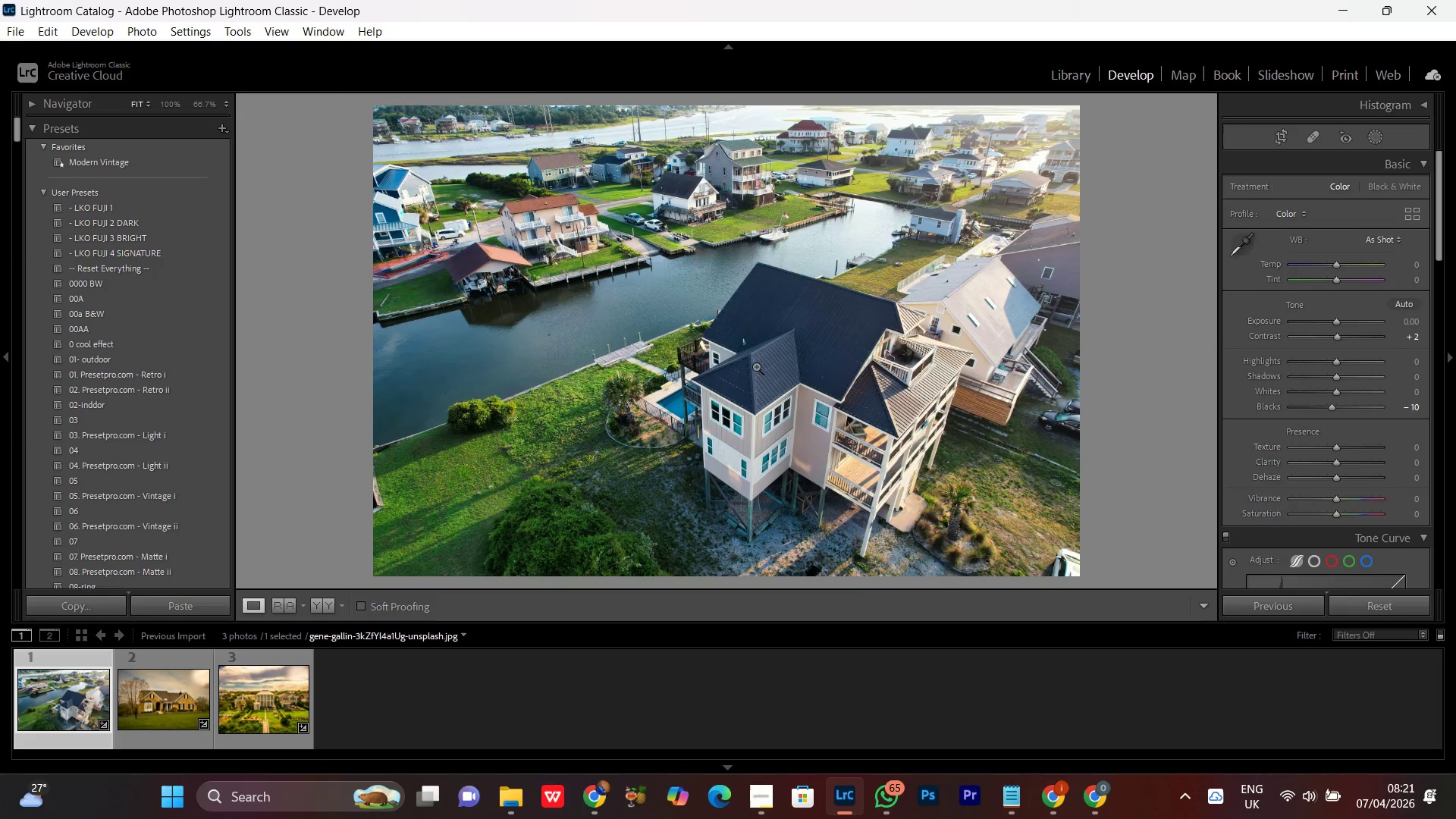 
double_click([595, 399])
 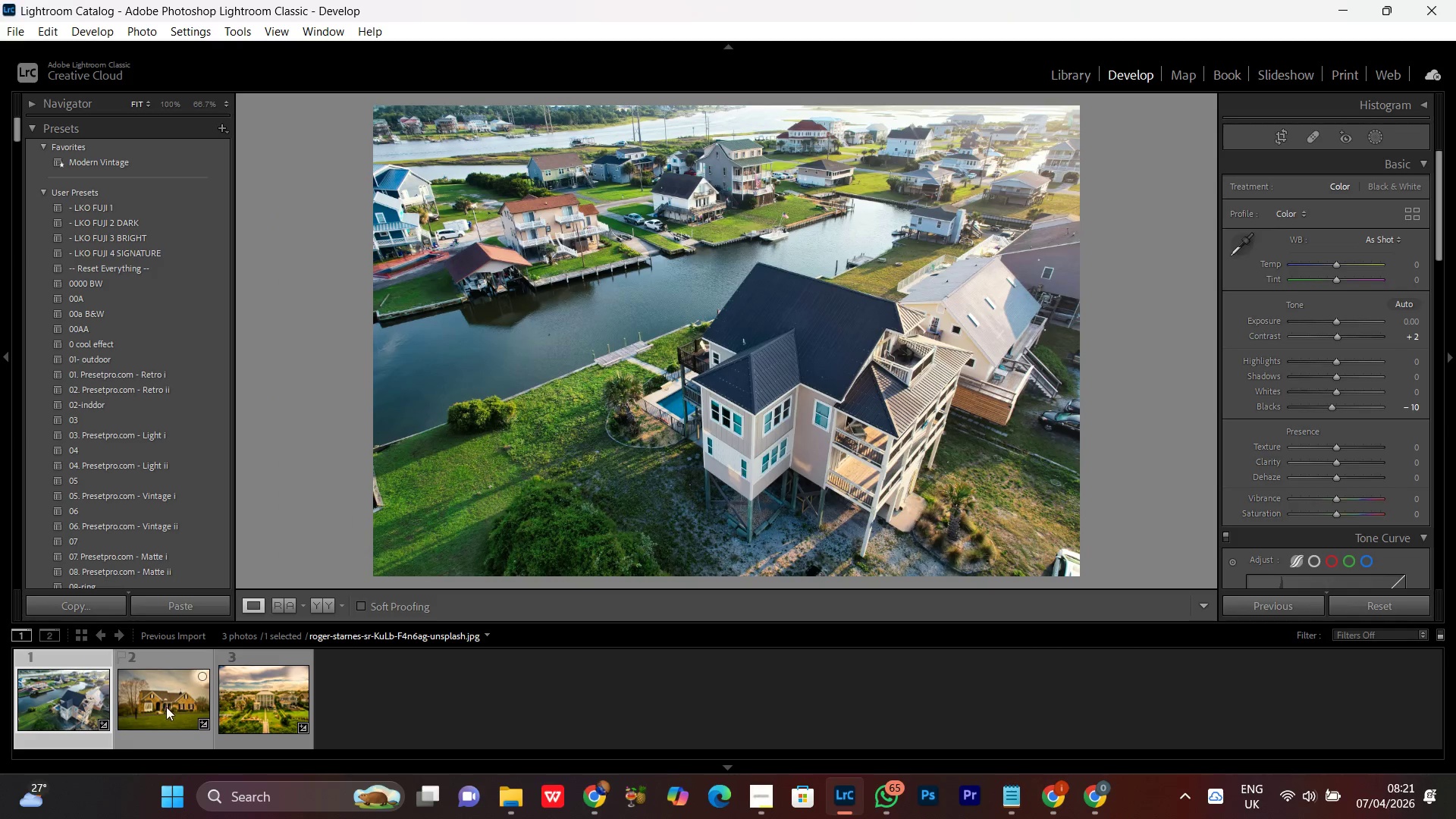 
double_click([166, 707])
 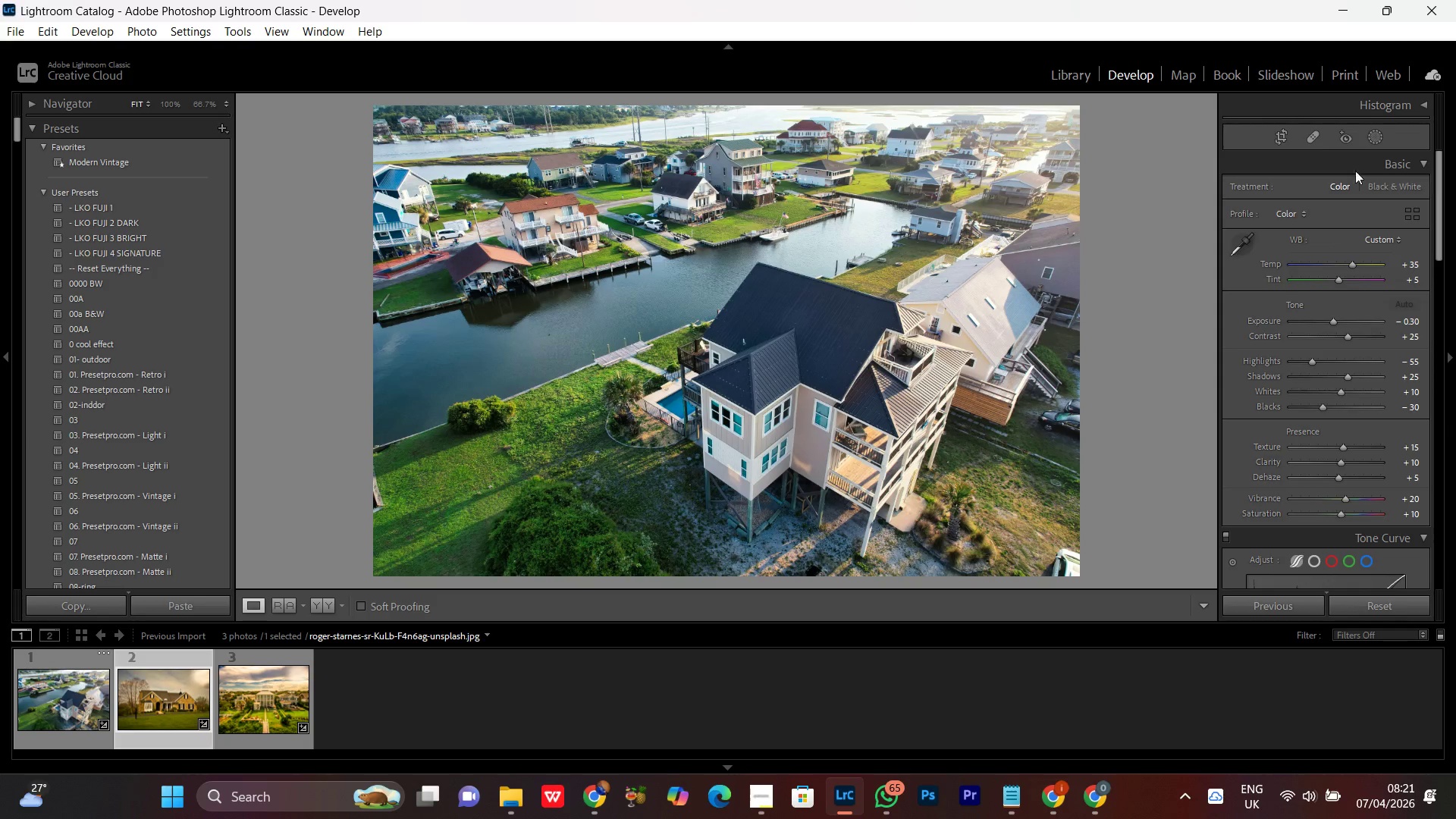 
mouse_move([1360, 125])
 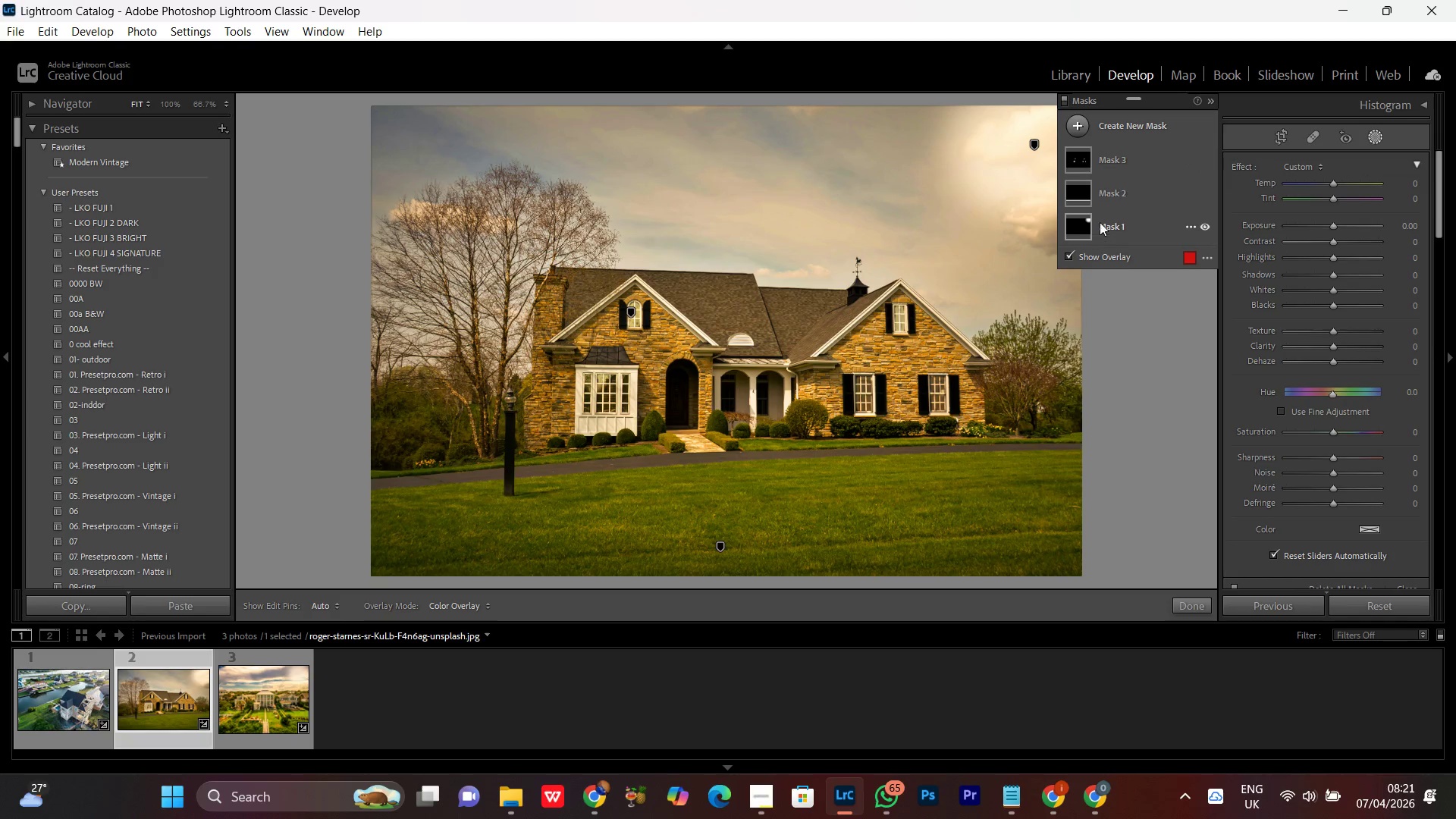 
scroll: coordinate [1119, 212], scroll_direction: up, amount: 1.0
 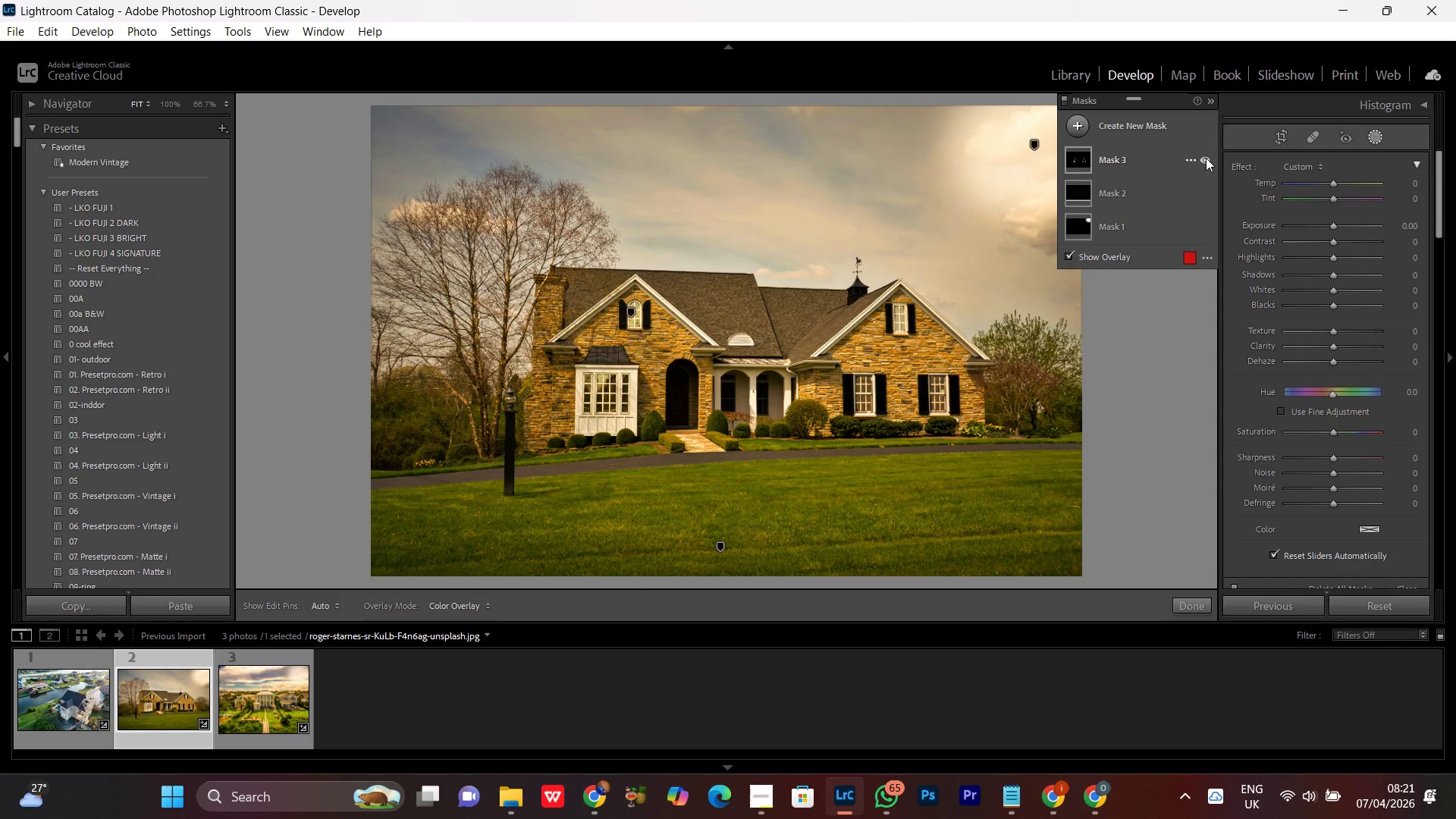 
wait(5.05)
 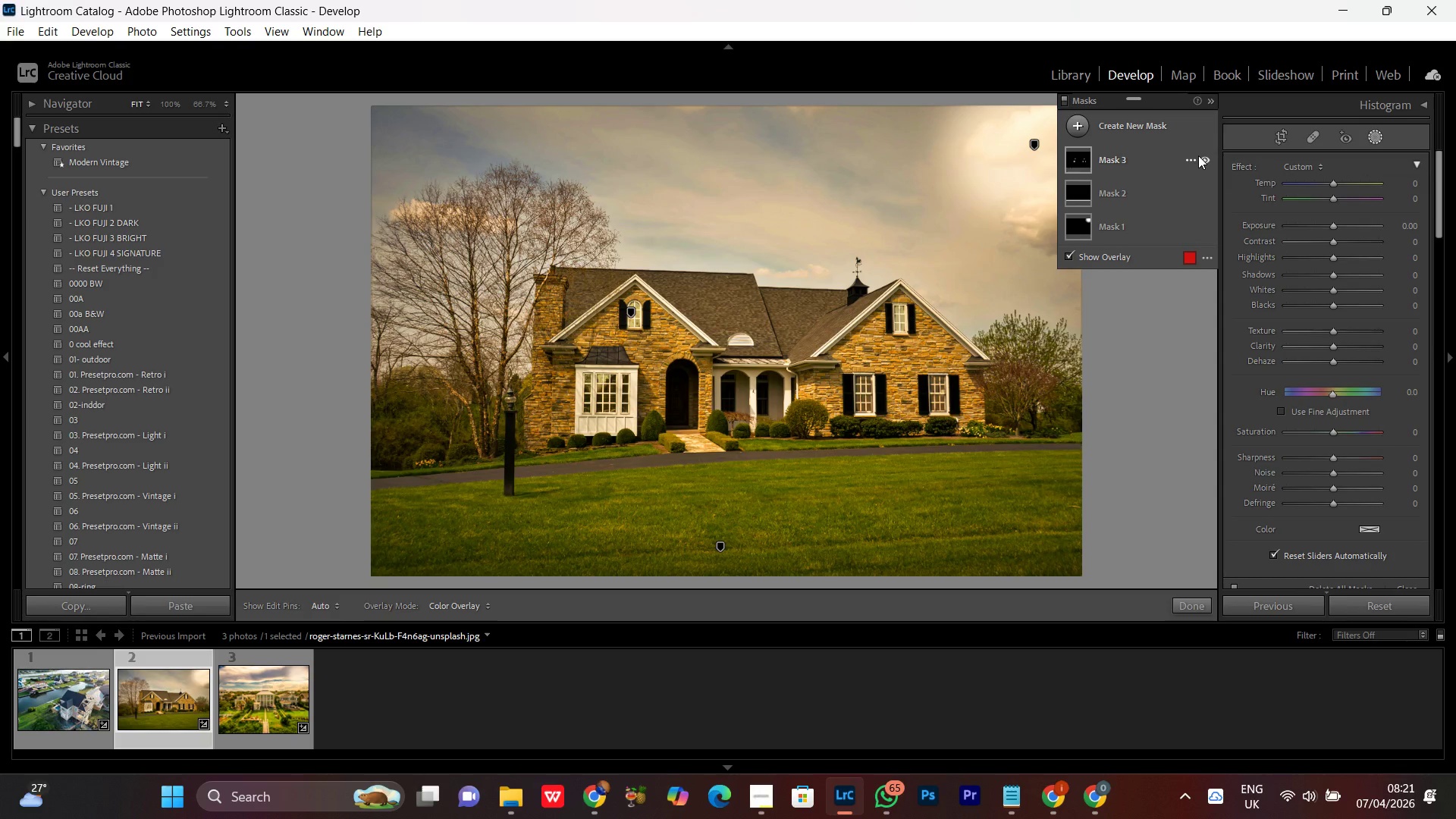 
left_click([1202, 158])
 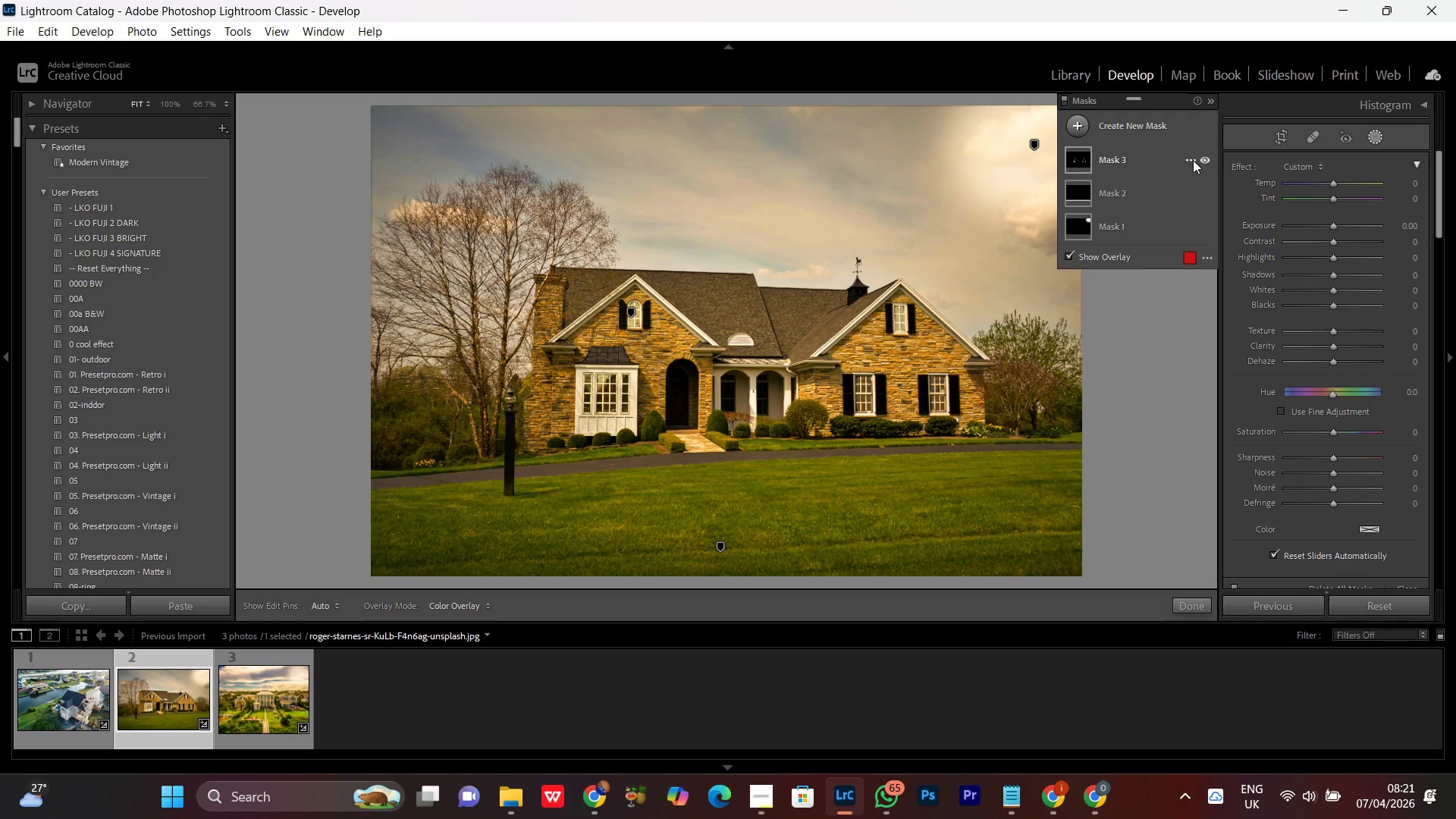 
left_click([1193, 160])
 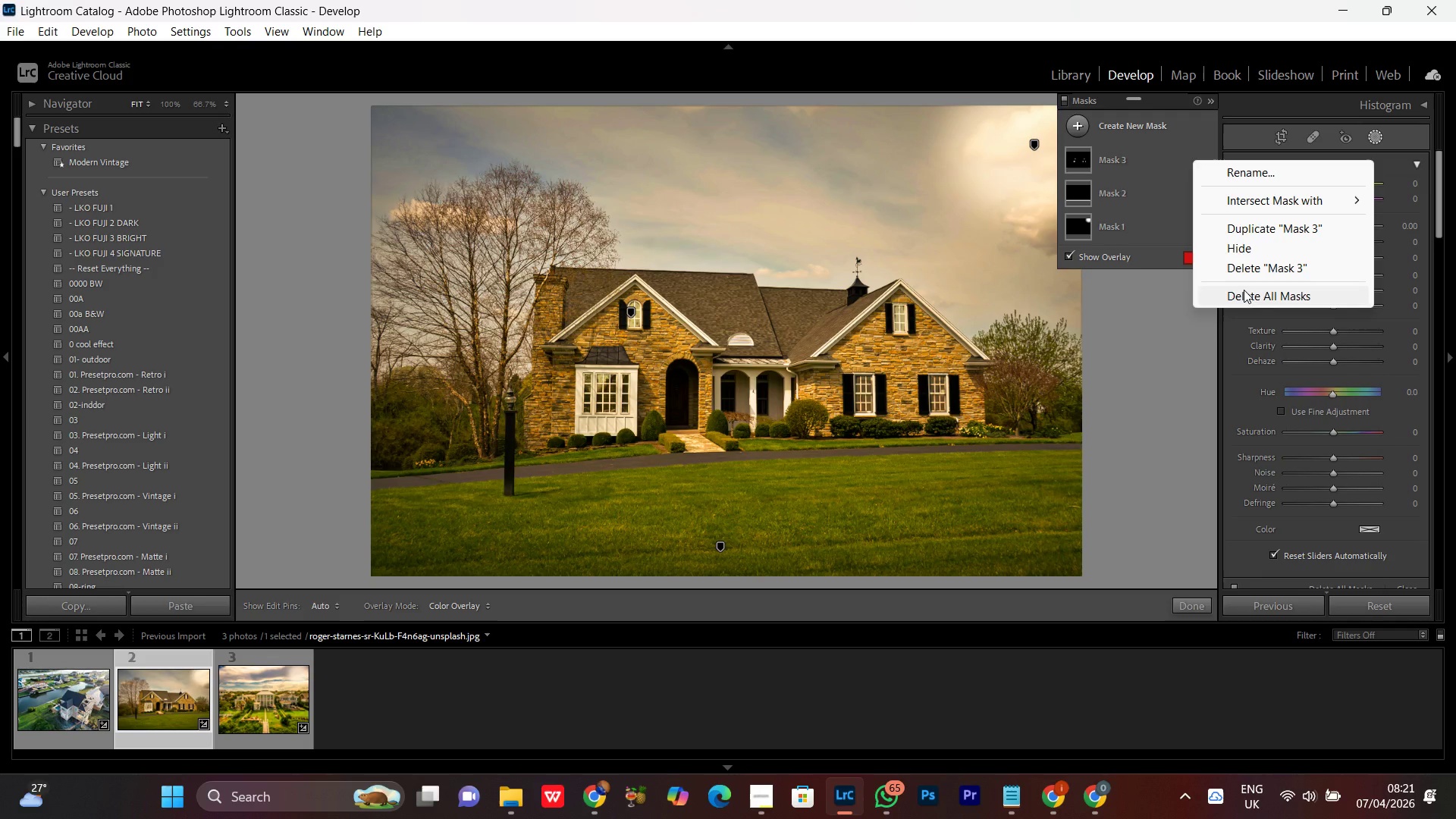 
left_click([1244, 290])
 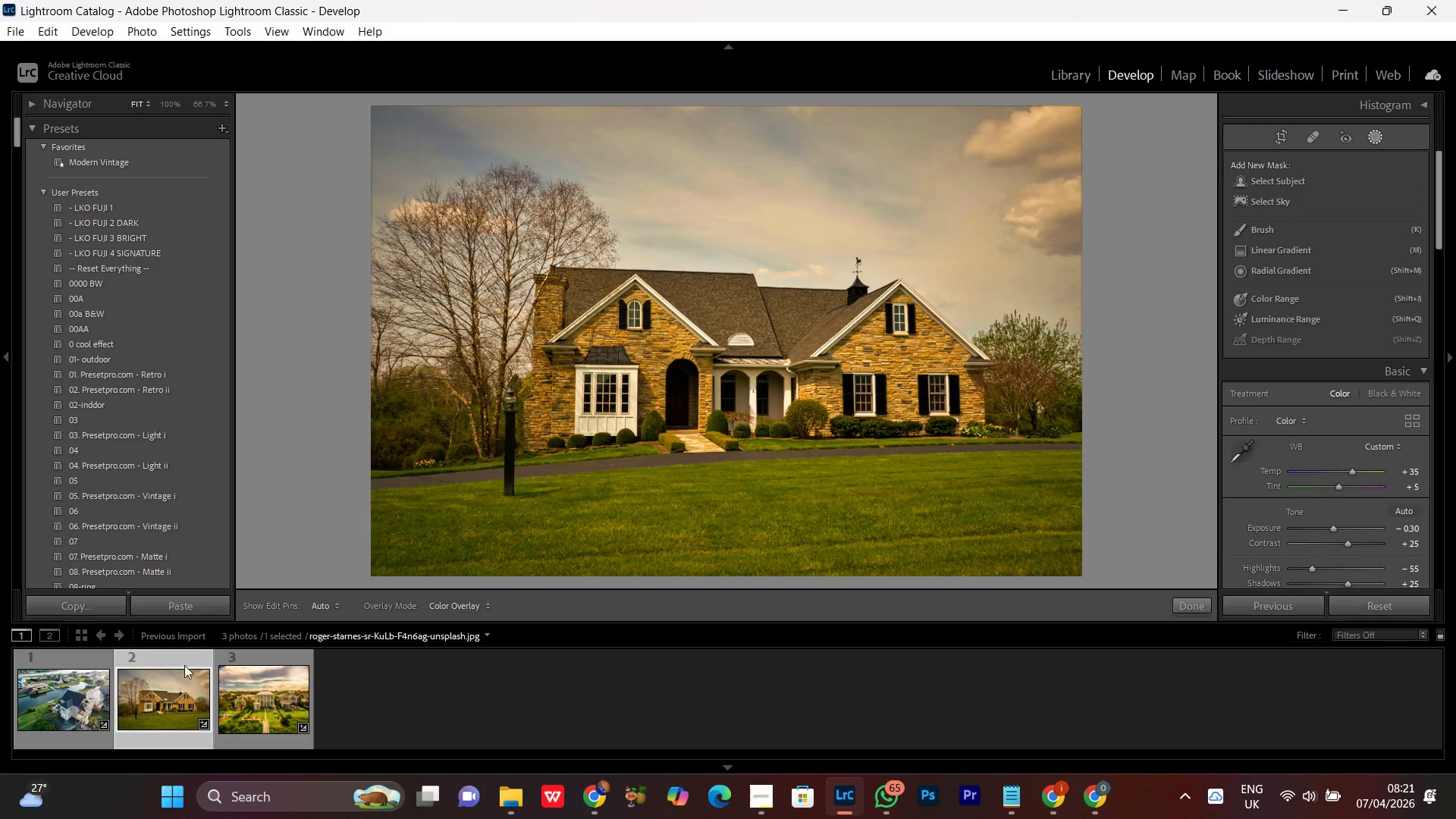 
double_click([245, 694])
 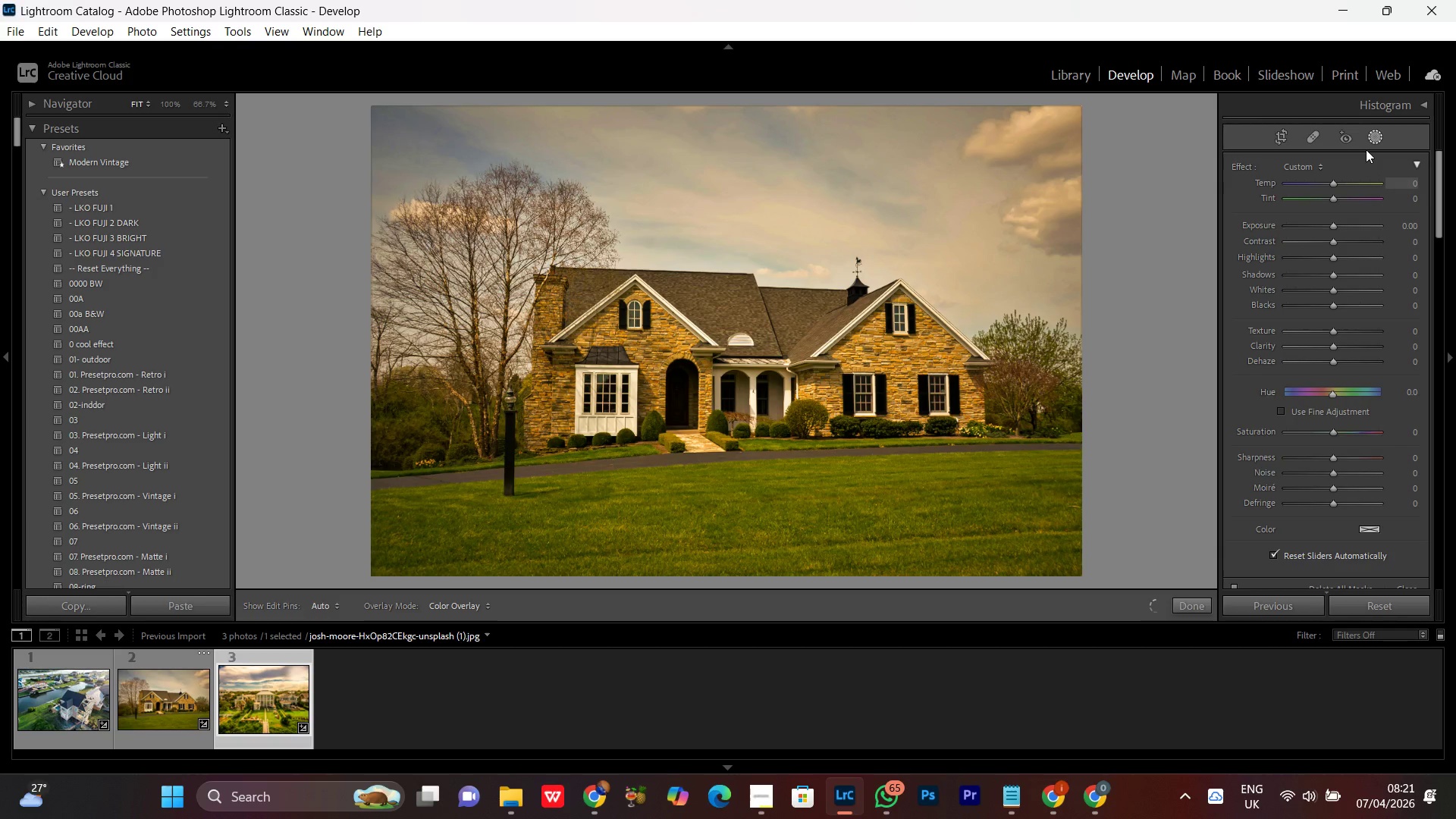 
left_click([1373, 138])
 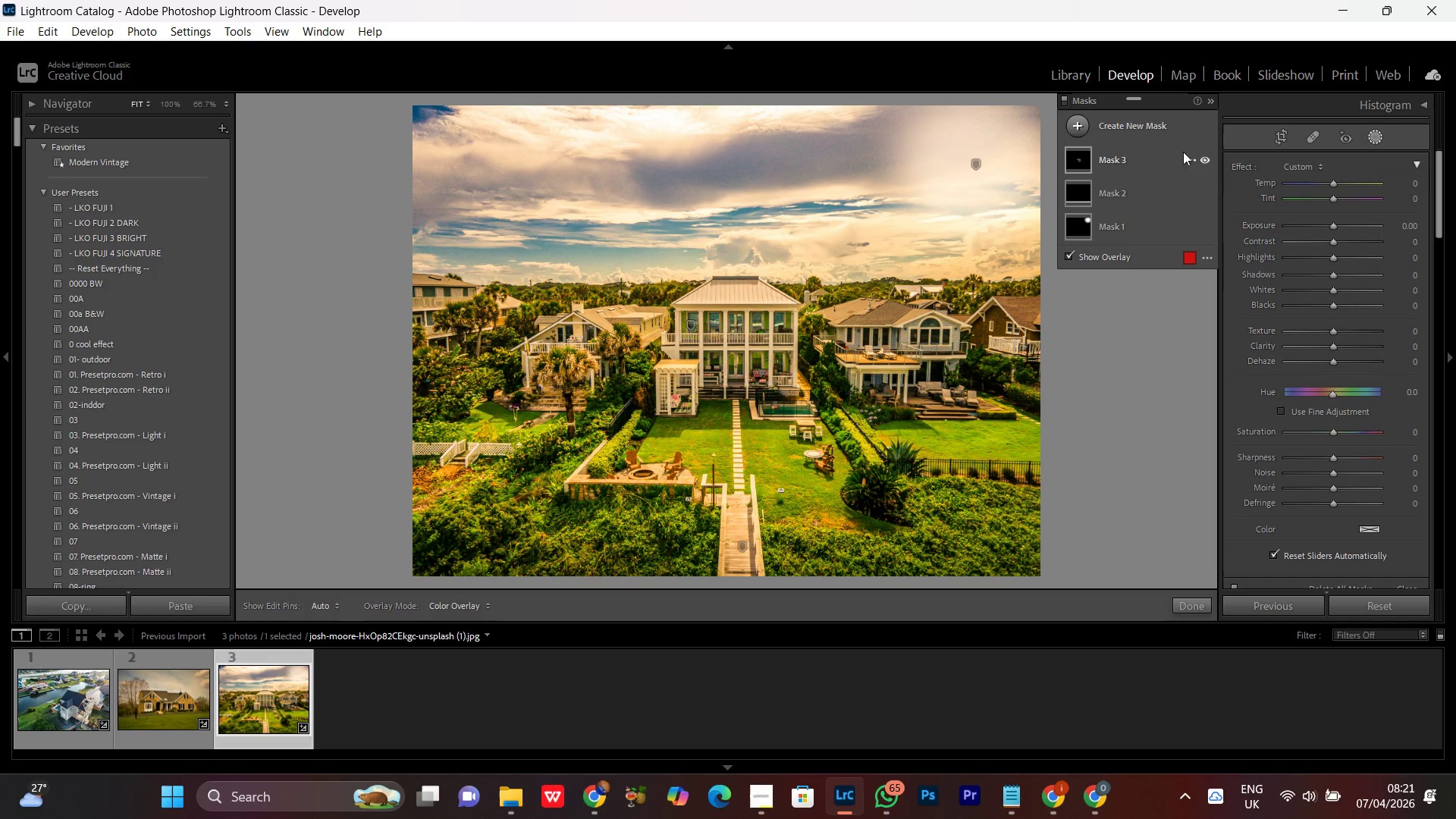 
left_click([1185, 155])
 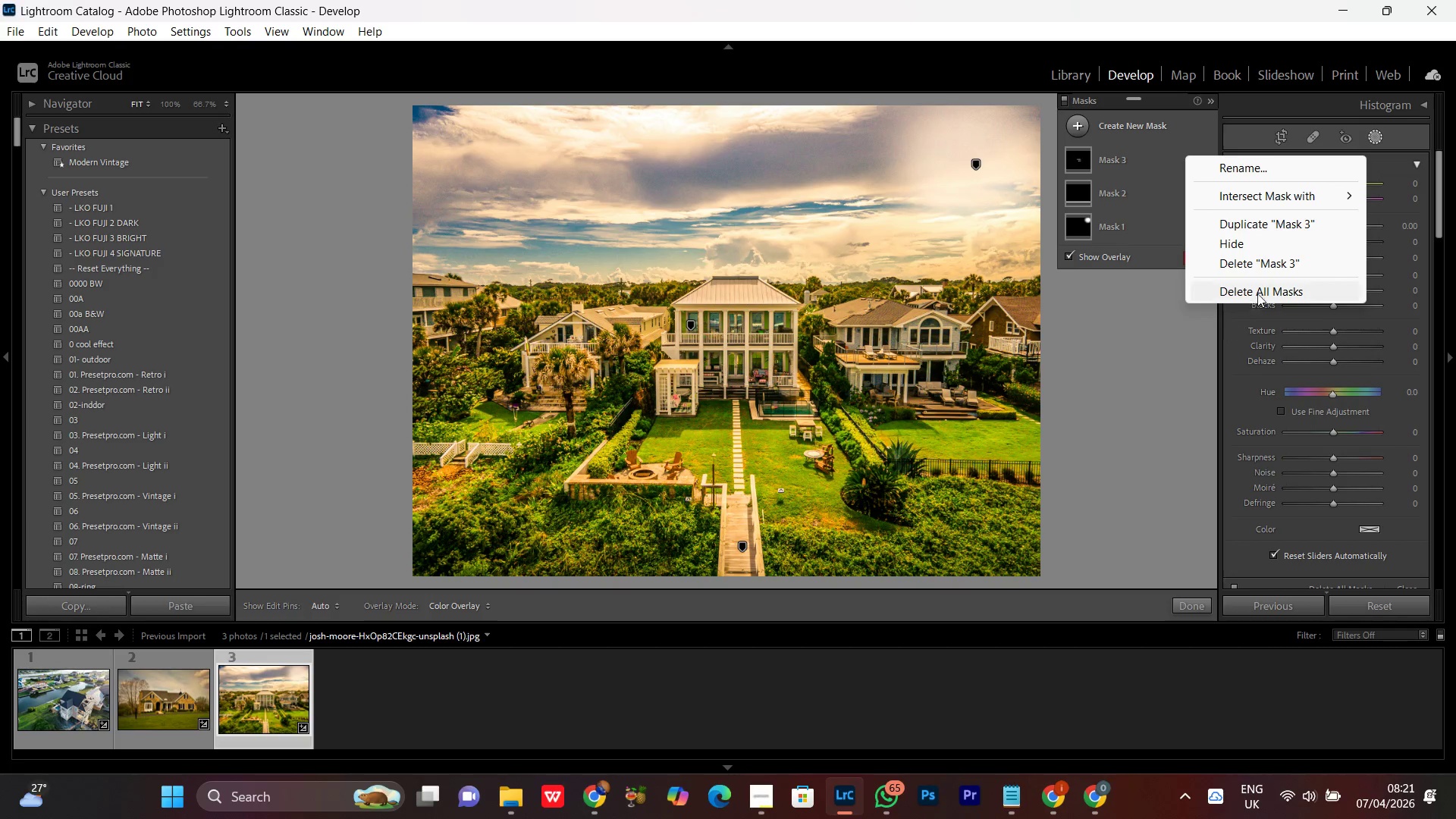 
left_click([1260, 290])
 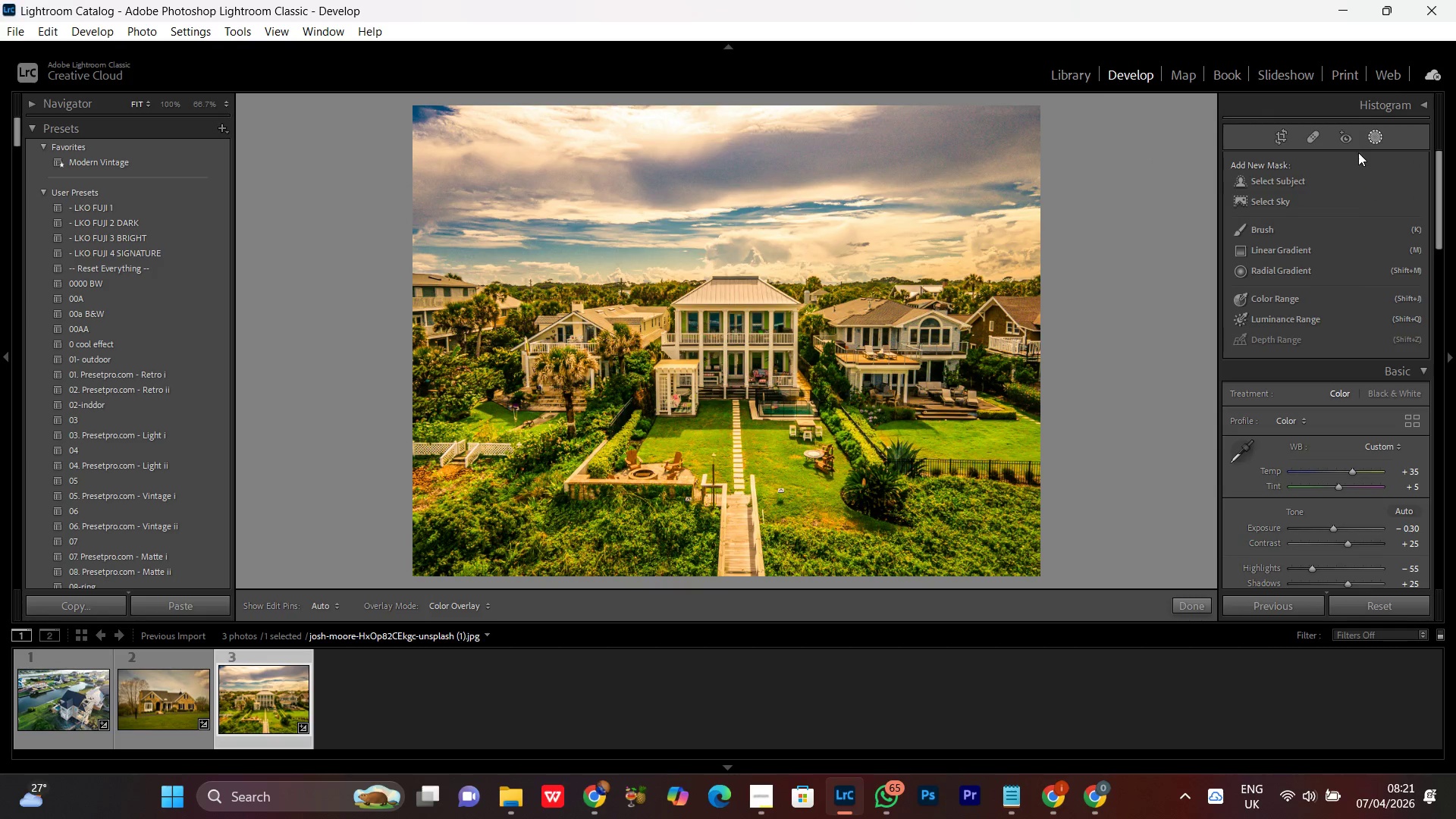 
left_click([1380, 136])
 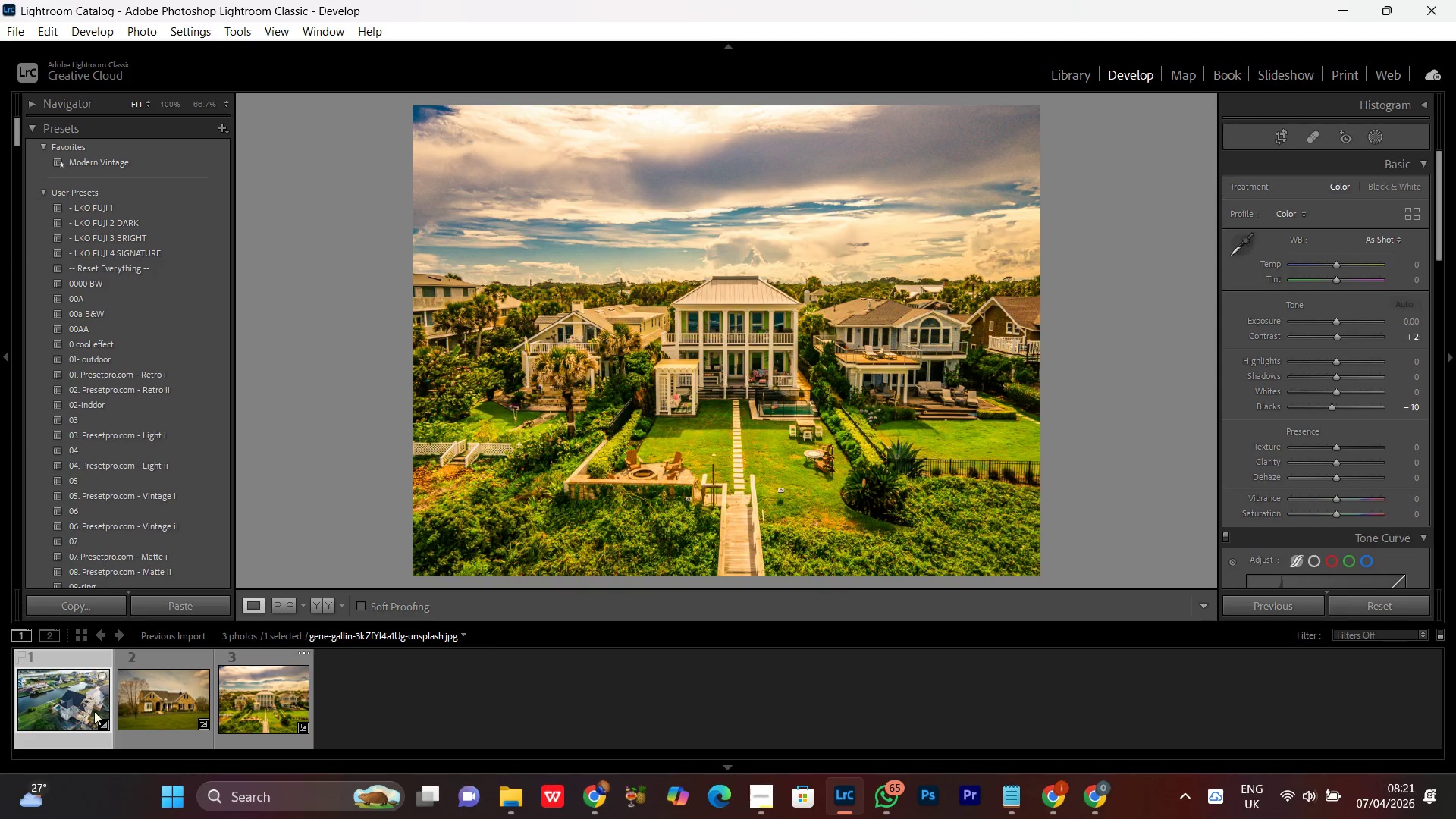 
hold_key(key=ShiftLeft, duration=0.55)
left_click([265, 716])
 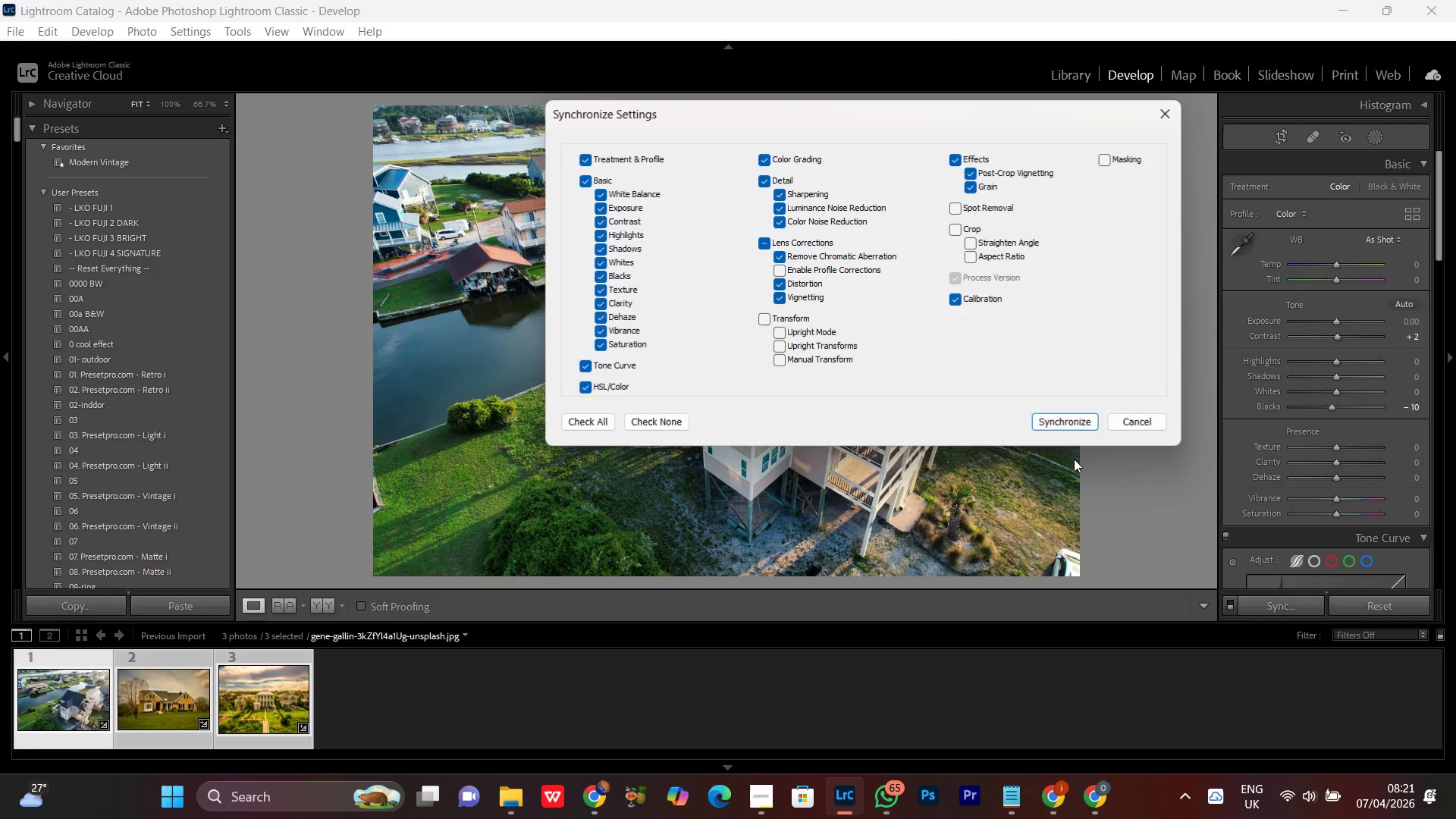 
left_click([1059, 419])
 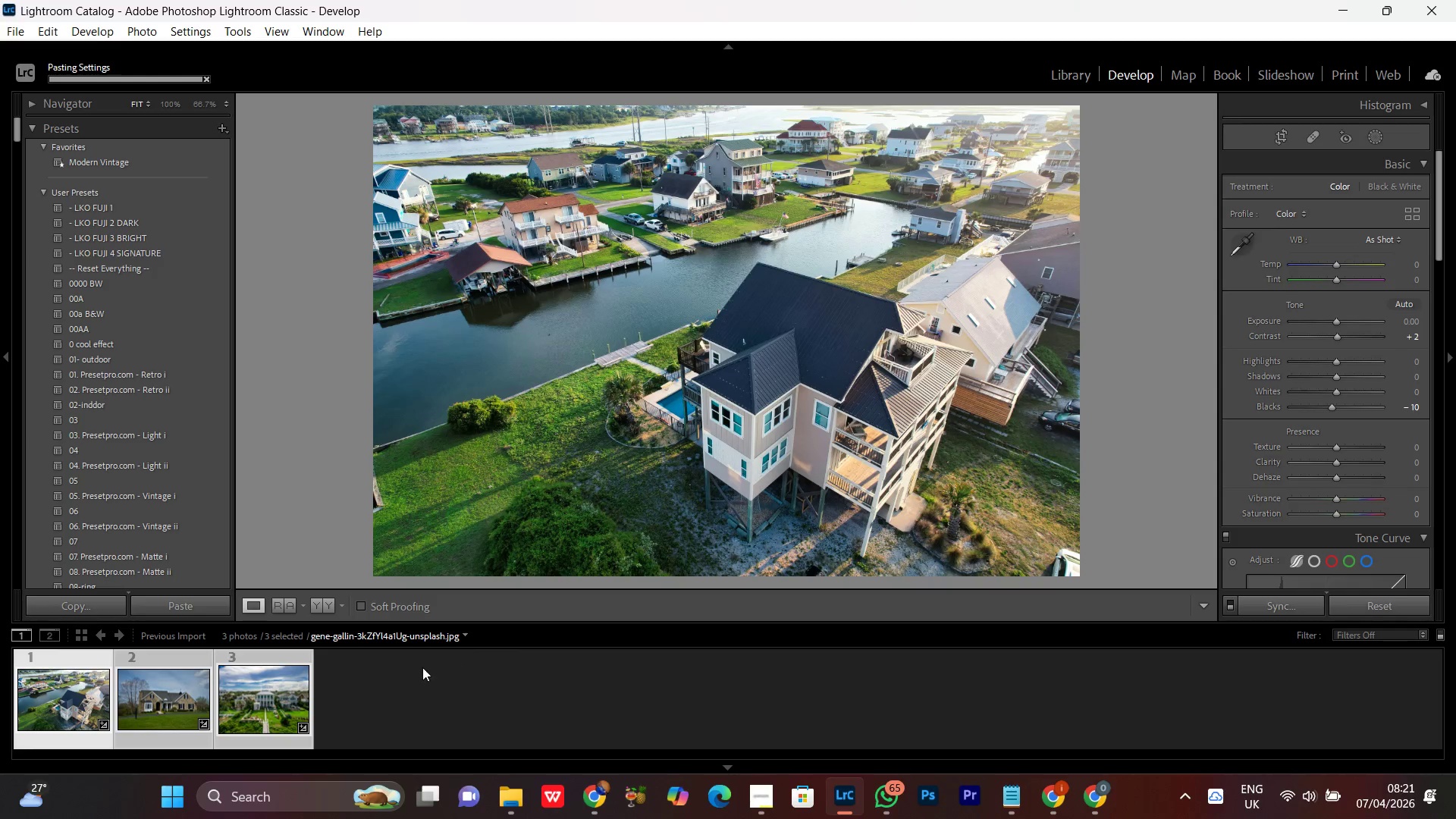 
left_click([393, 703])
 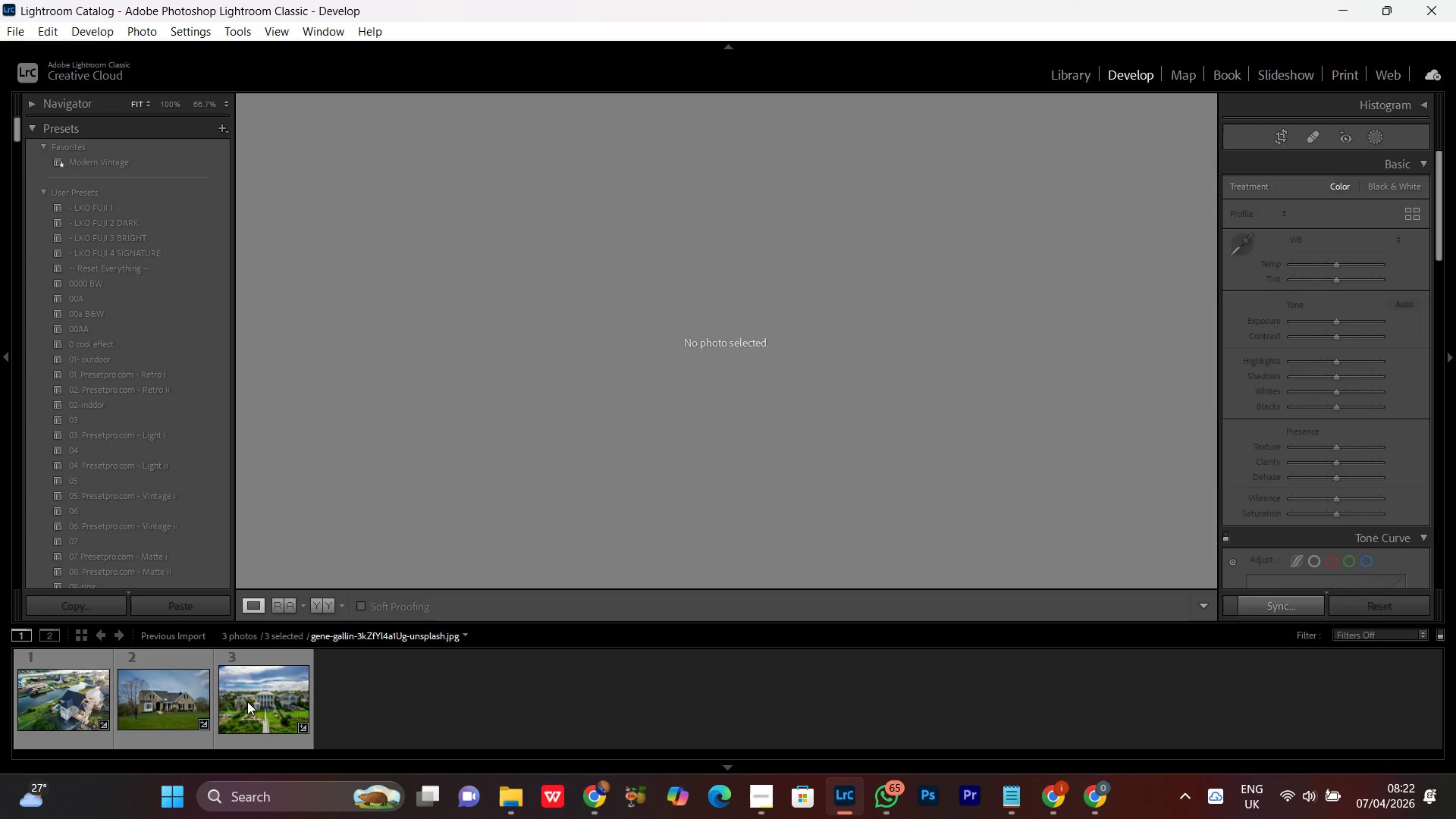 
double_click([246, 701])
 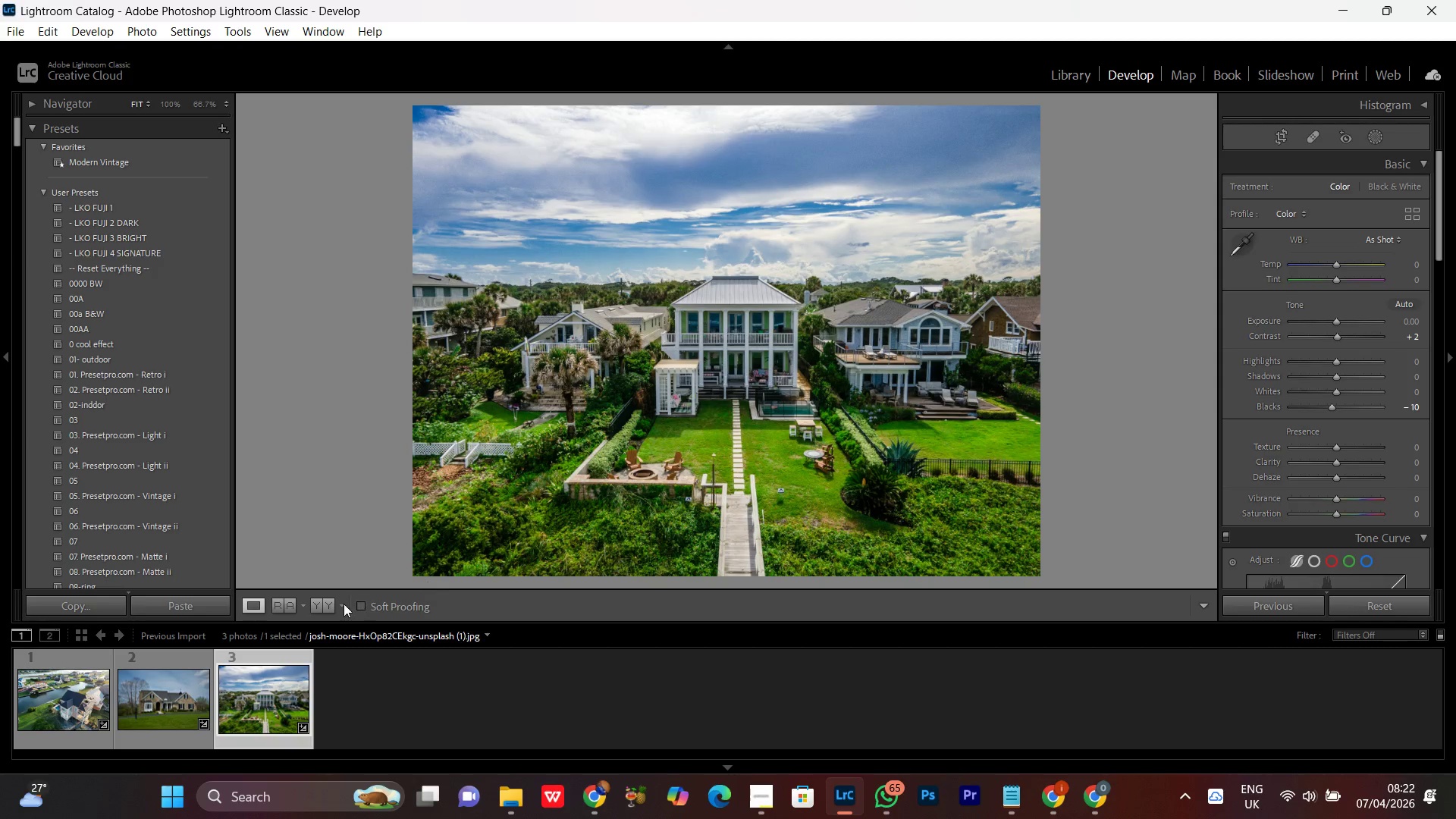 
left_click([328, 610])
 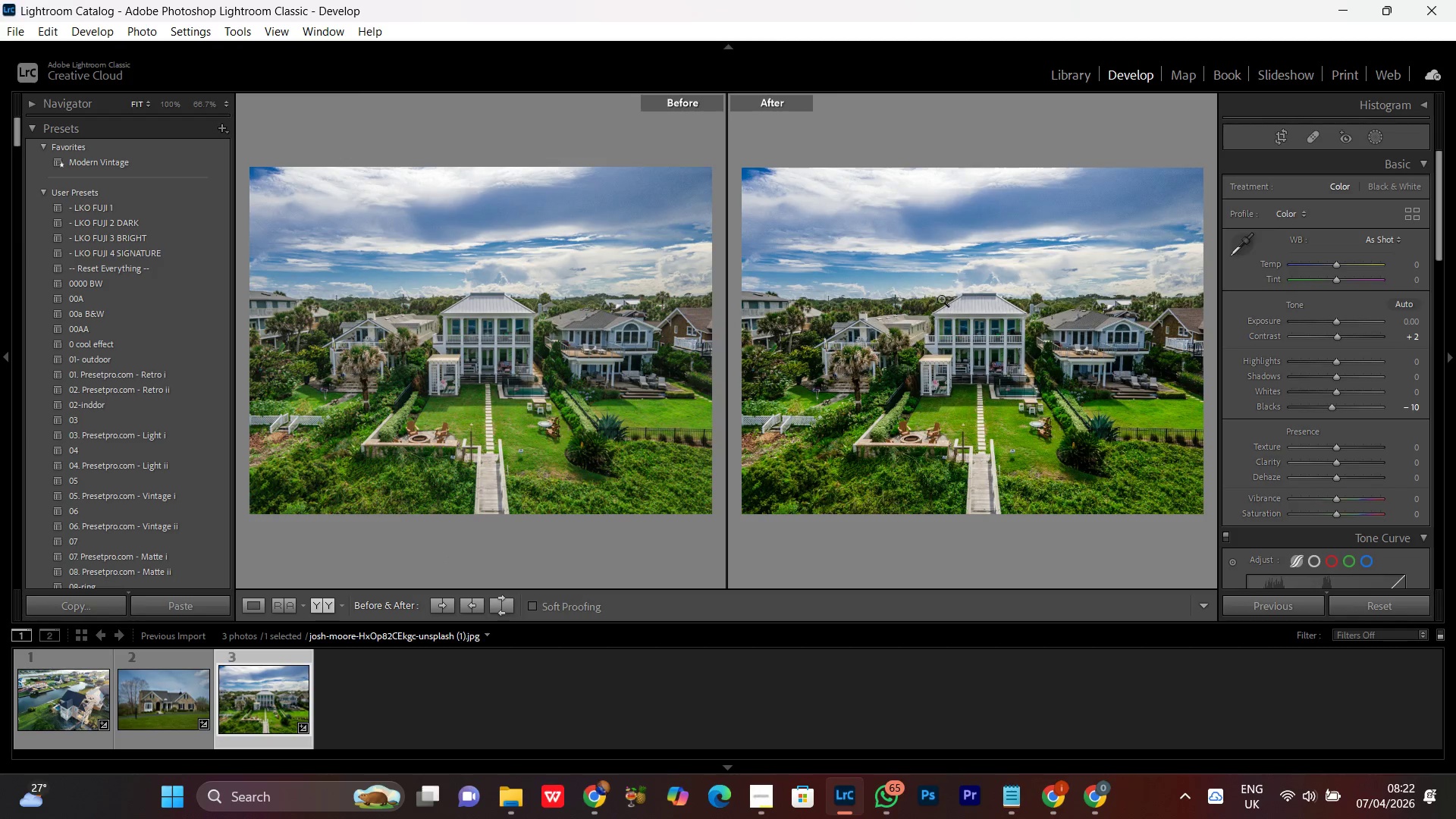 
double_click([943, 321])
 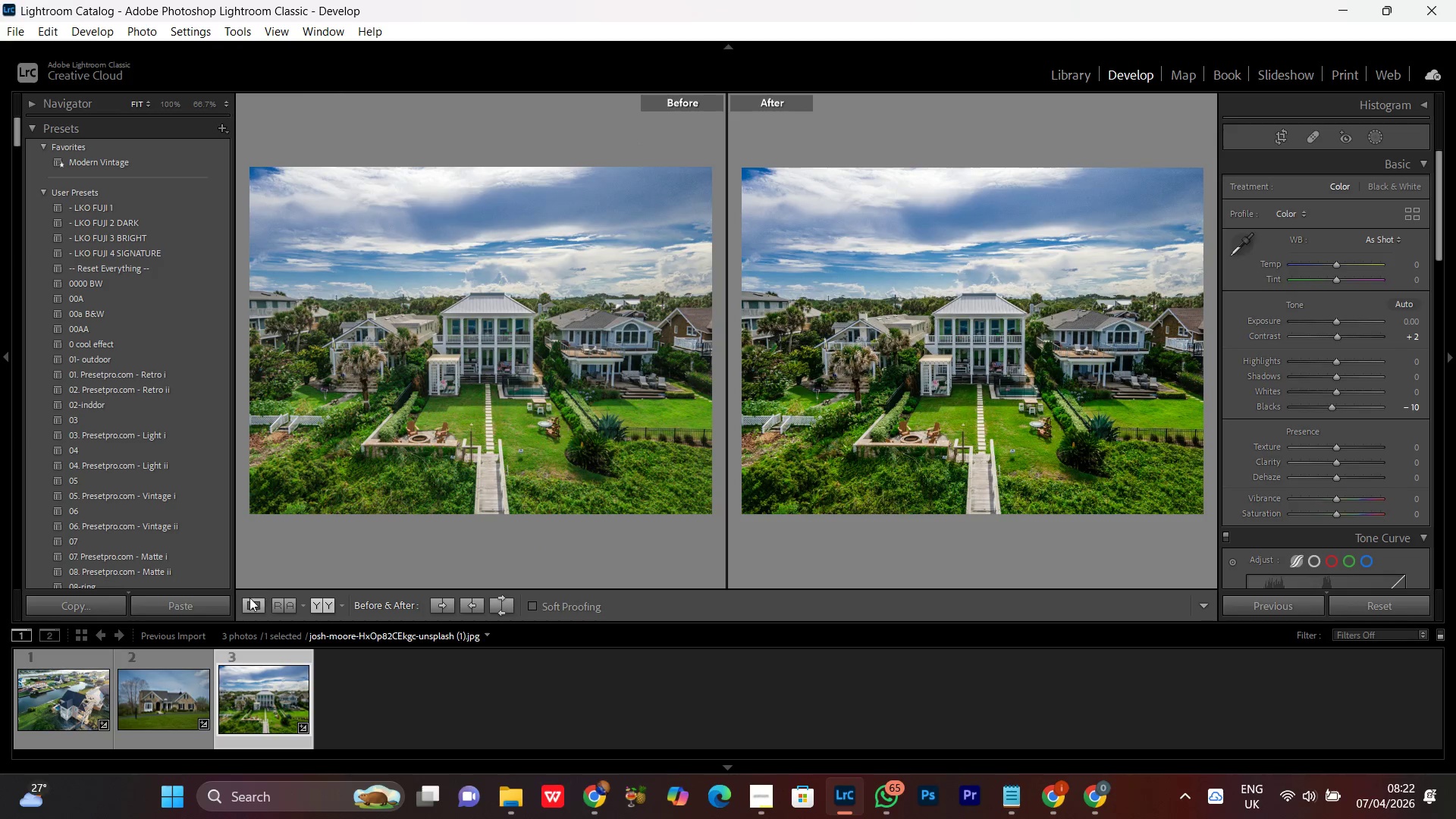 
left_click([264, 598])
 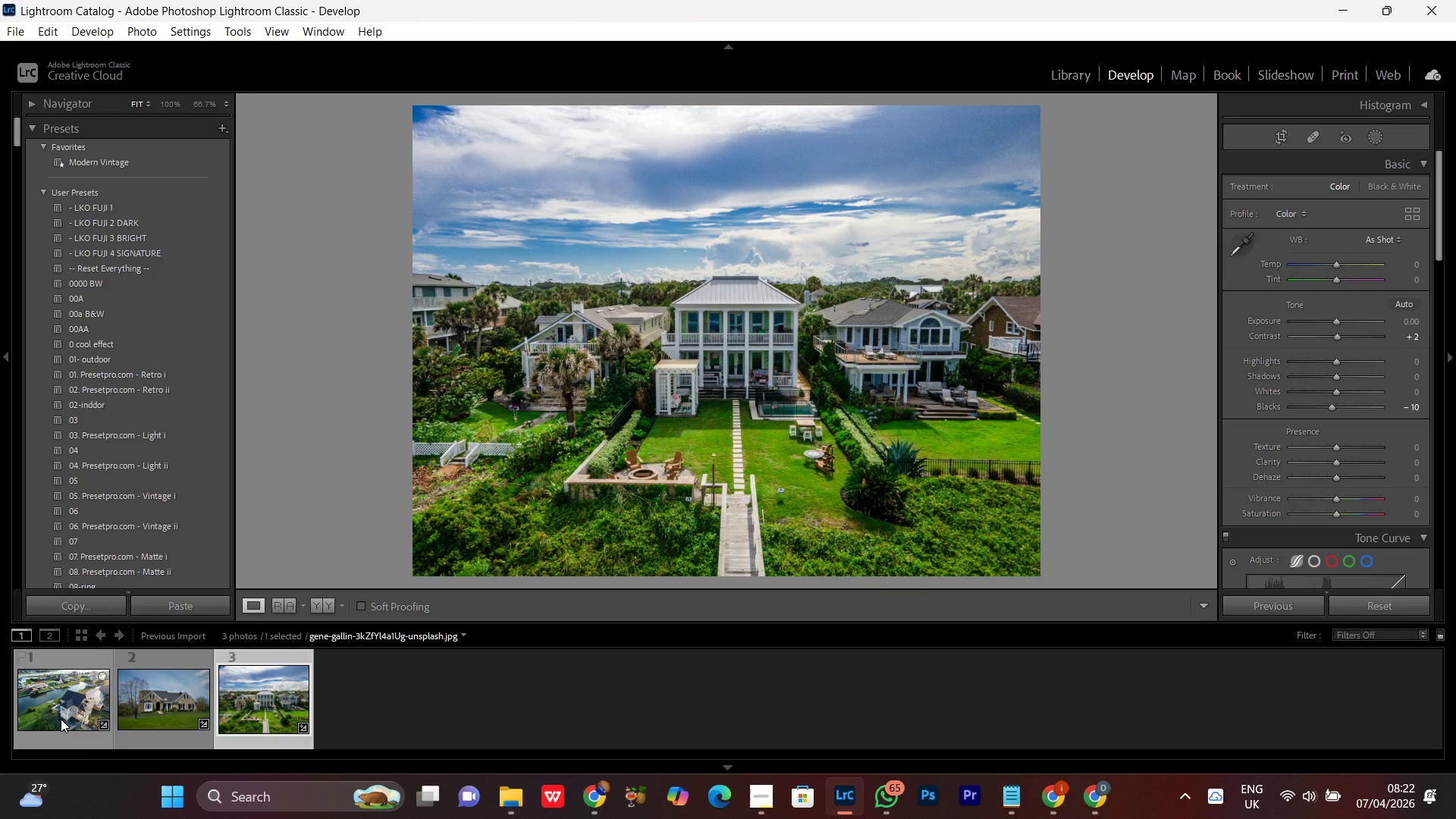 
double_click([61, 719])
 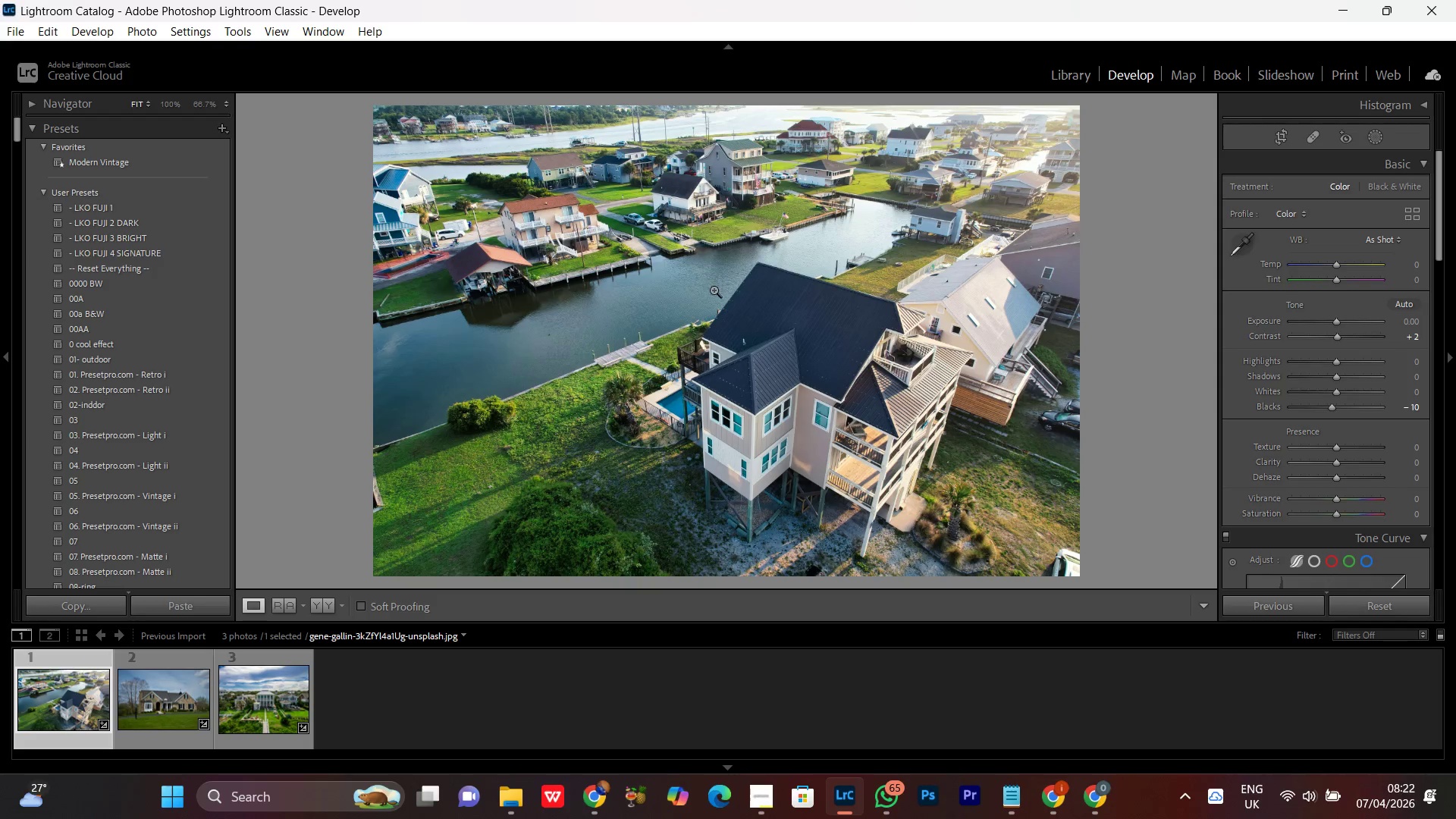 
double_click([765, 310])
 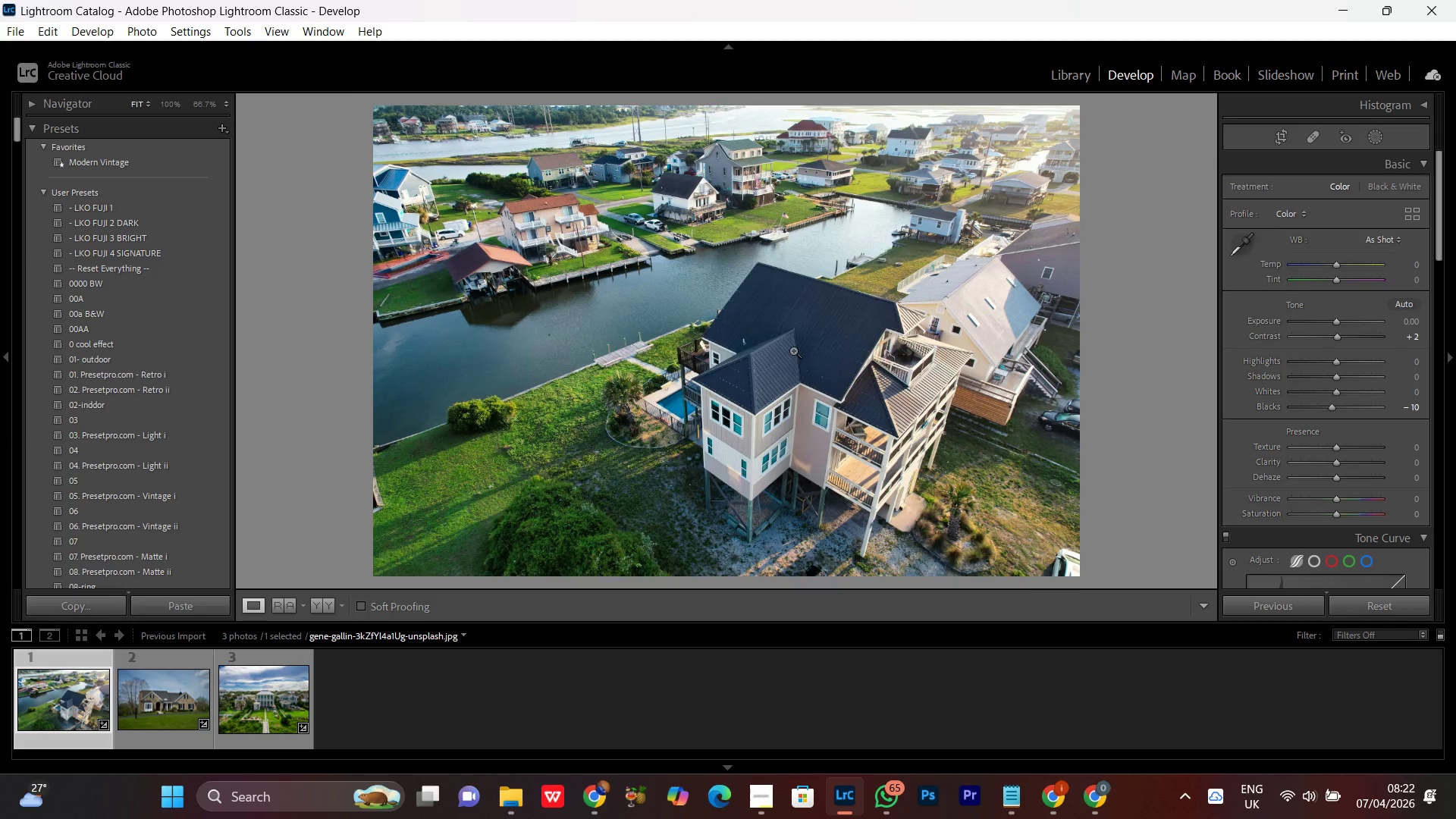 
double_click([793, 350])
 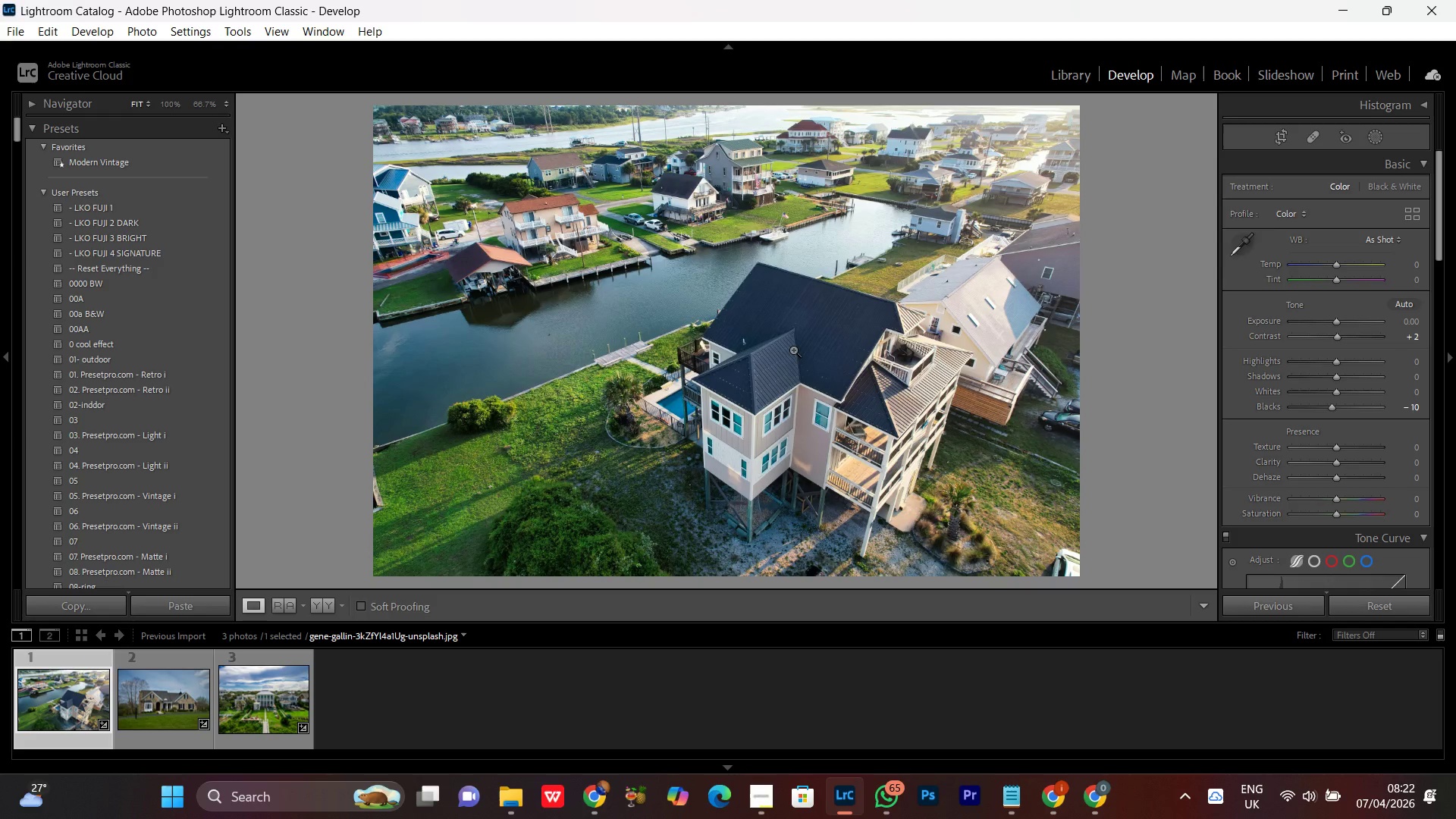 
double_click([793, 350])
 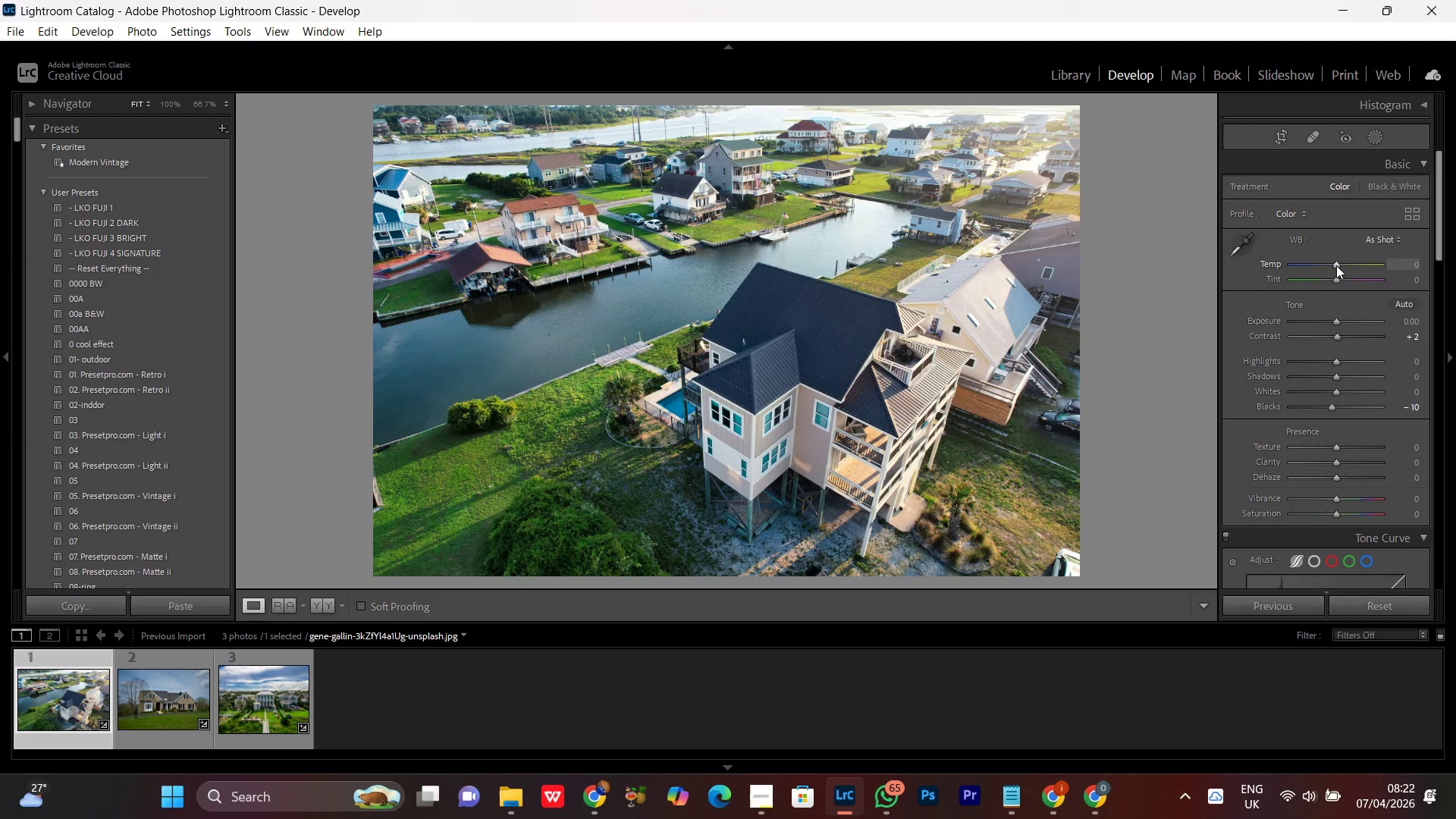 
scroll: coordinate [1336, 265], scroll_direction: down, amount: 3.0
 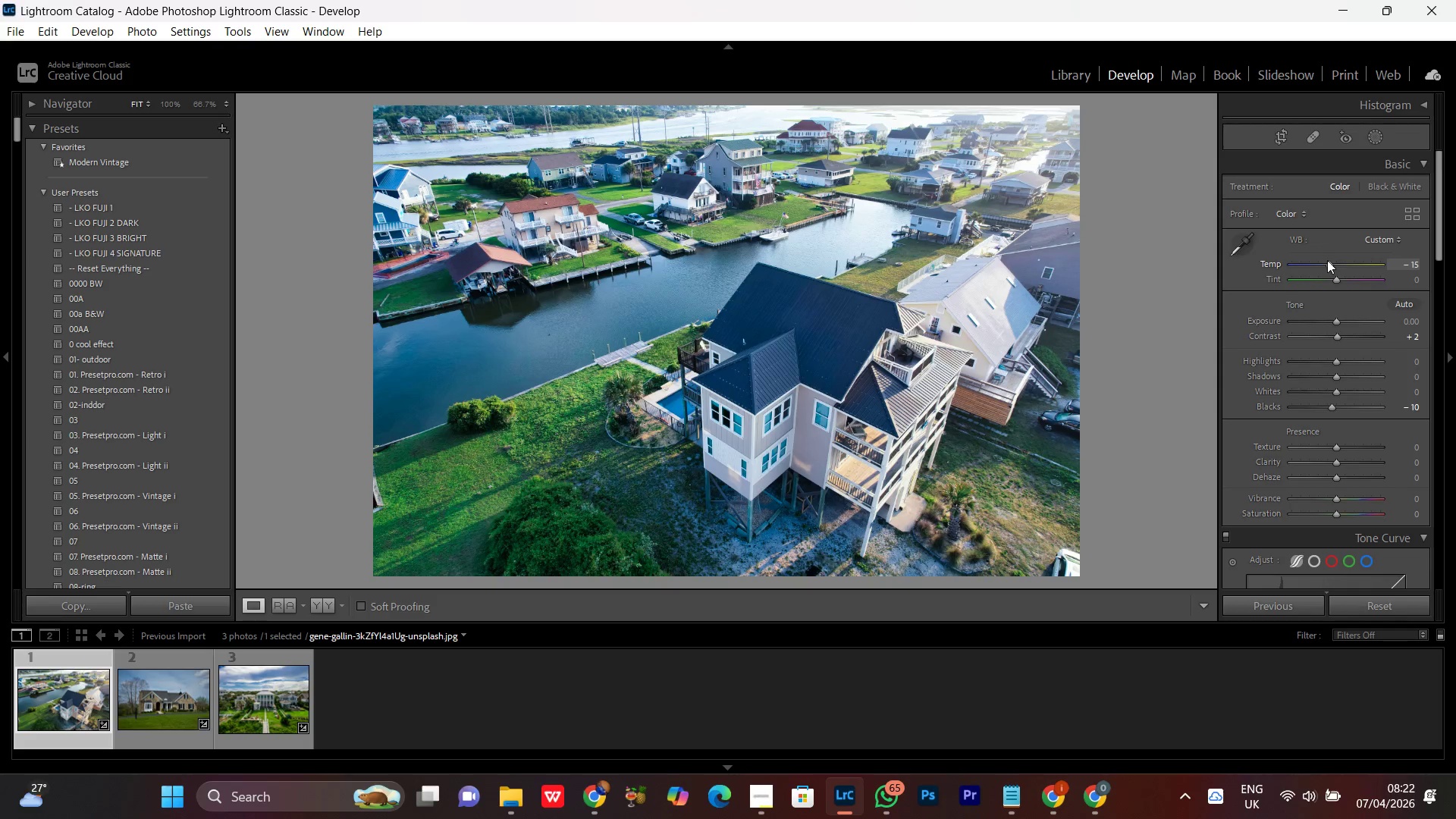 
double_click([1329, 262])
 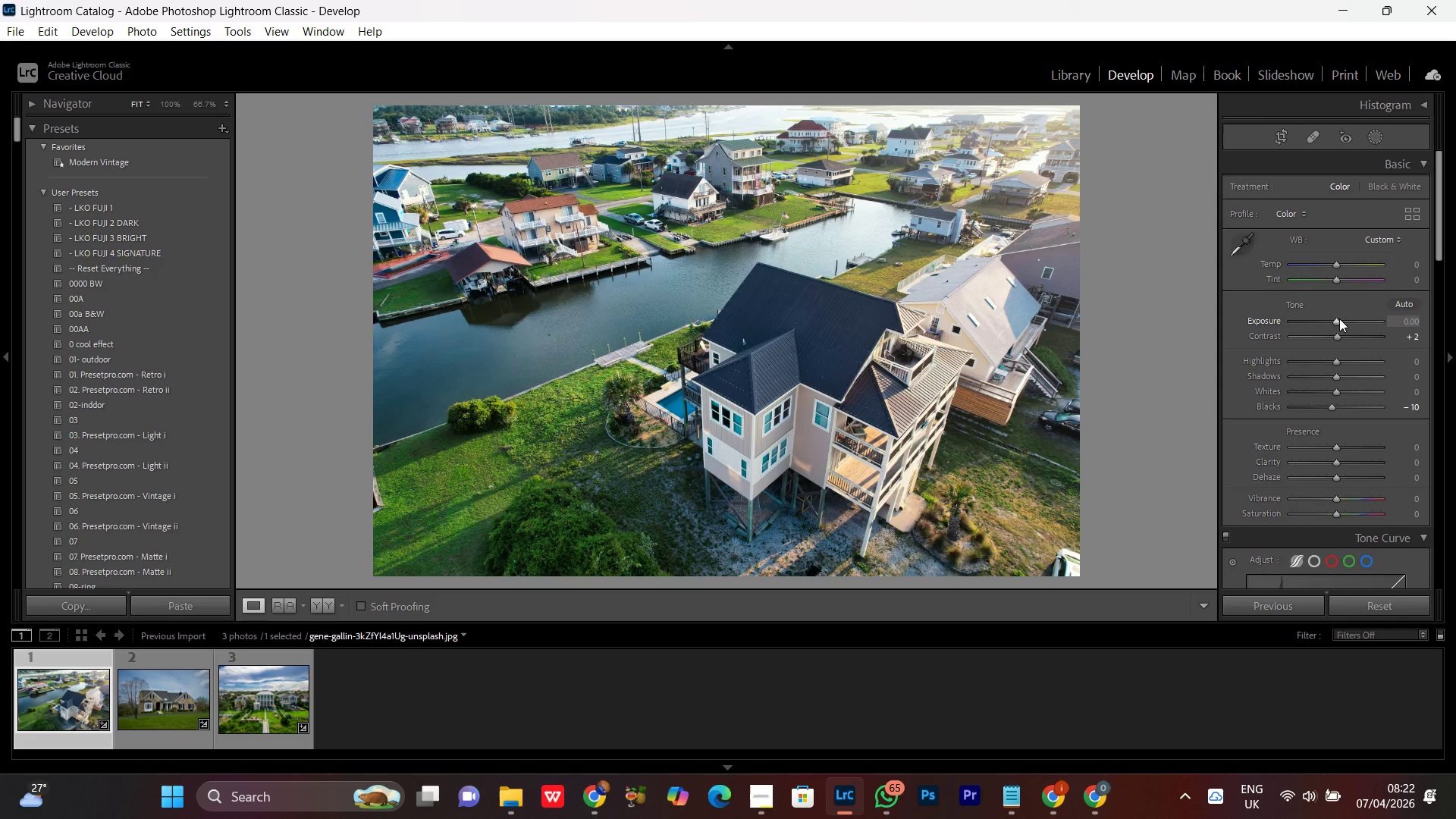 
left_click([1339, 318])
 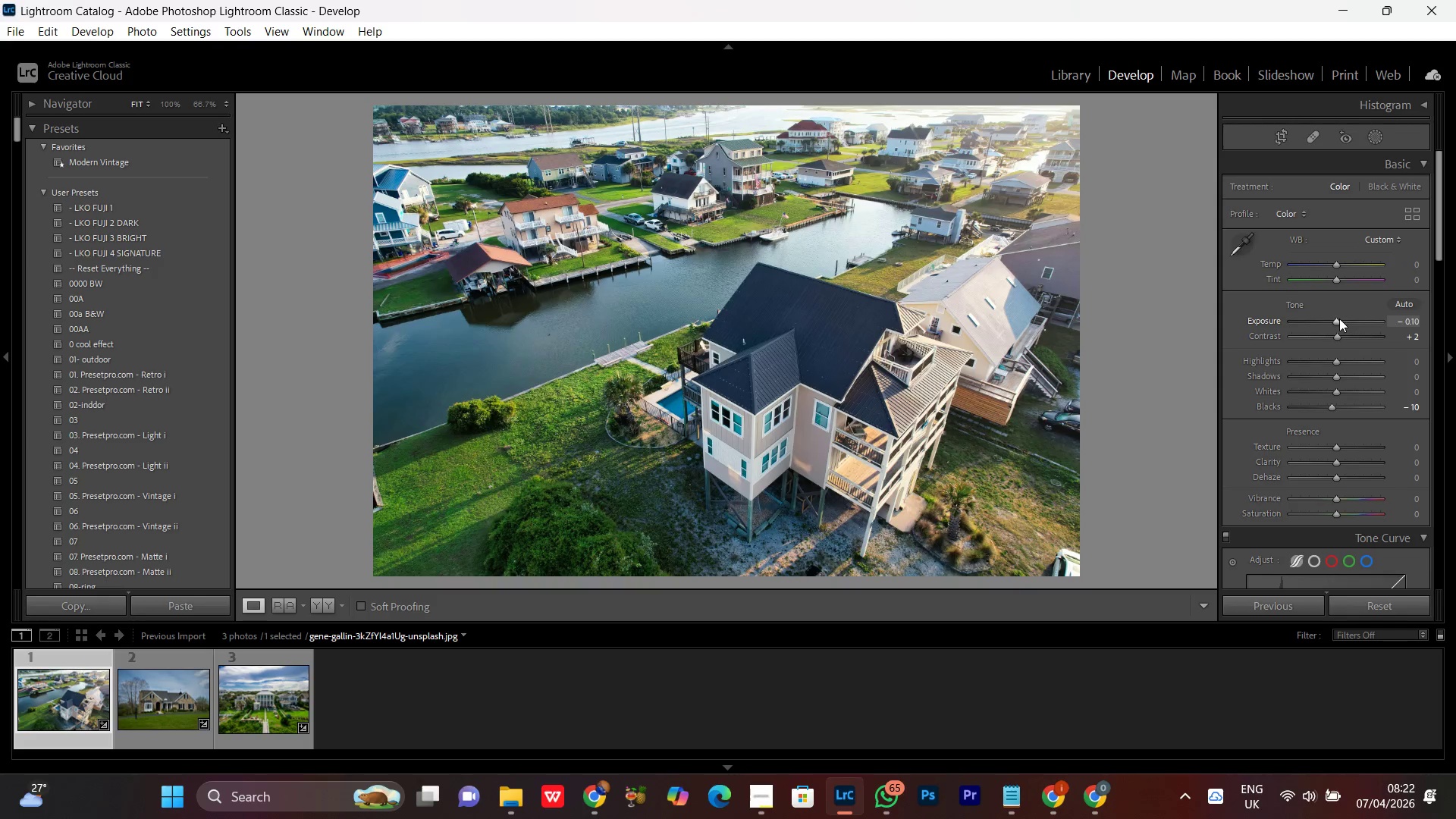 
scroll: coordinate [1339, 318], scroll_direction: down, amount: 7.0
 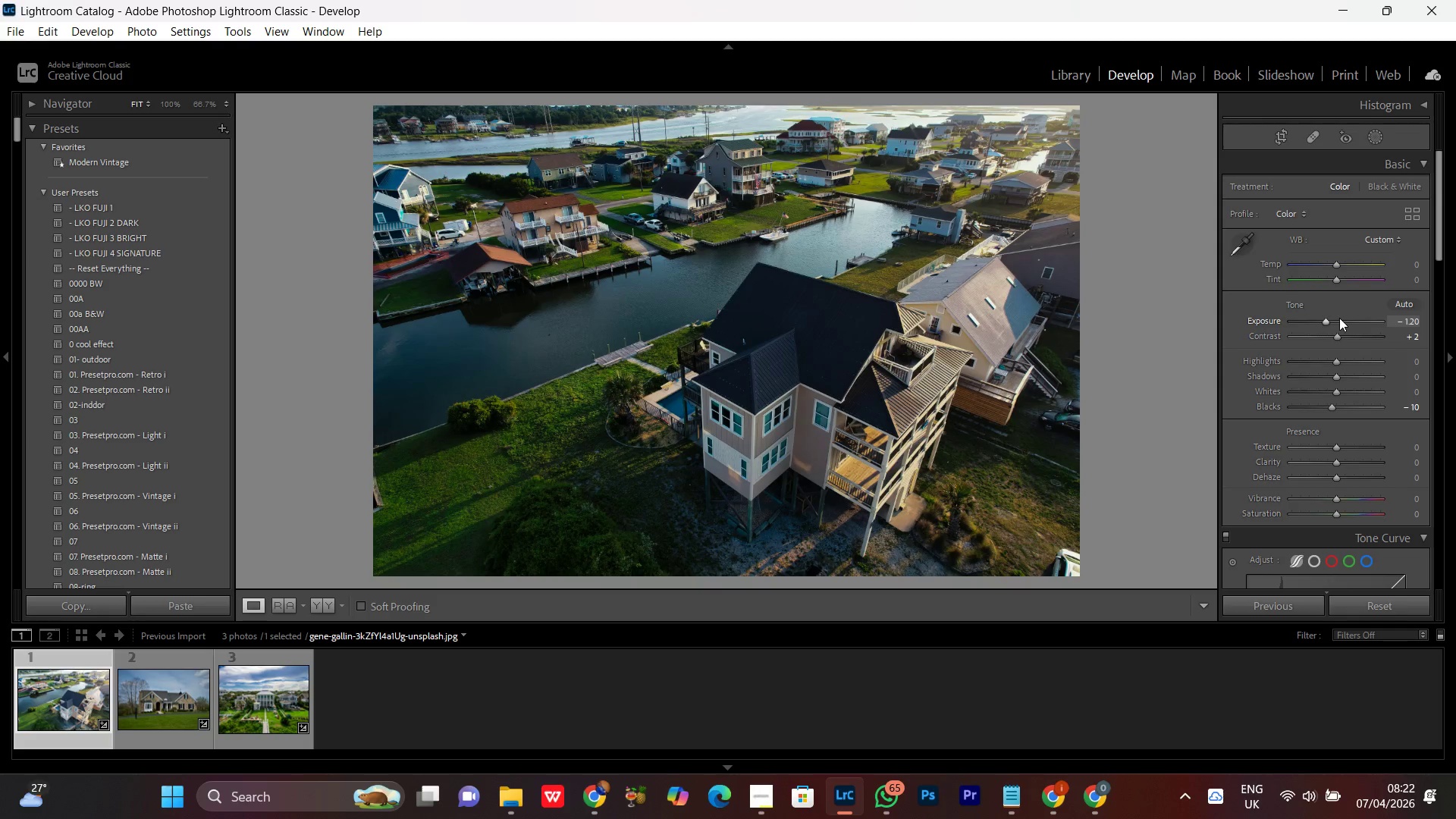 
scroll: coordinate [1339, 318], scroll_direction: up, amount: 1.0
 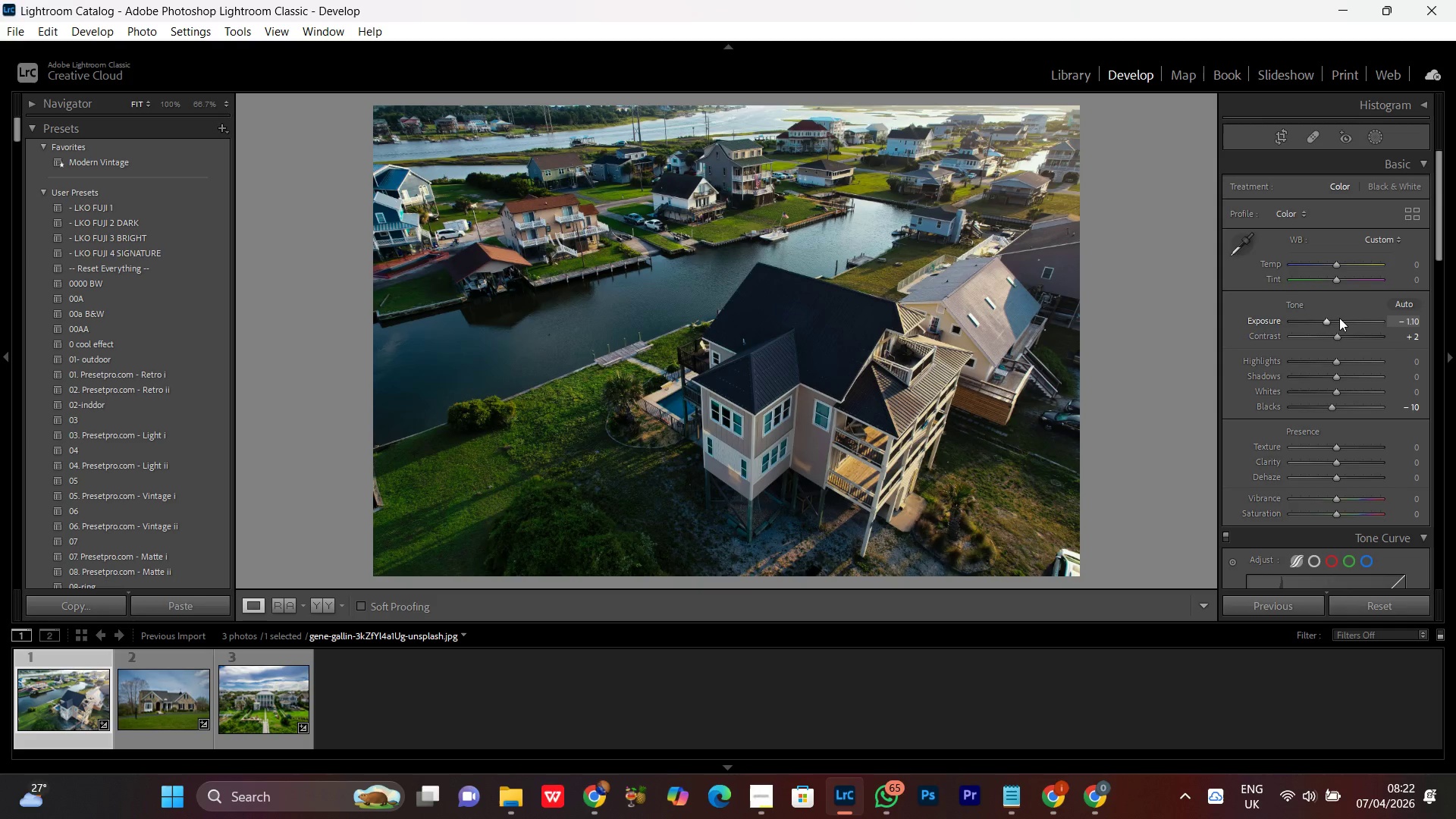 
scroll: coordinate [1339, 318], scroll_direction: down, amount: 1.0
 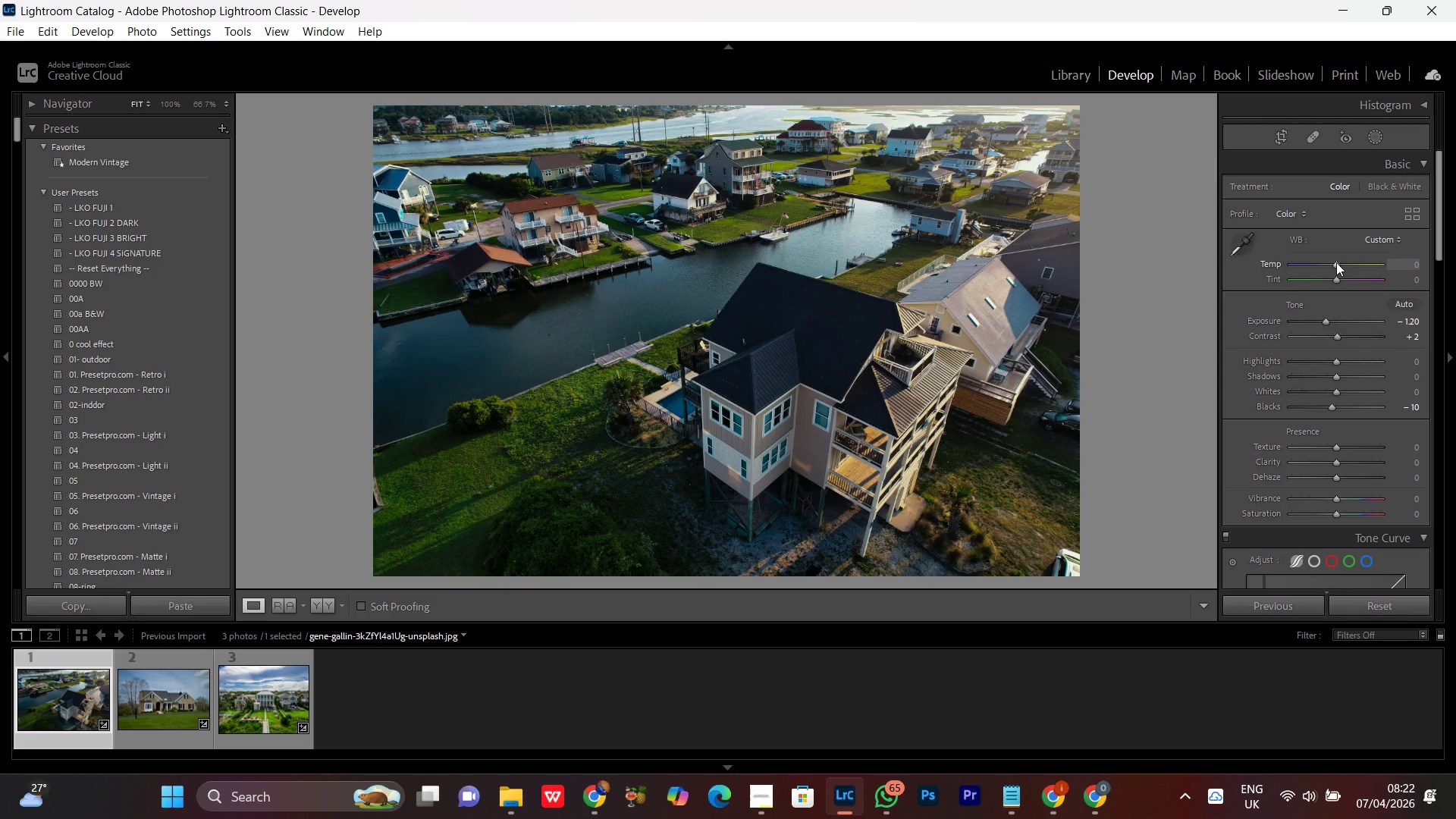 
left_click([1336, 262])
 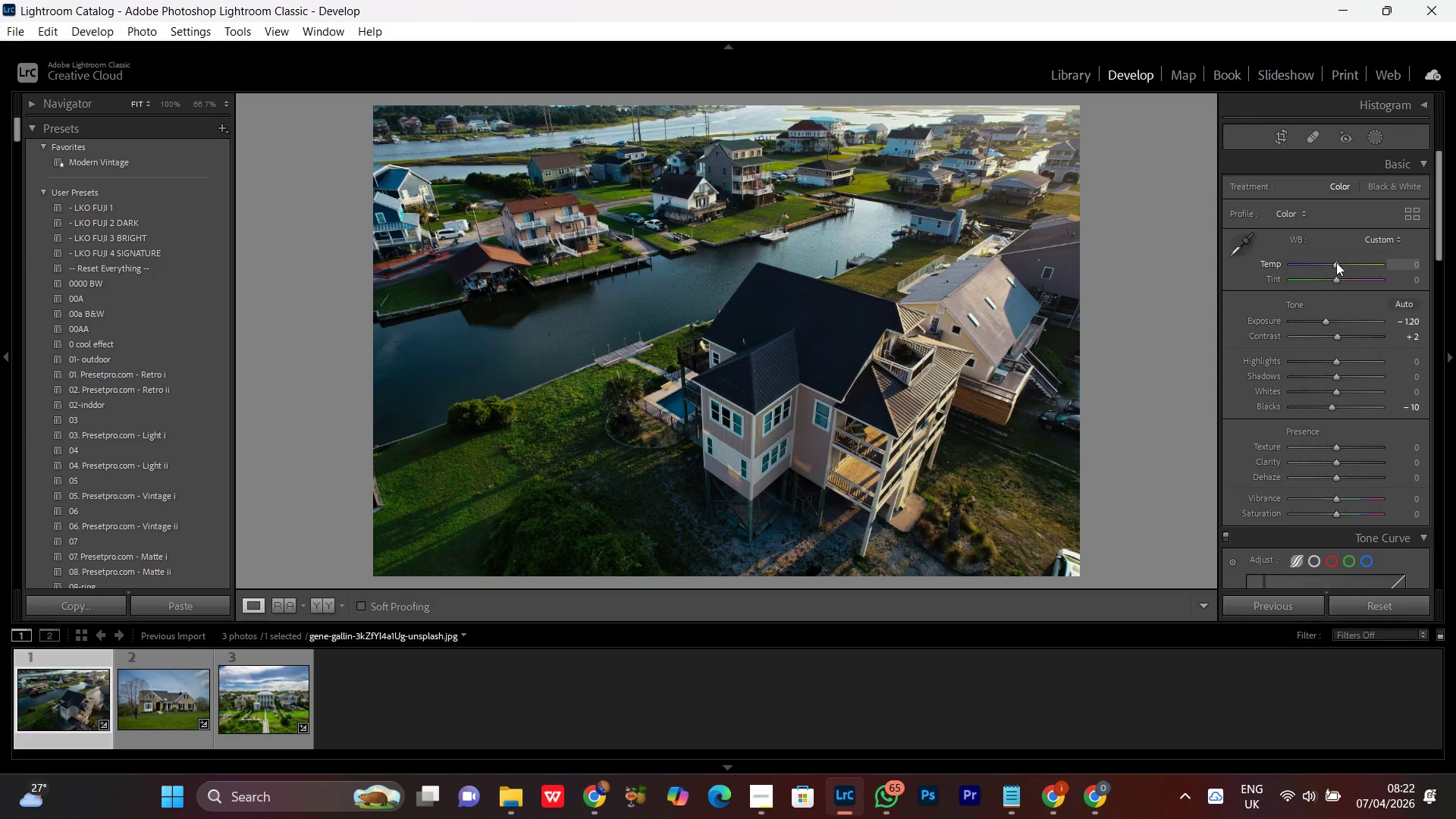 
scroll: coordinate [1336, 262], scroll_direction: down, amount: 6.0
 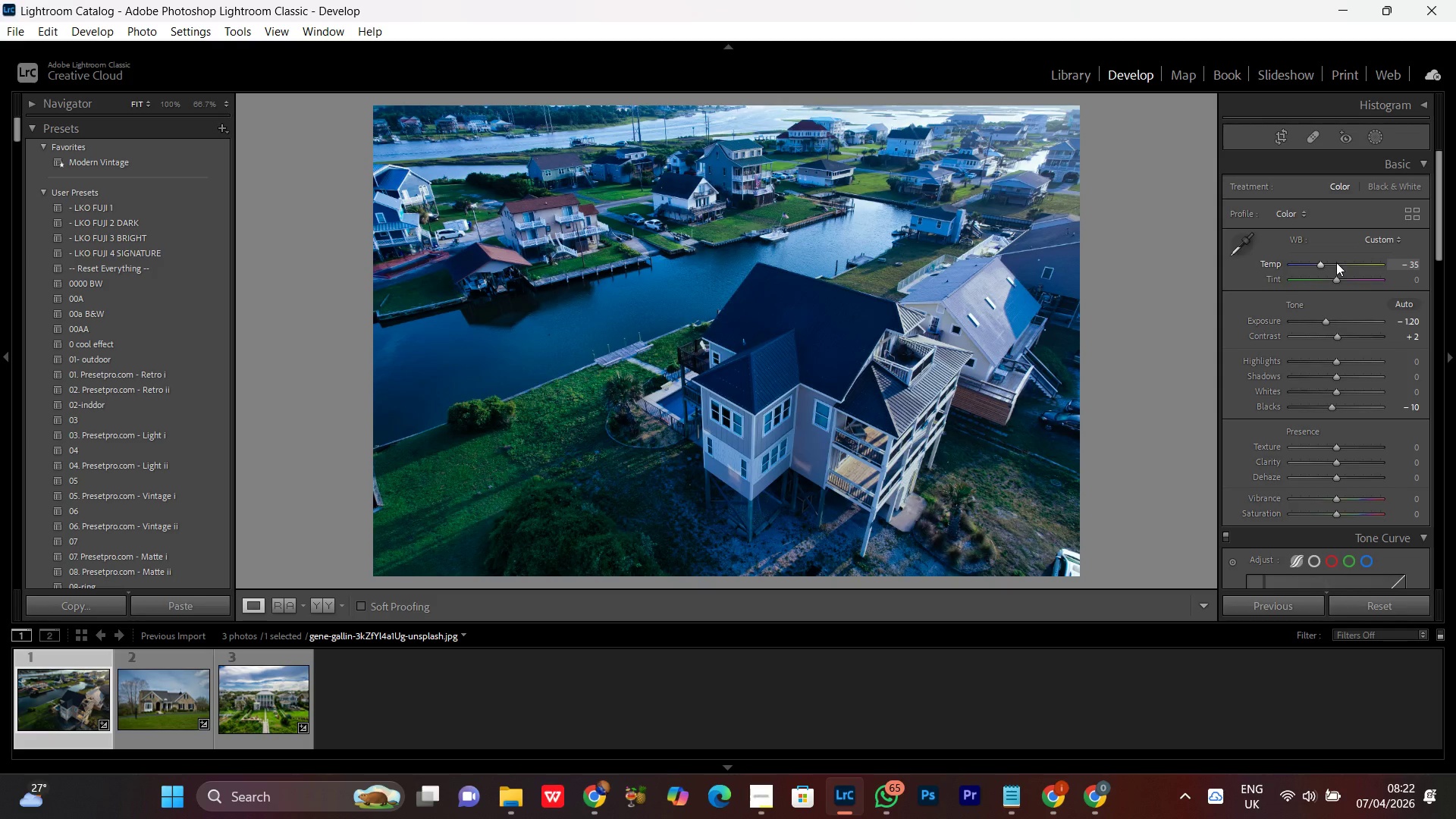 
scroll: coordinate [1336, 262], scroll_direction: up, amount: 1.0
 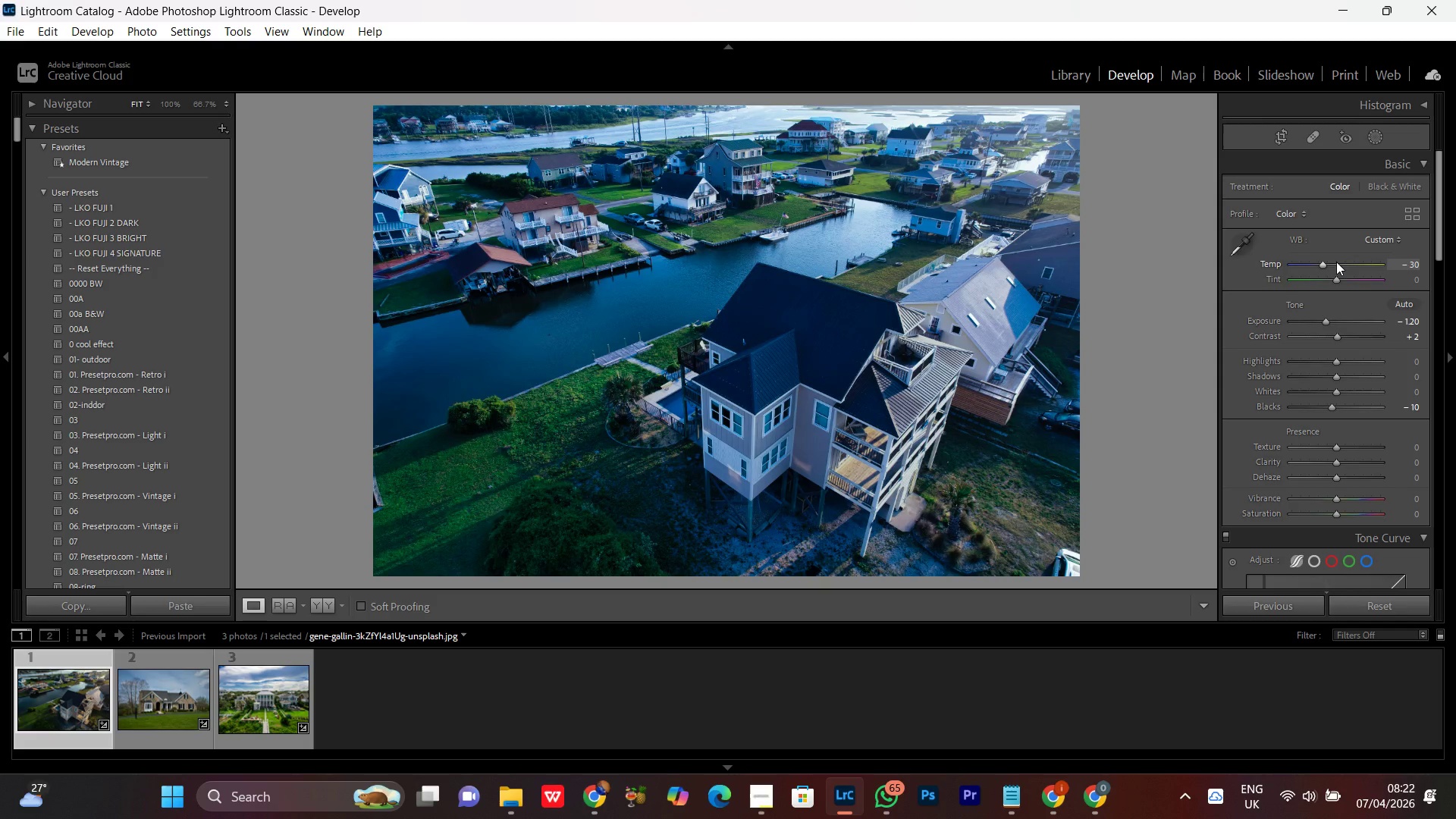 
mouse_move([1348, 261])
 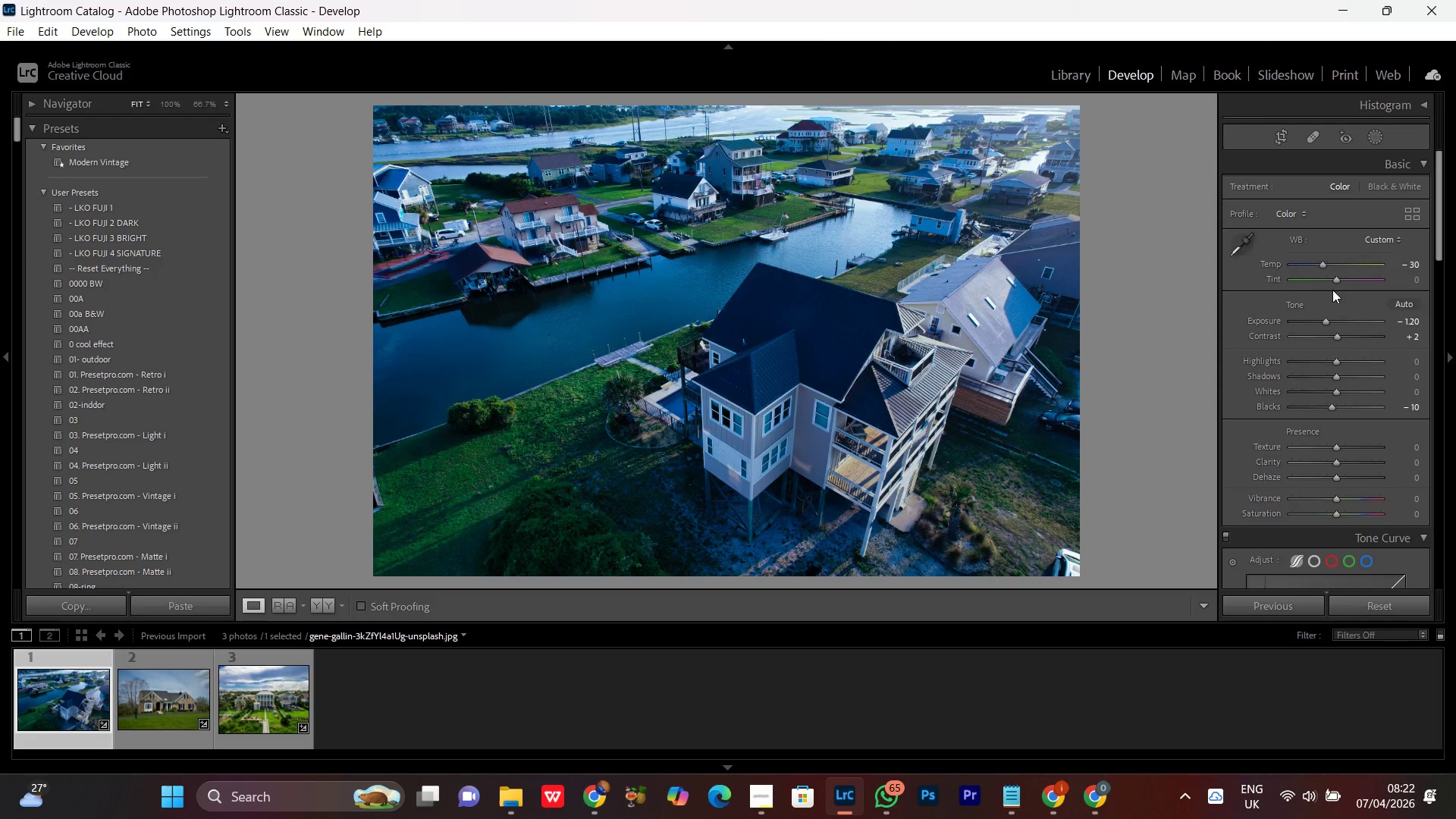 
wait(6.15)
 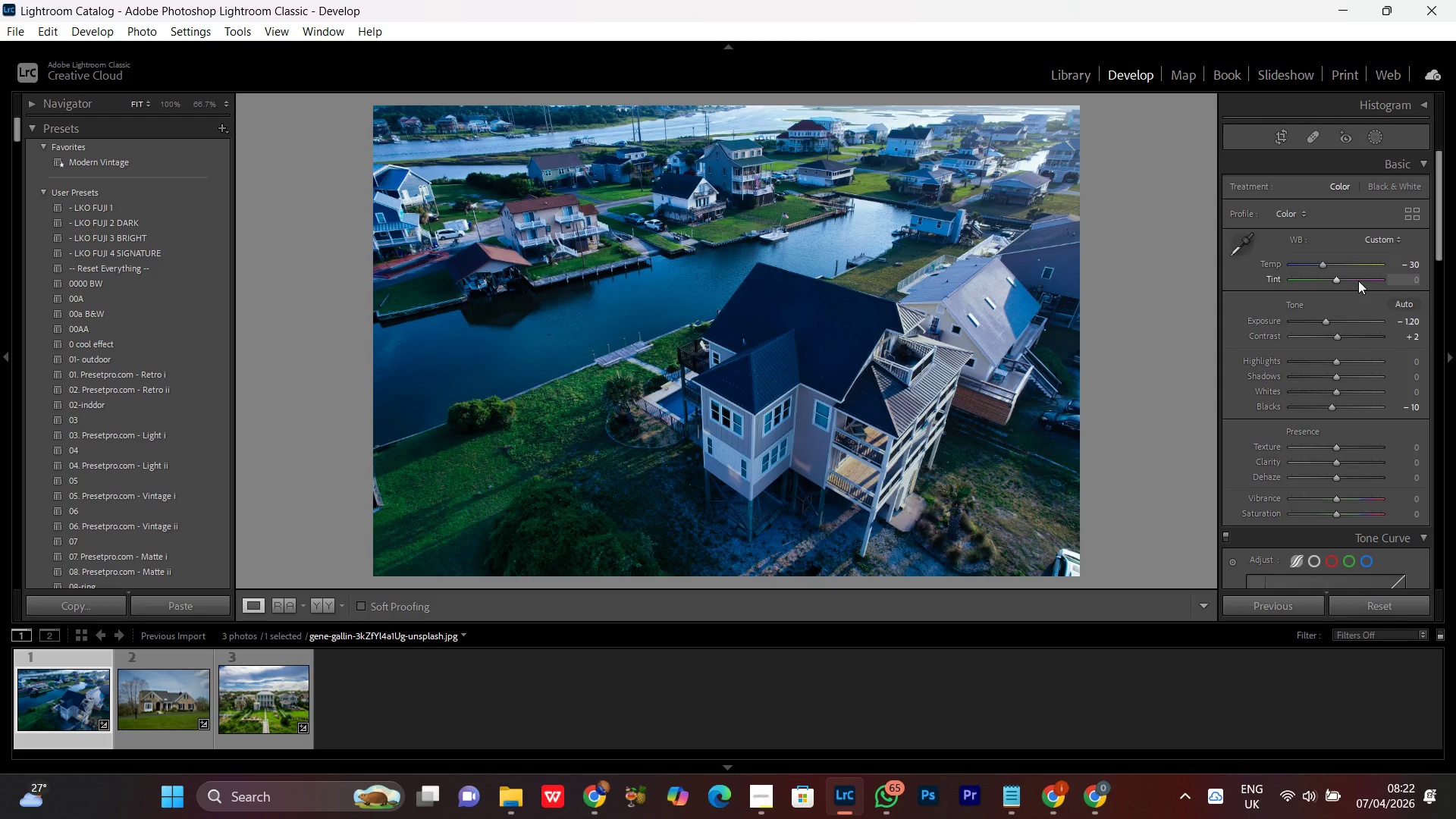 
left_click([1336, 280])
 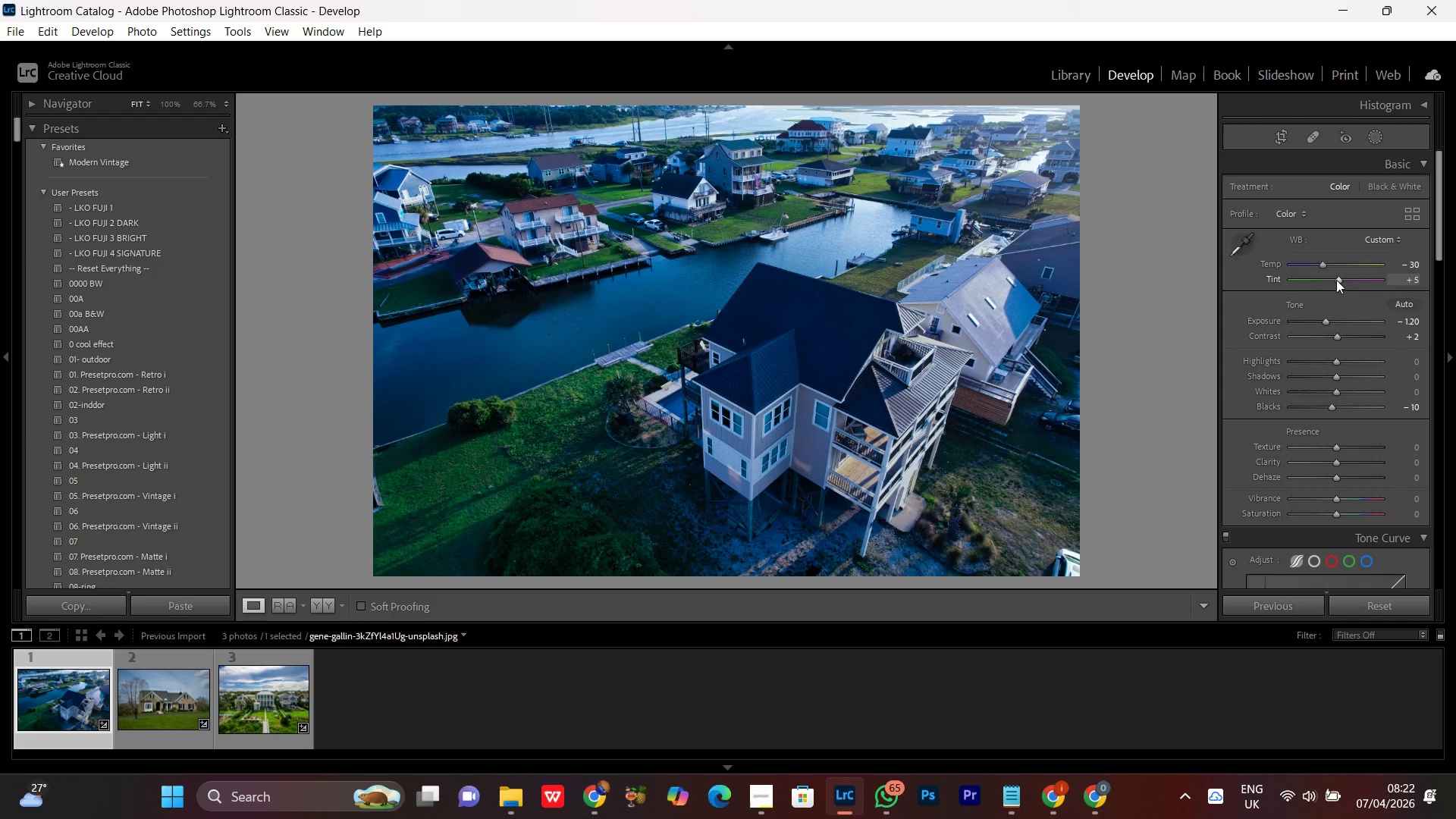 
scroll: coordinate [1336, 280], scroll_direction: up, amount: 2.0
 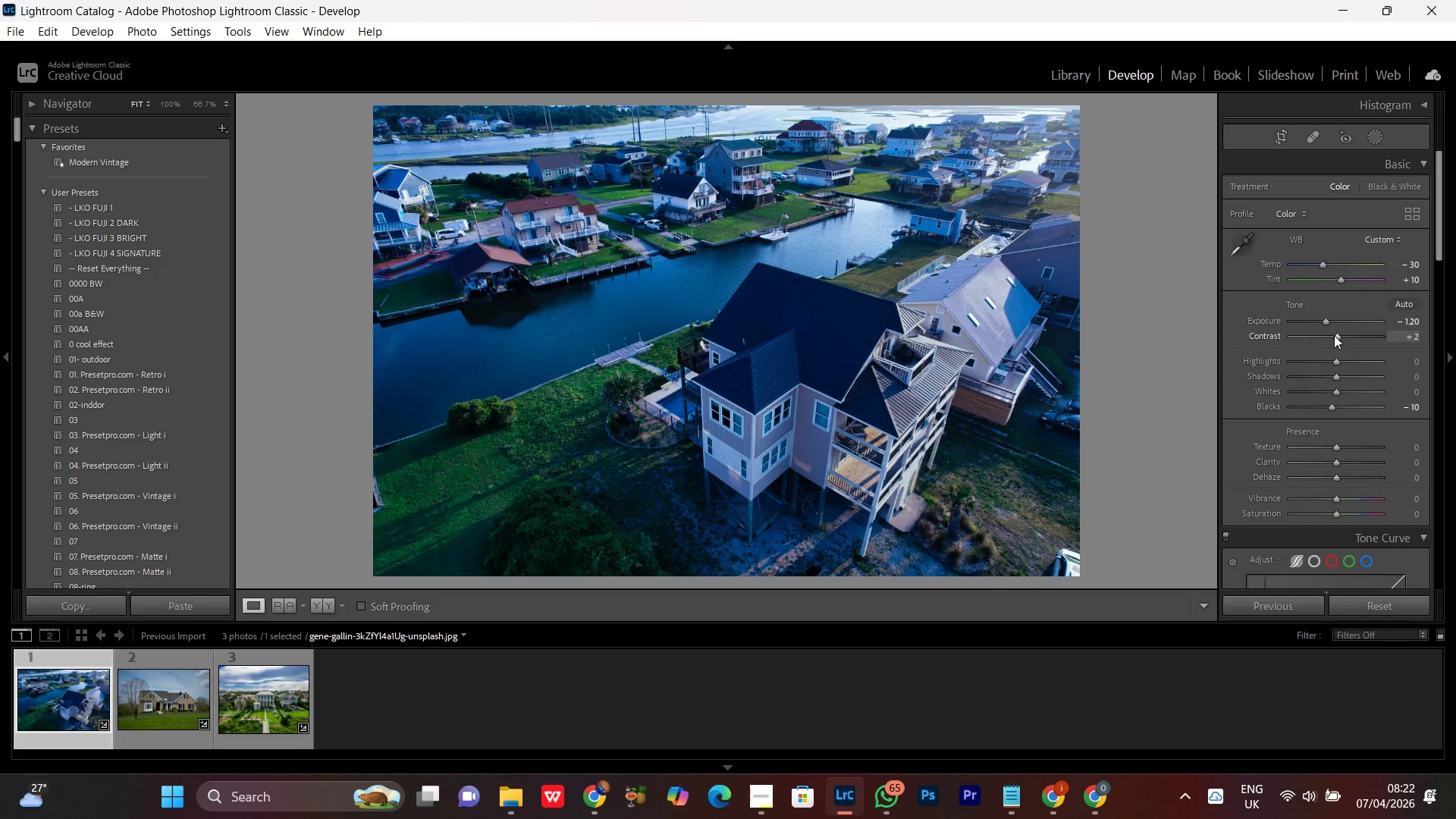 
wait(5.49)
 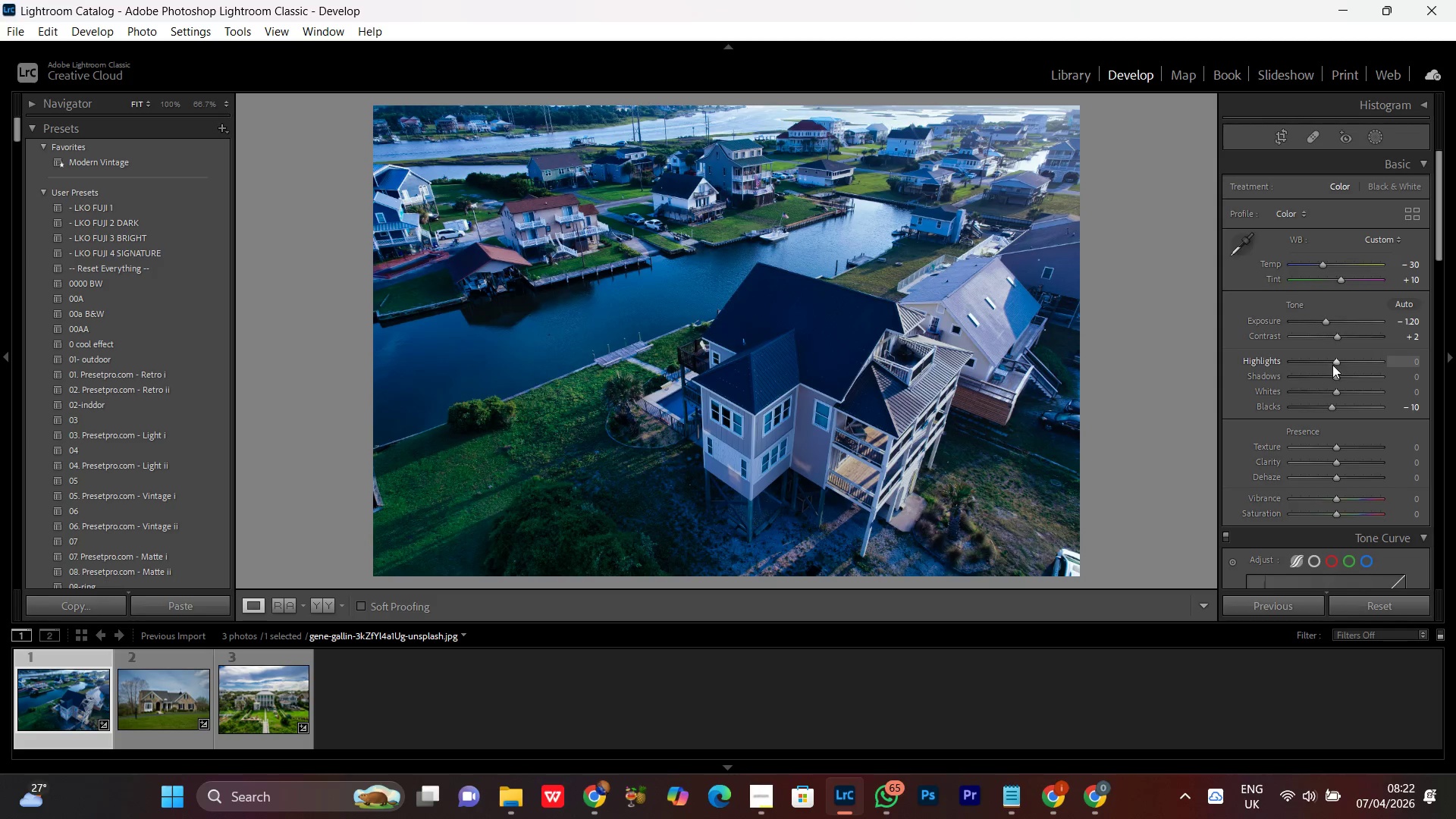 
left_click([1334, 335])
 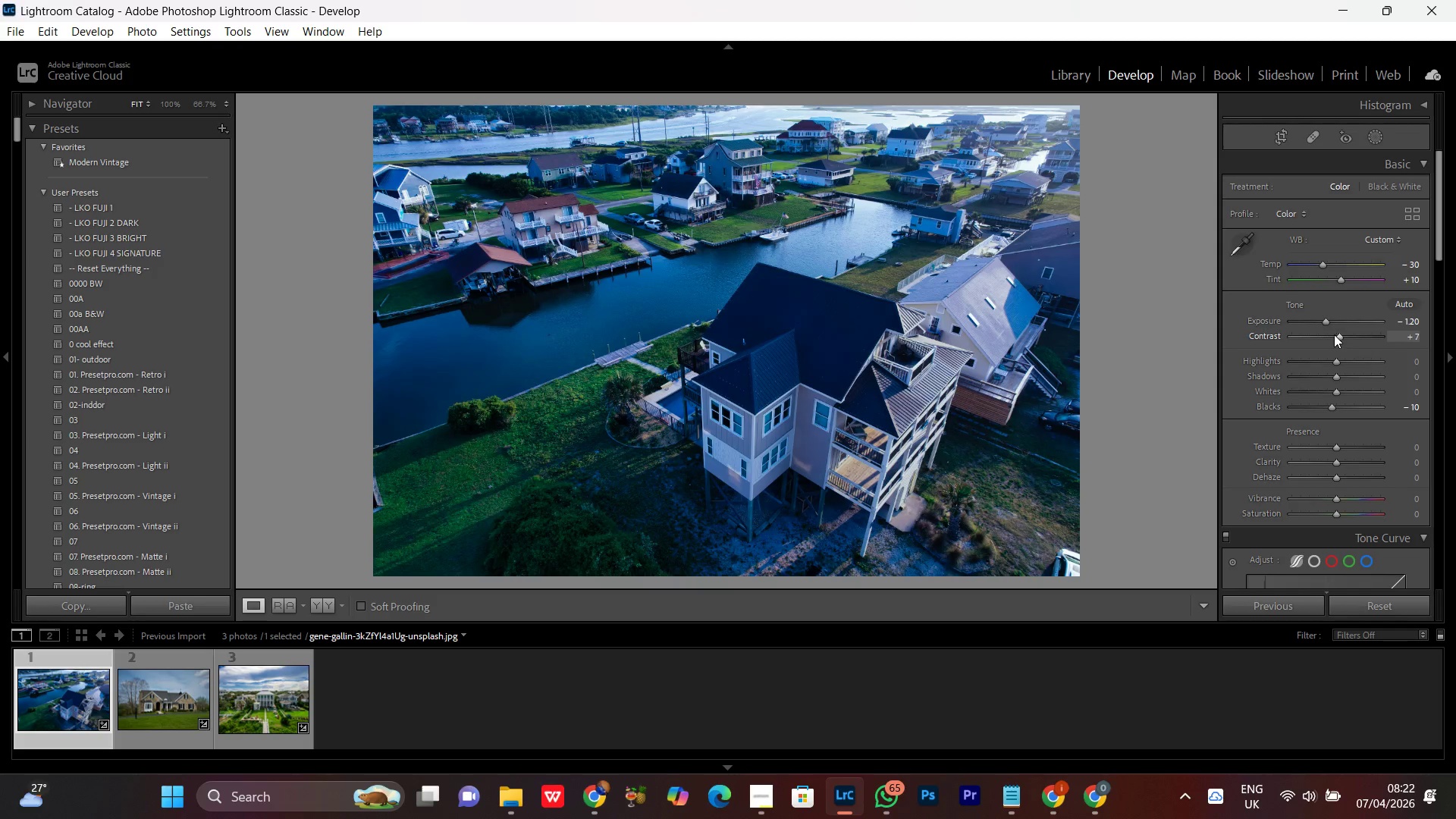 
scroll: coordinate [1334, 334], scroll_direction: up, amount: 6.0
 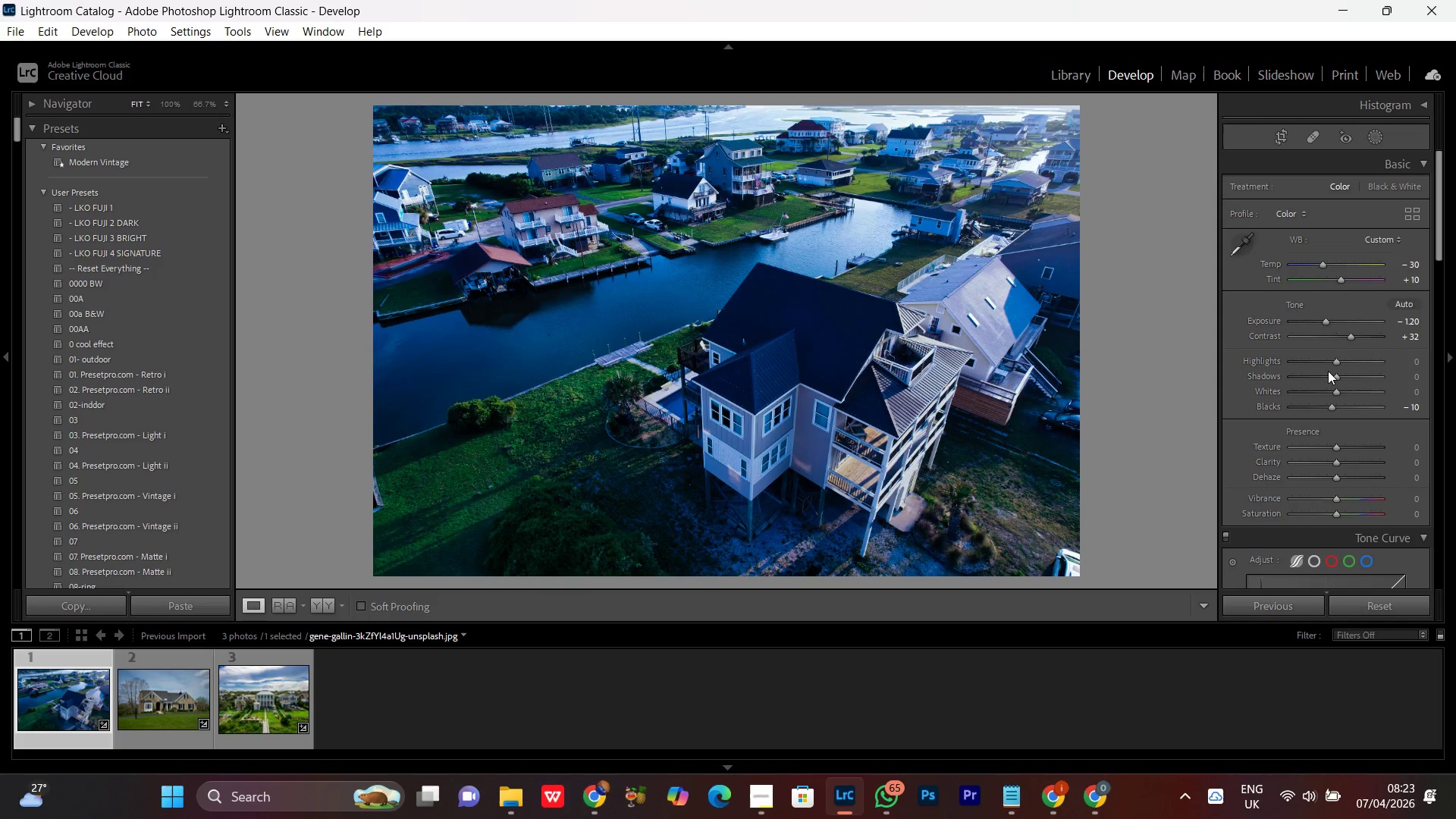 
left_click([1335, 359])
 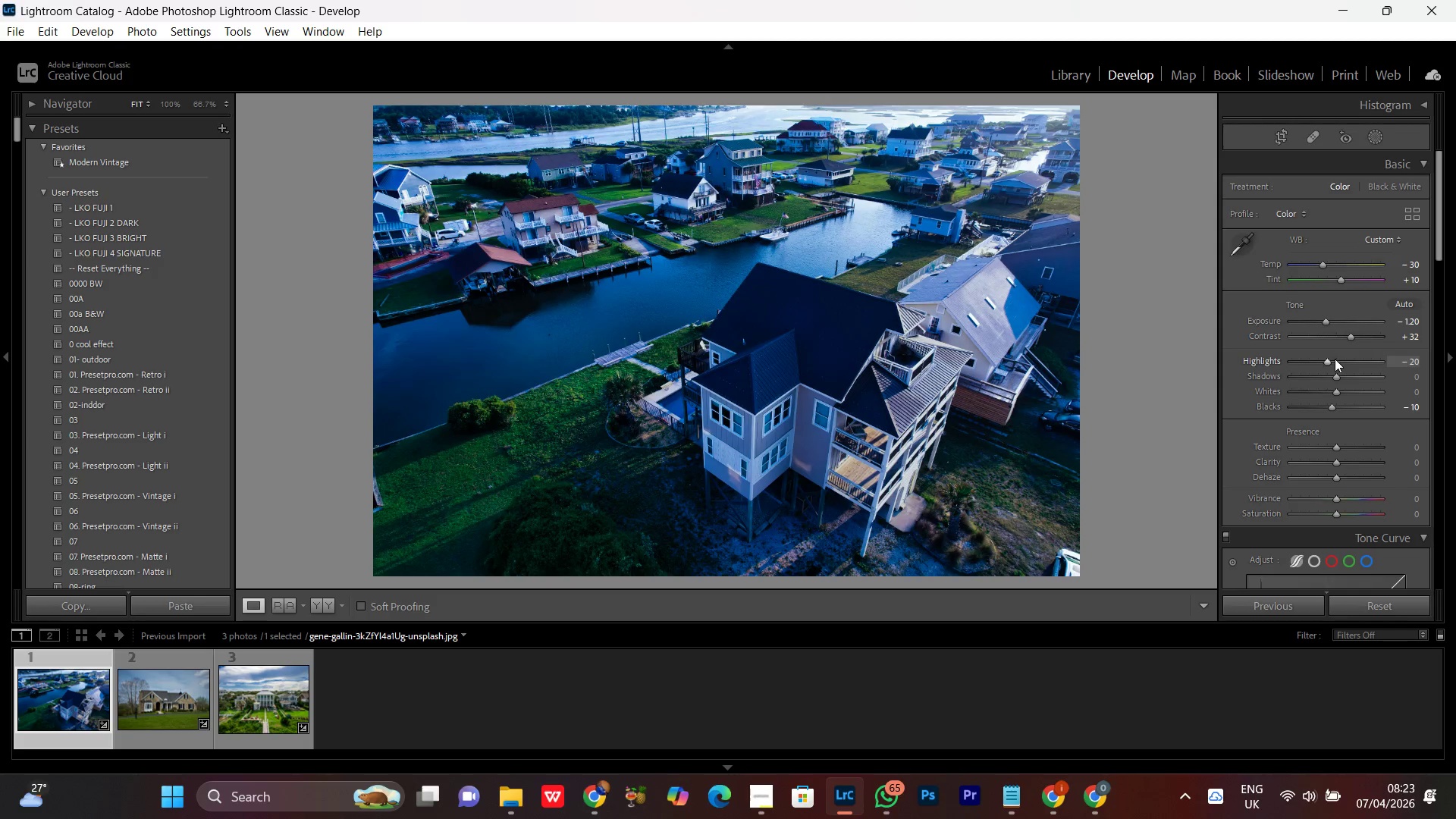 
scroll: coordinate [1335, 357], scroll_direction: down, amount: 10.0
 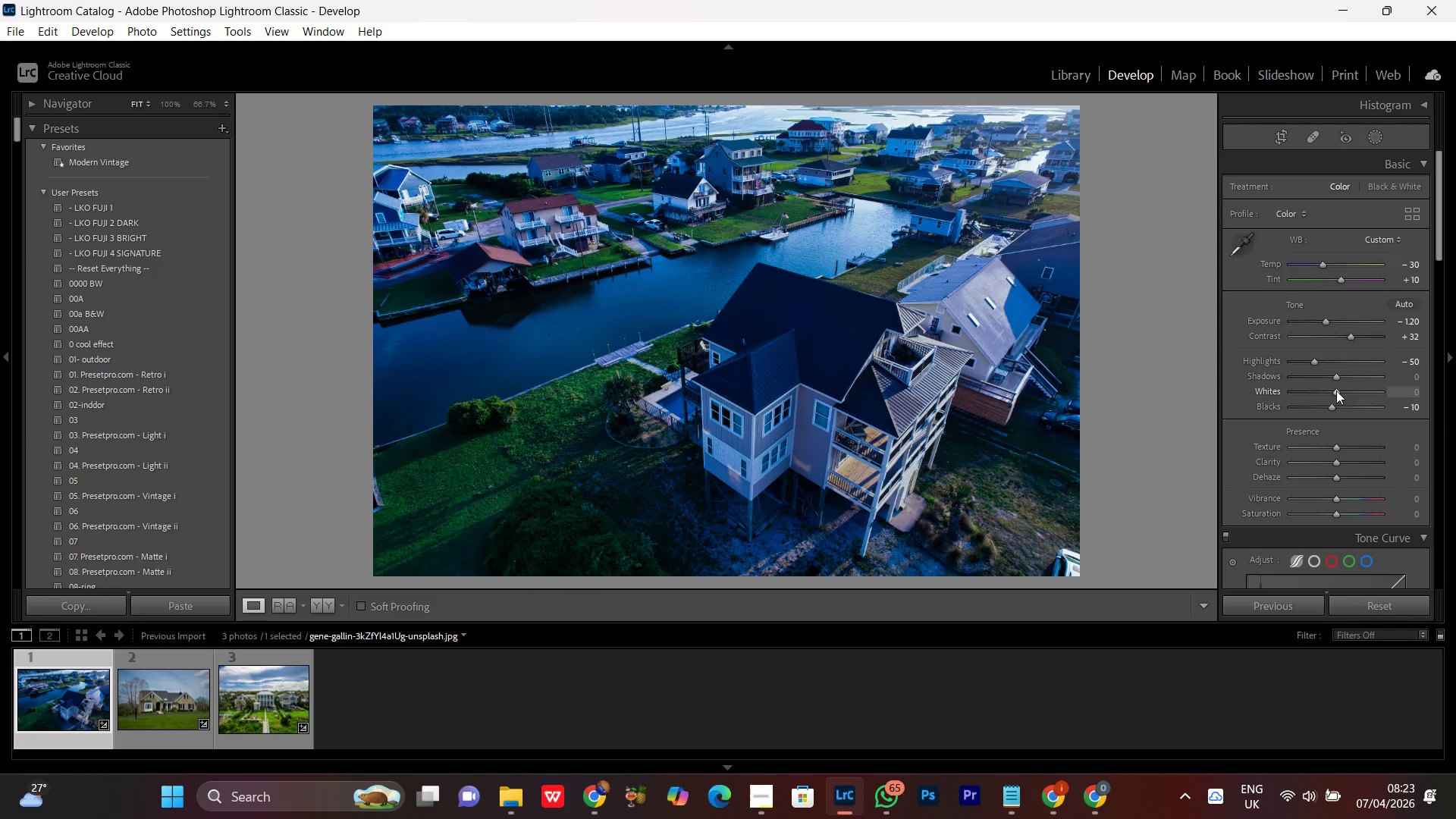 
left_click([1335, 390])
 